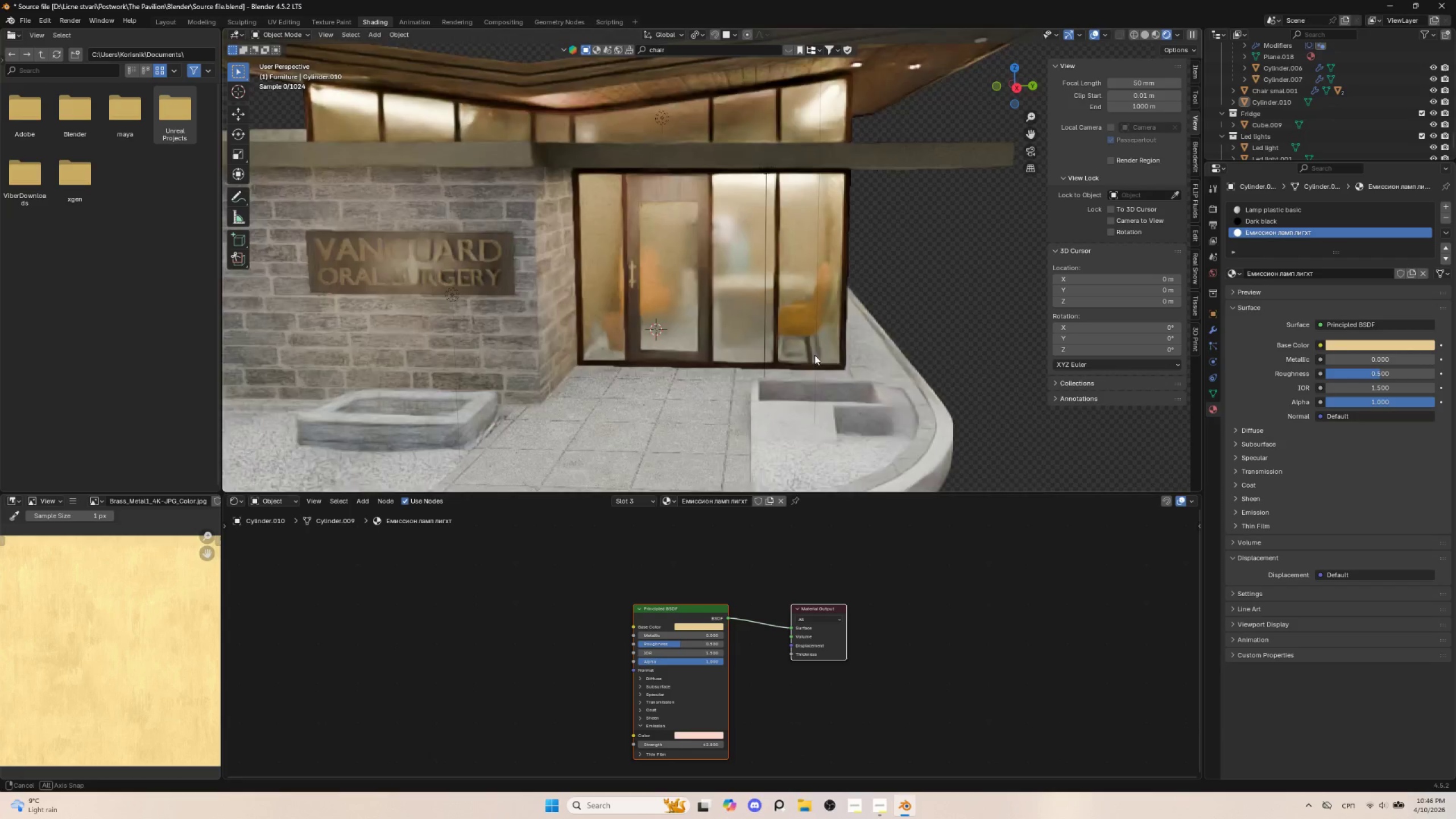 
hold_key(key=ShiftLeft, duration=0.61)
 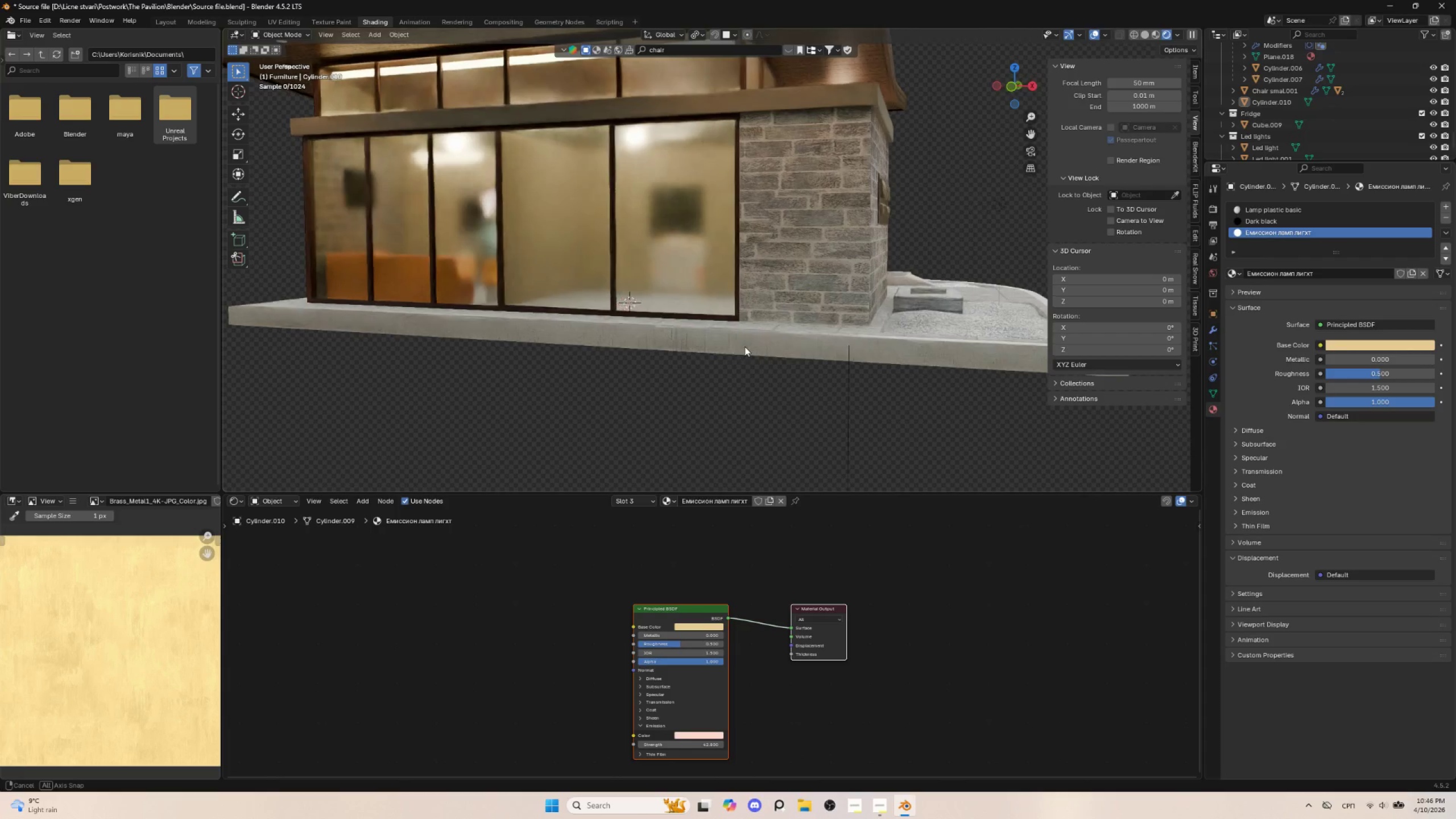 
hold_key(key=AltLeft, duration=0.44)
 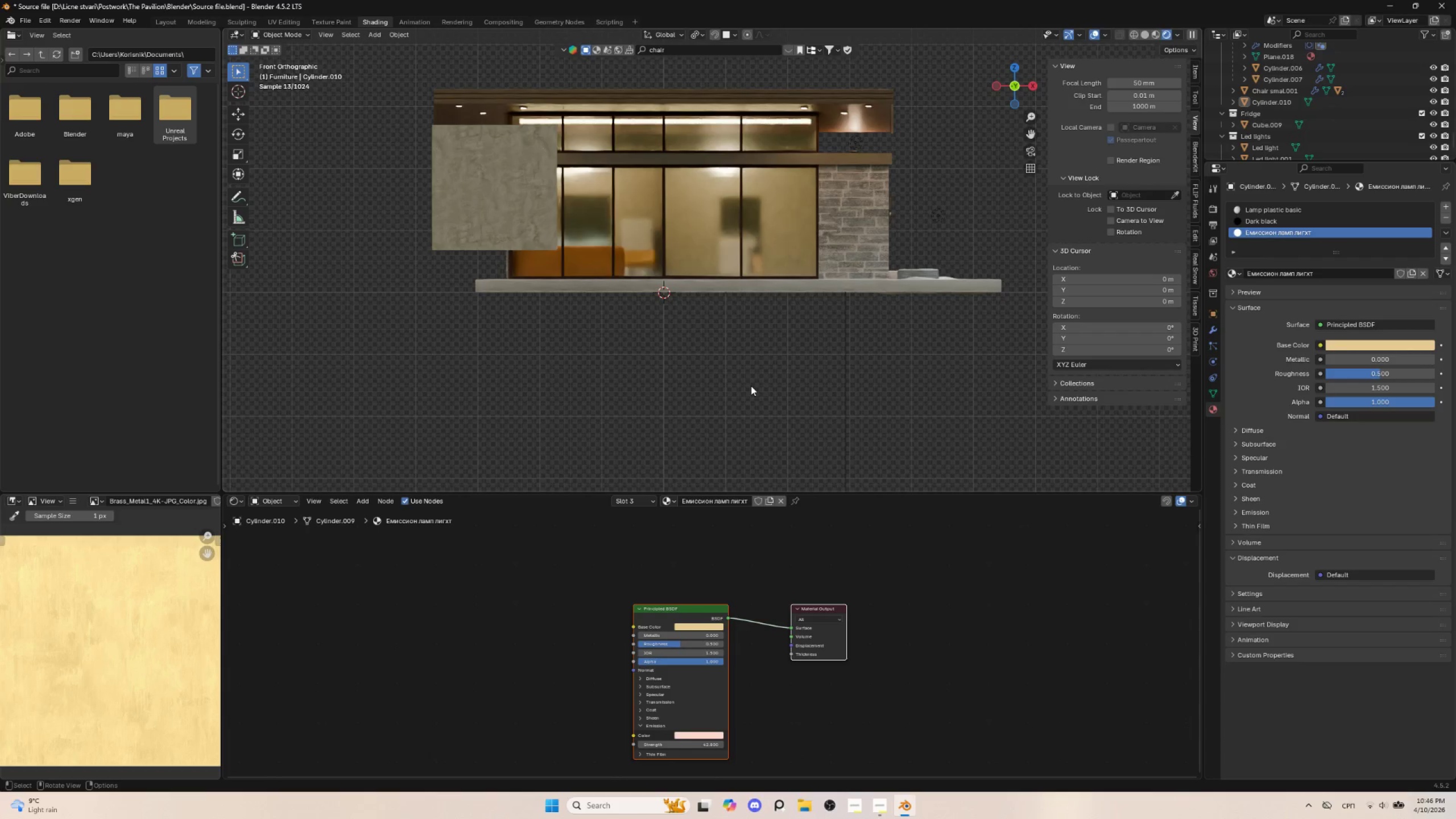 
left_click([751, 386])
 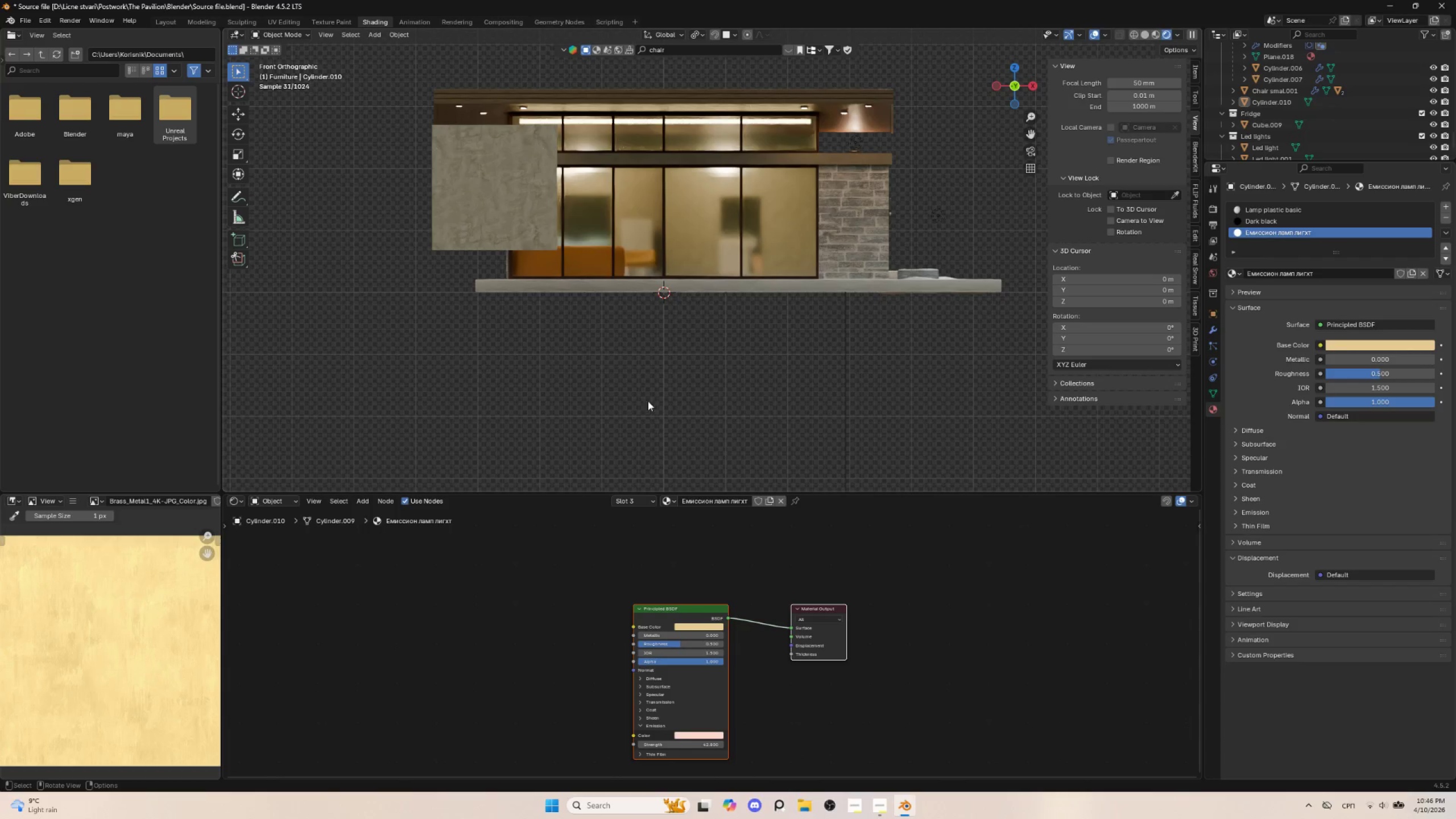 
key(Shift+A)
 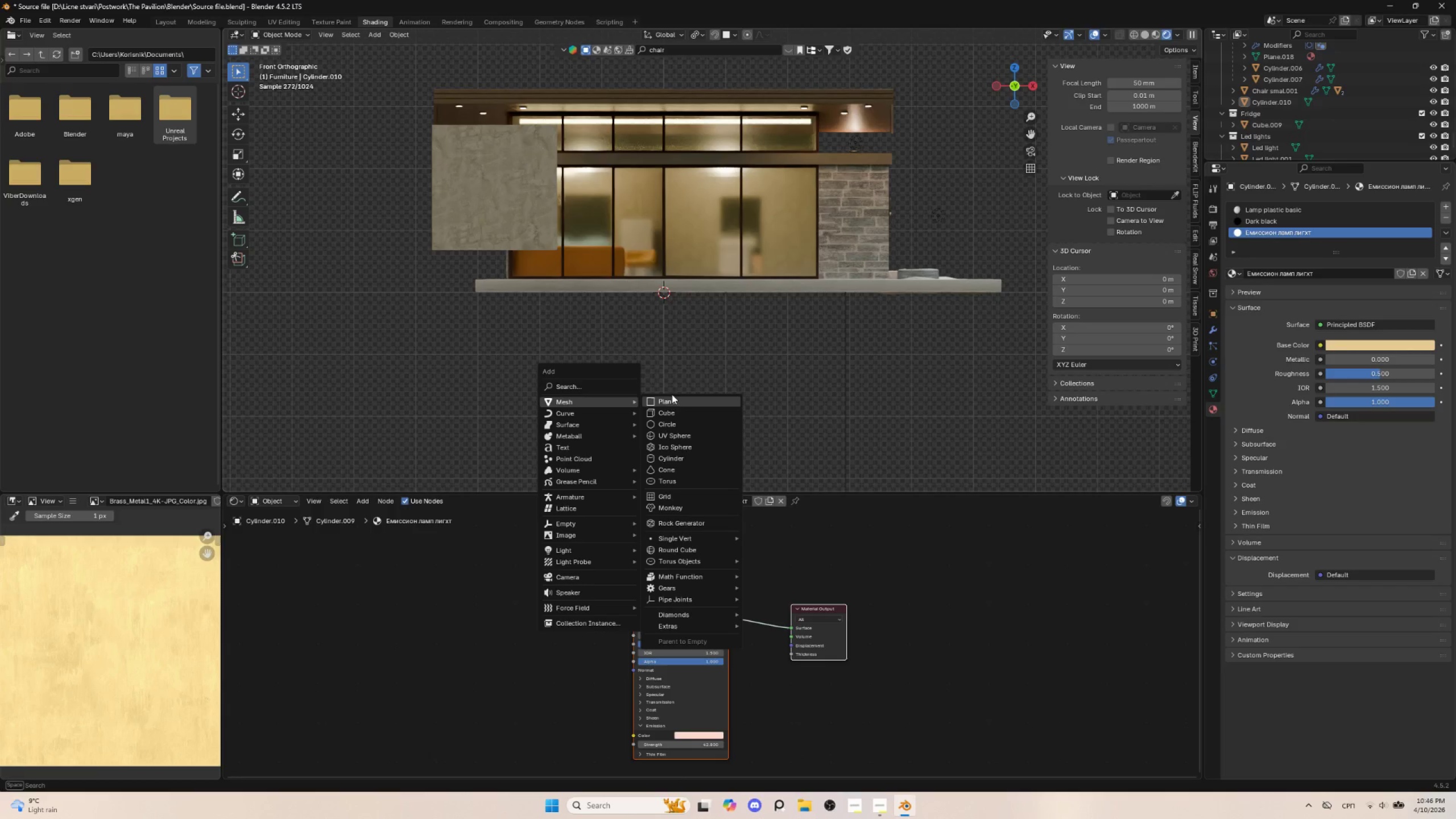 
mouse_move([671, 419])
 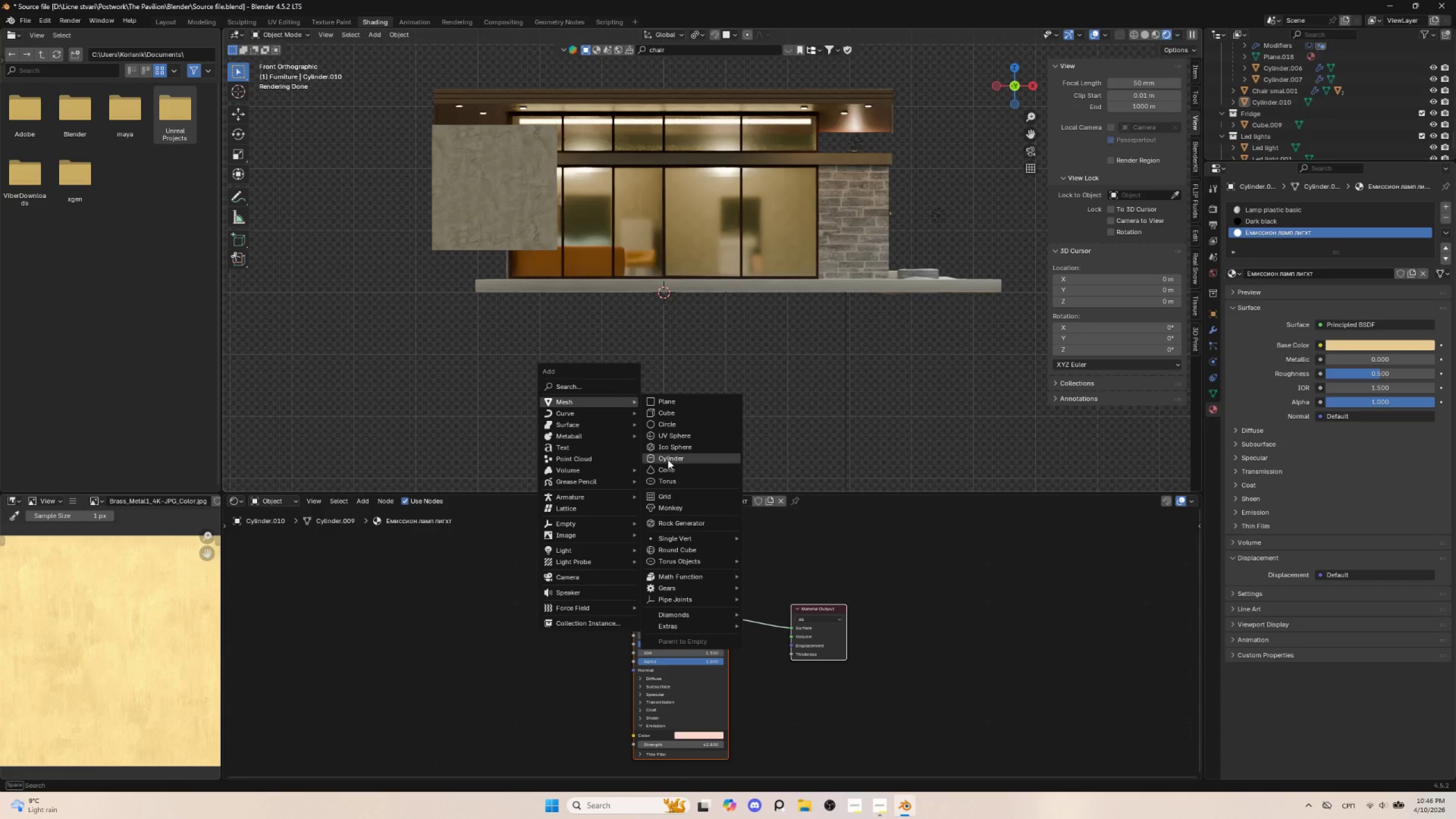 
left_click([668, 460])
 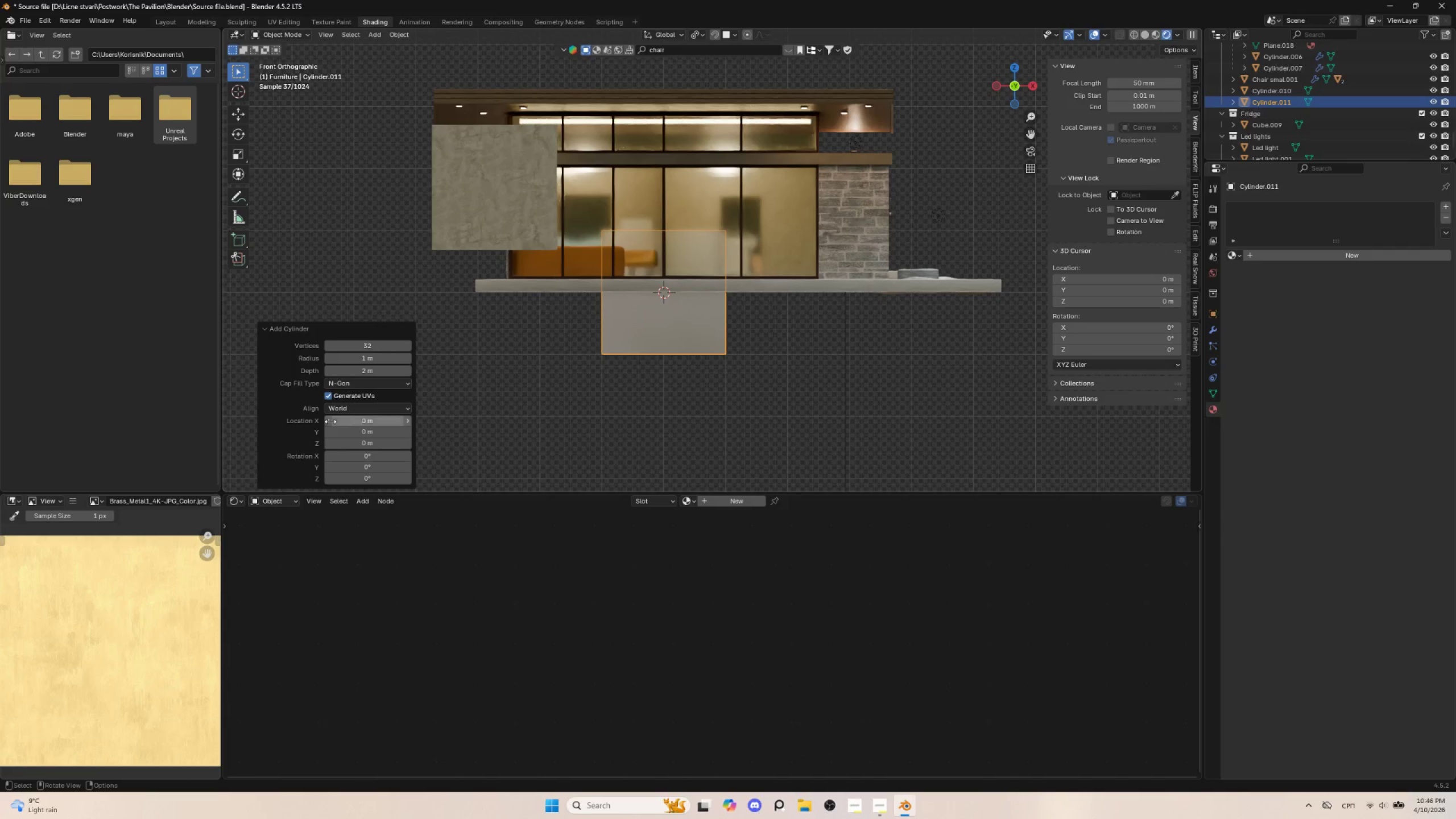 
left_click([380, 349])
 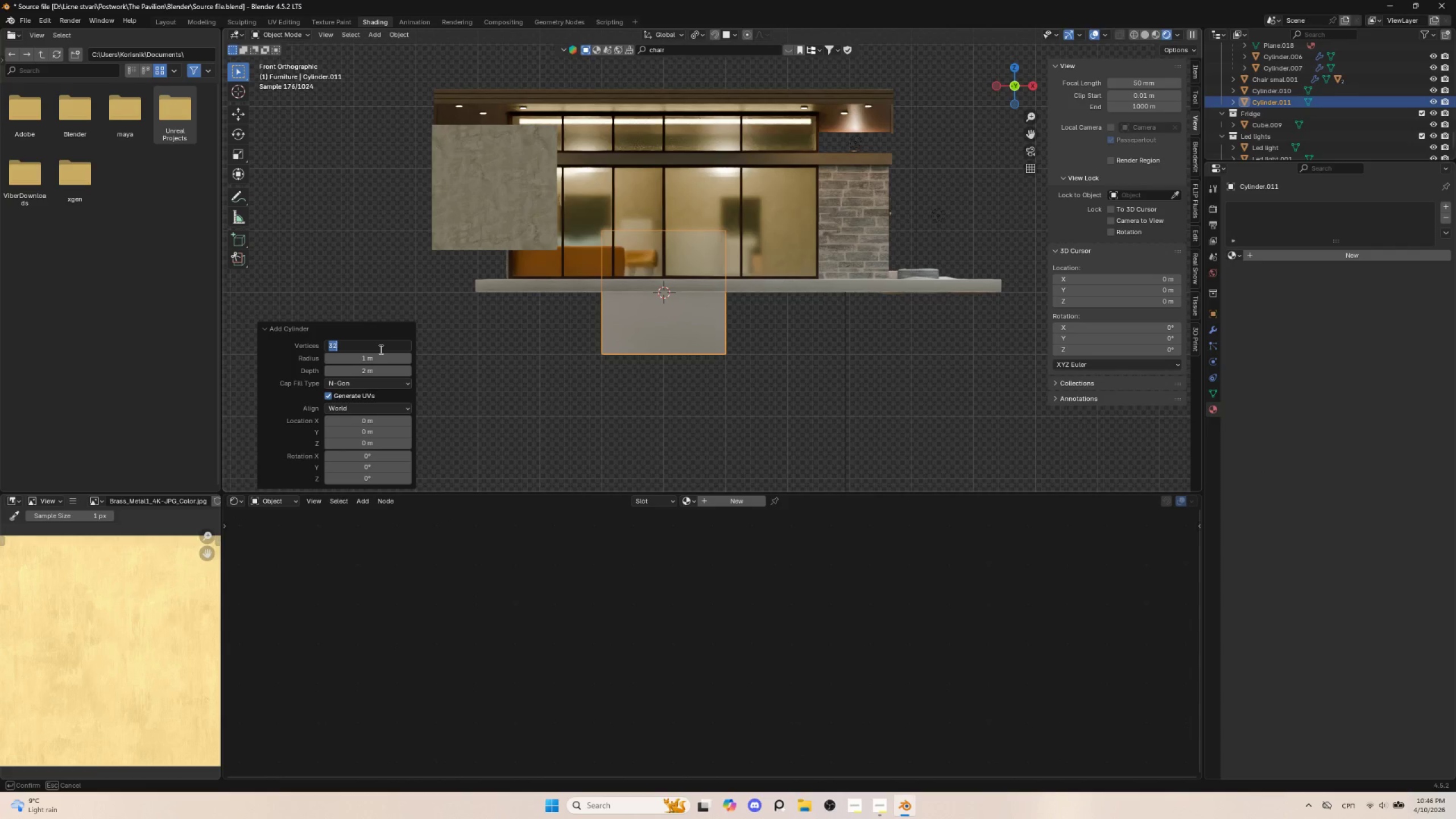 
type(16)
 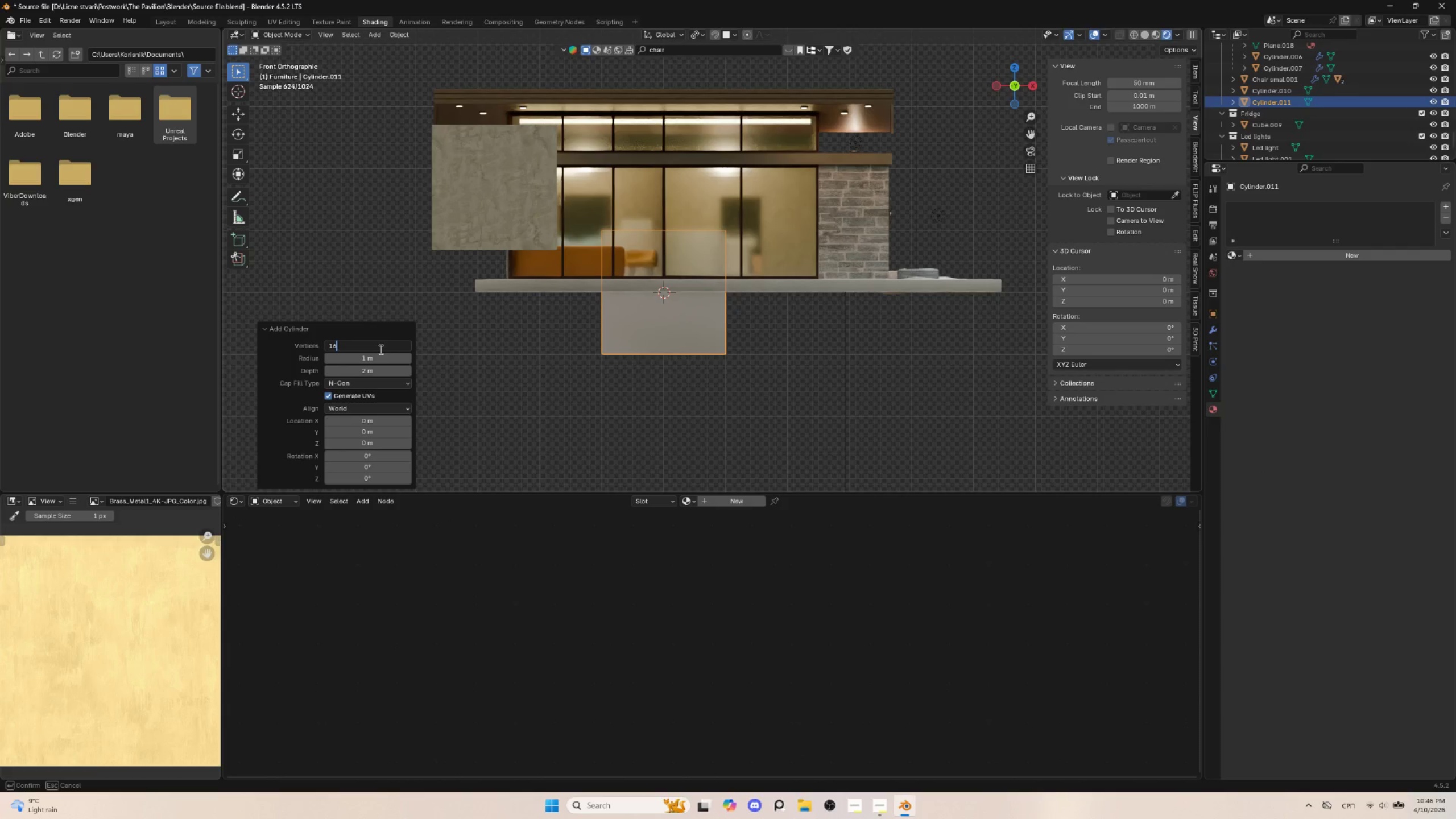 
key(Enter)
 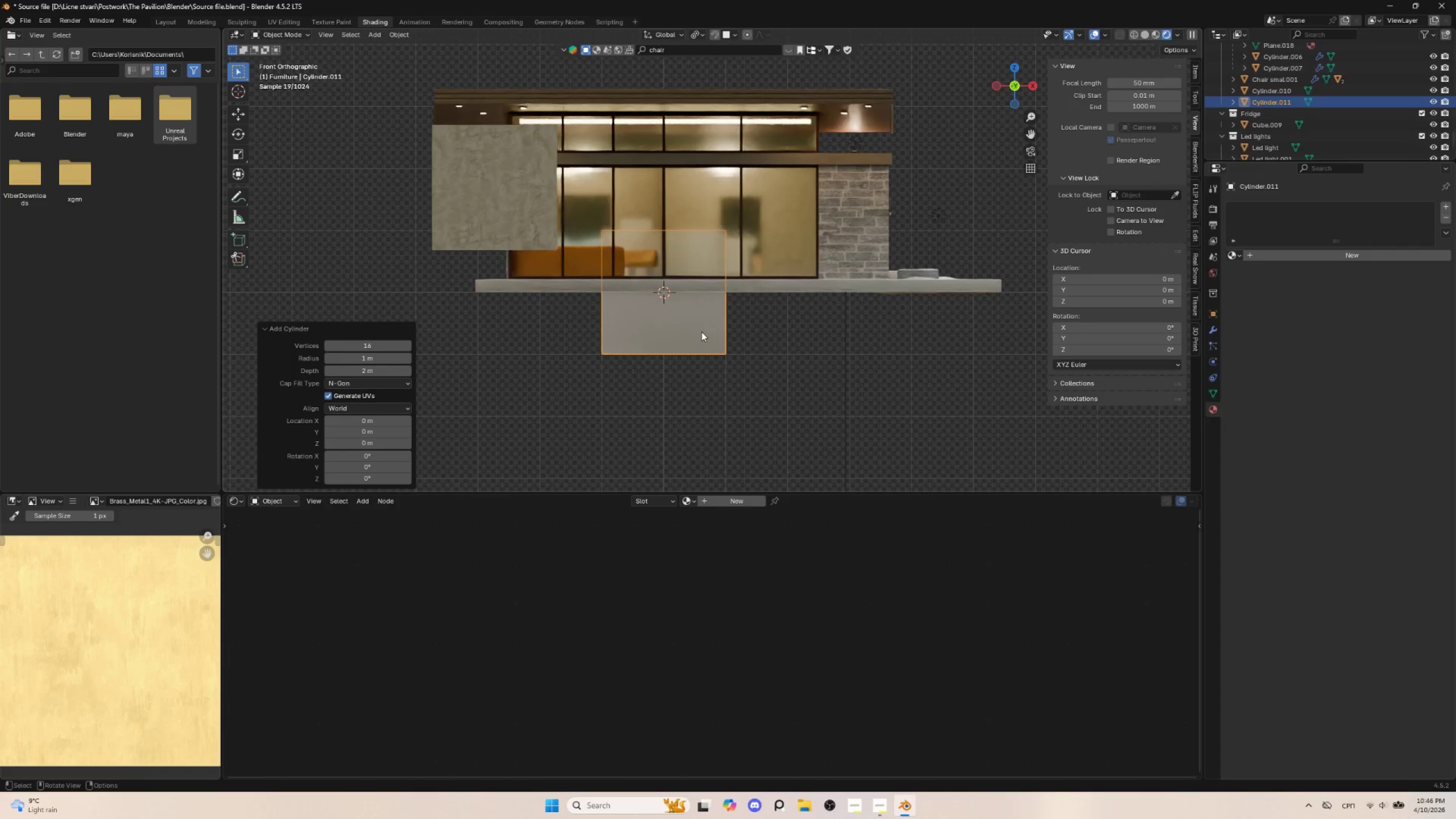 
key(G)
 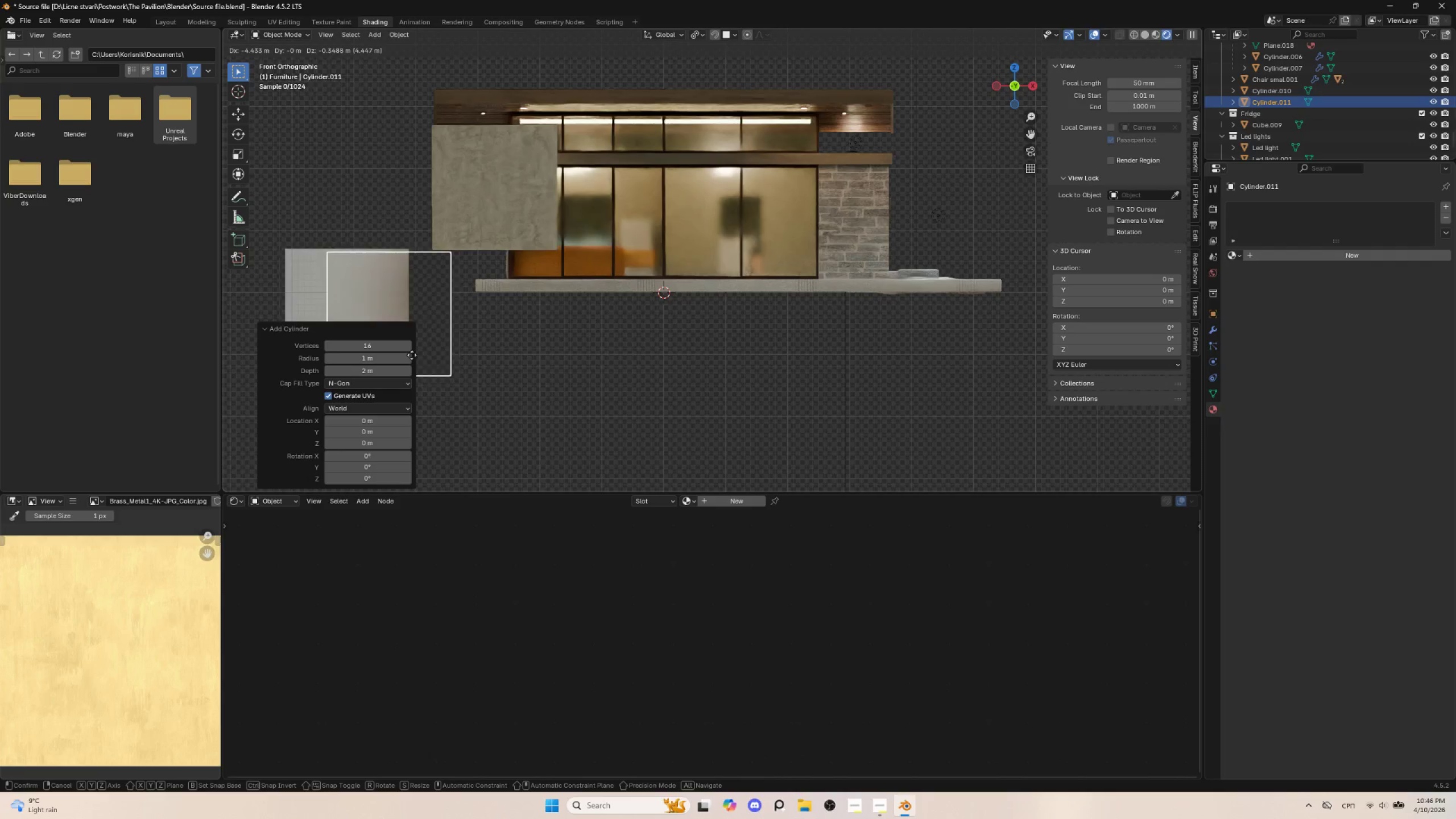 
left_click([412, 349])
 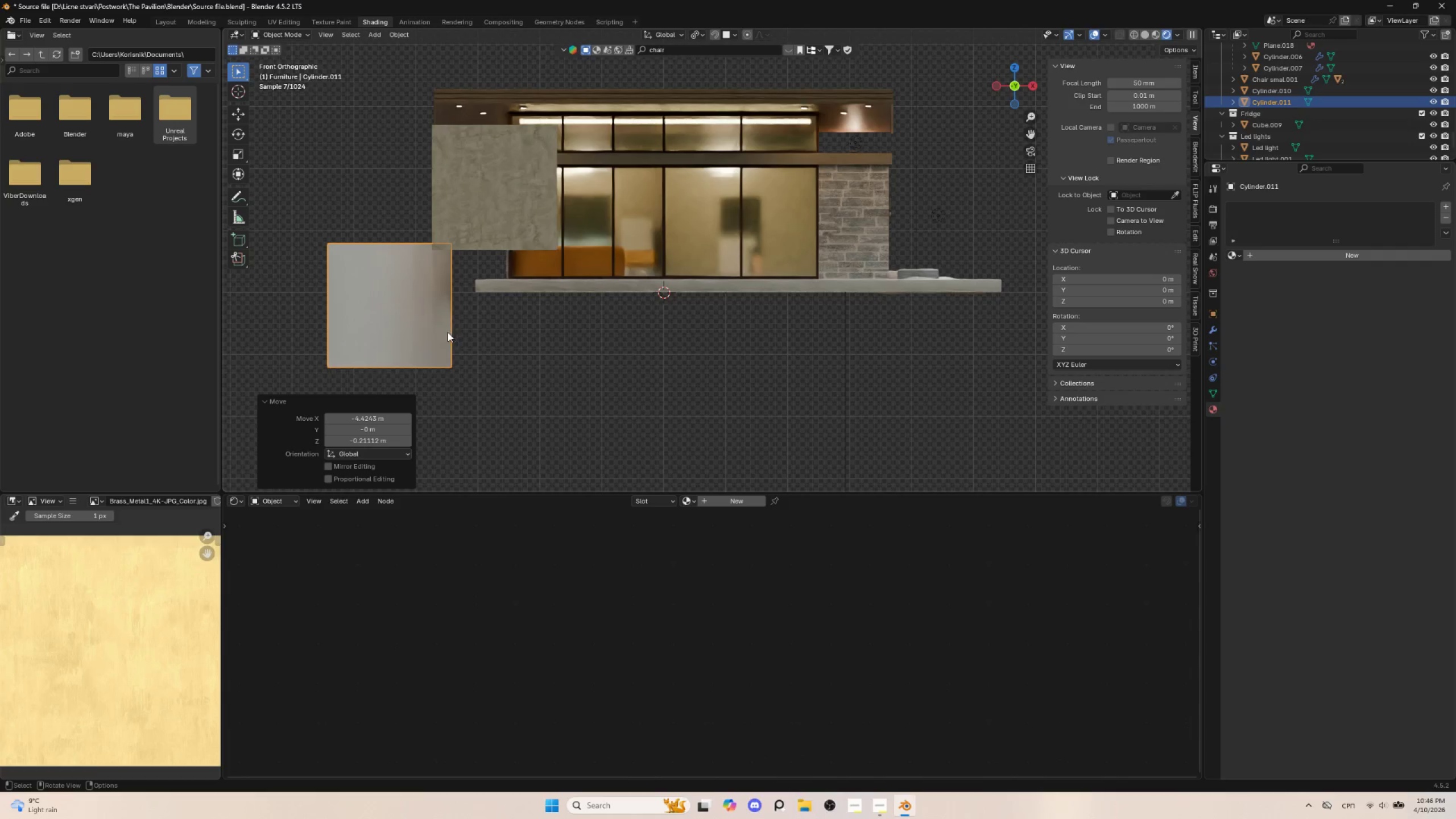 
key(Tab)
 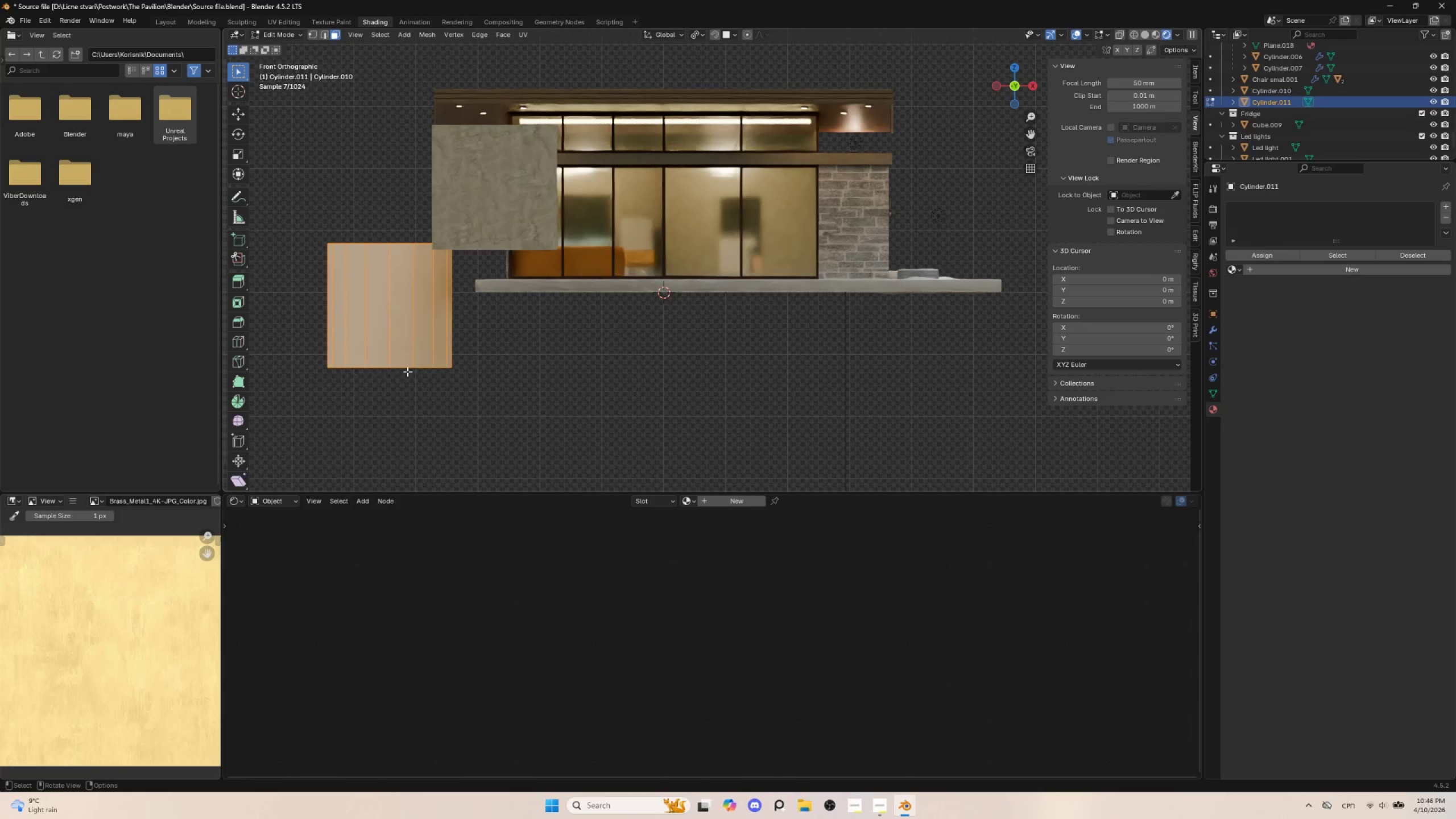 
hold_key(key=AltLeft, duration=0.38)
left_click([405, 365])
 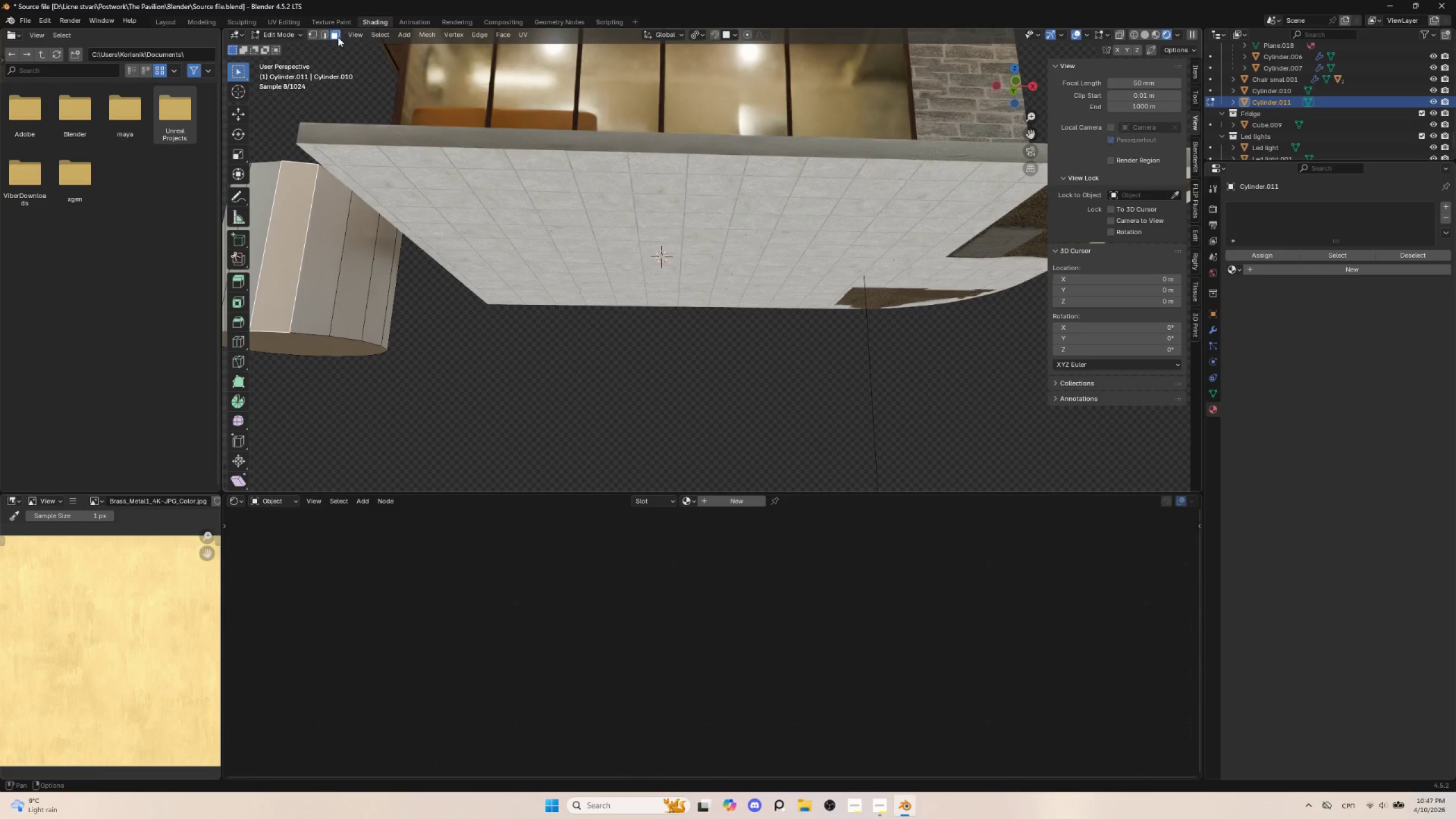 
left_click([325, 34])
 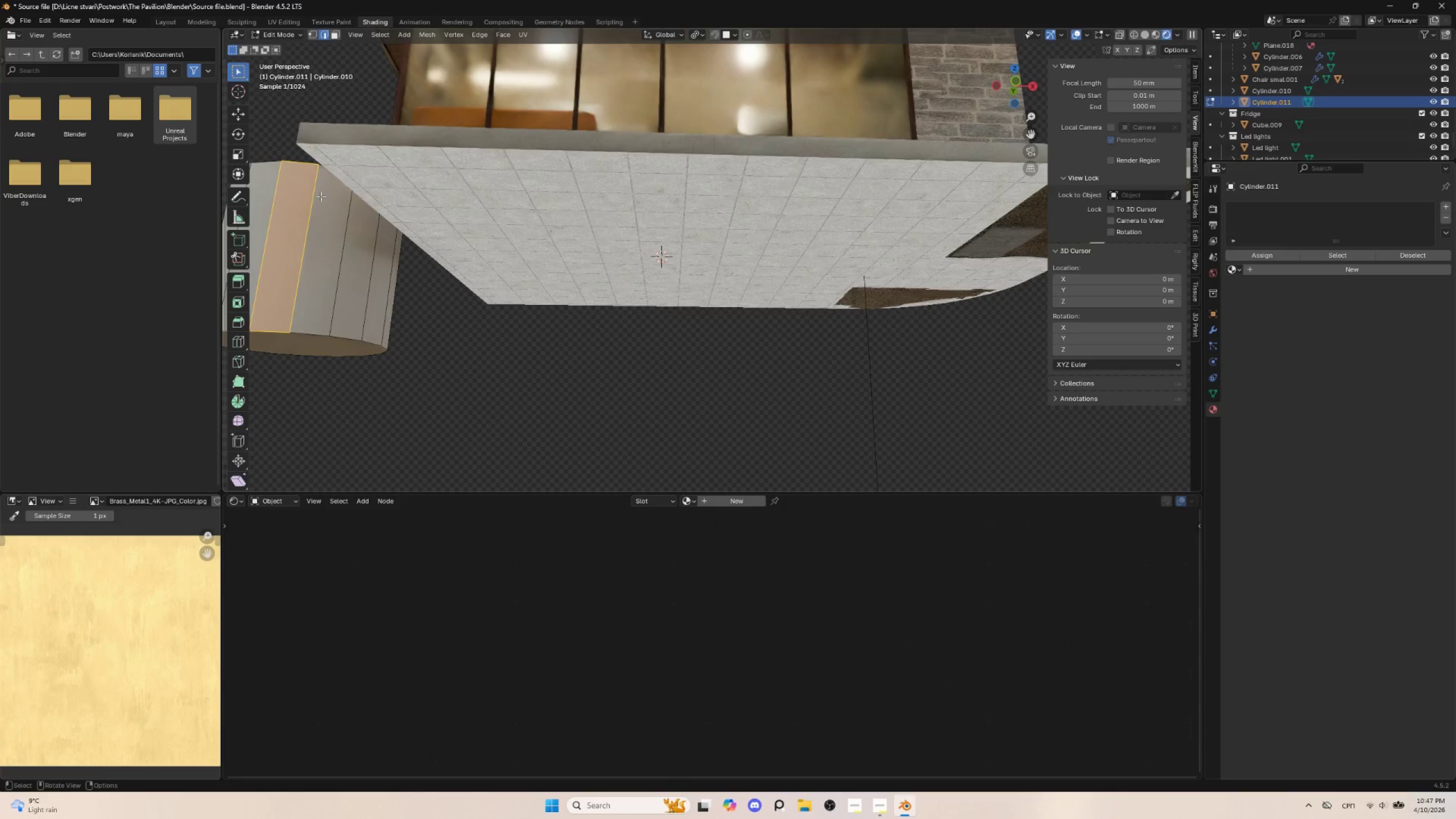 
hold_key(key=AltLeft, duration=0.62)
left_click([312, 332])
 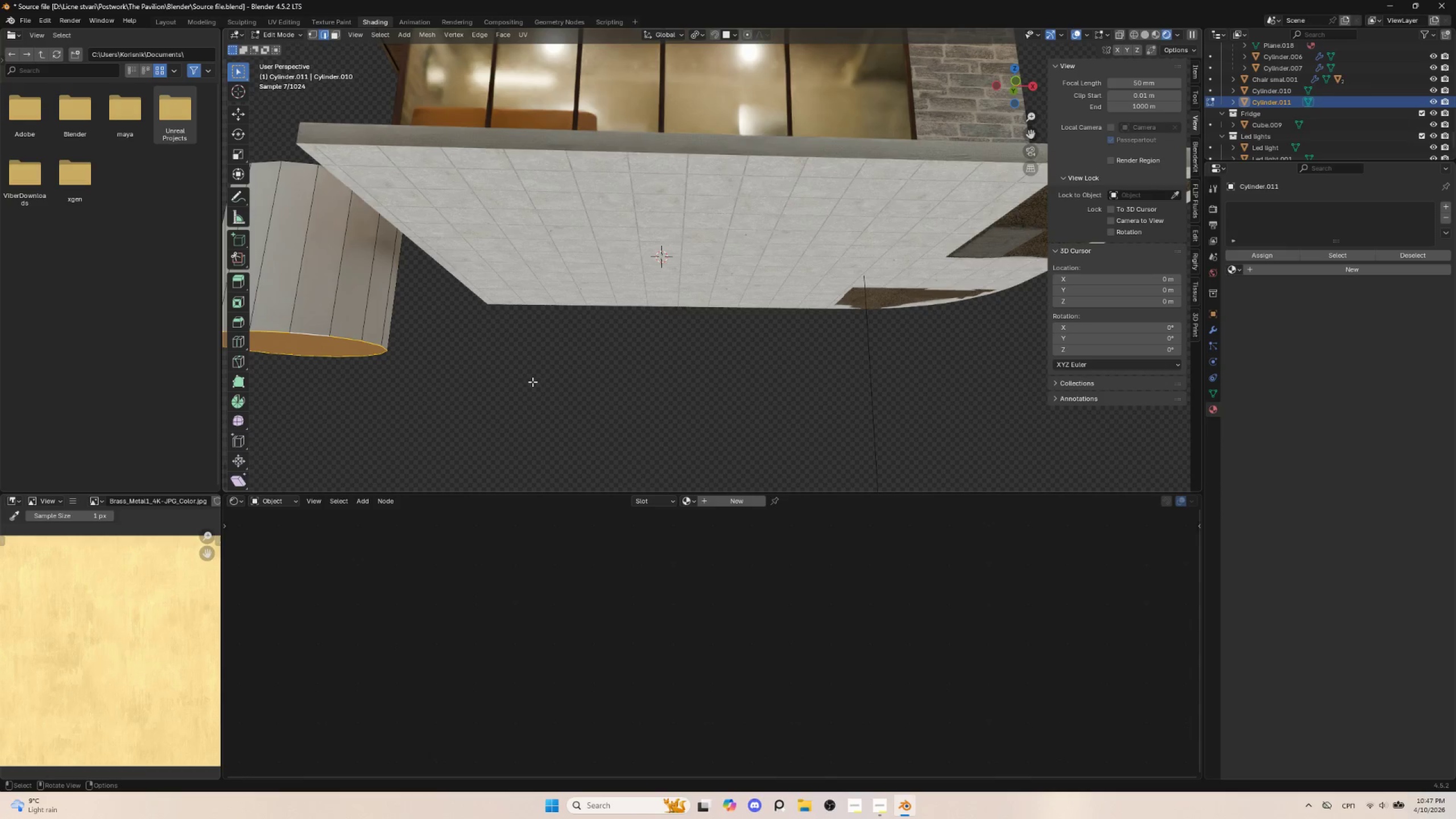 
key(S)
 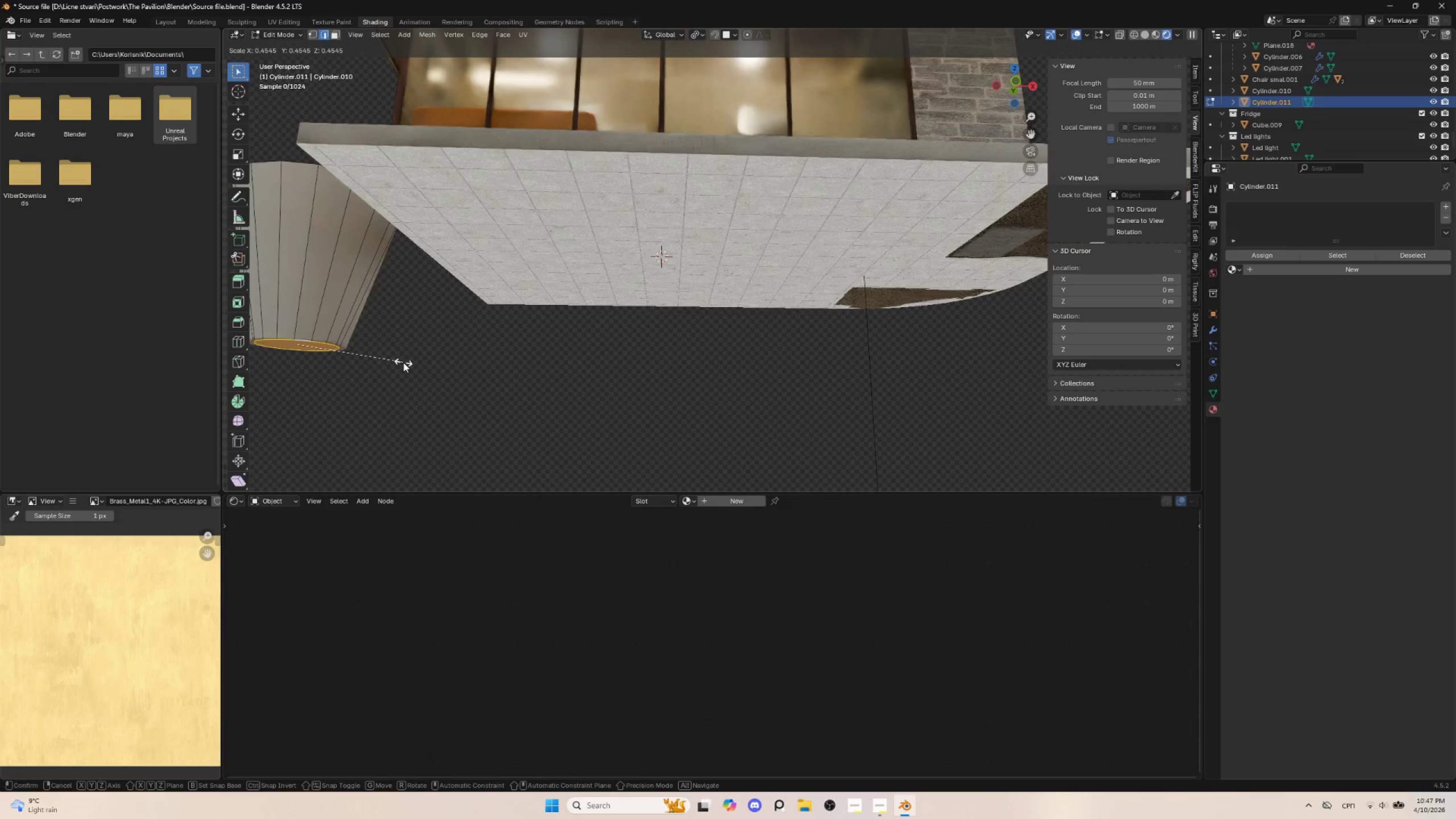 
left_click([403, 362])
 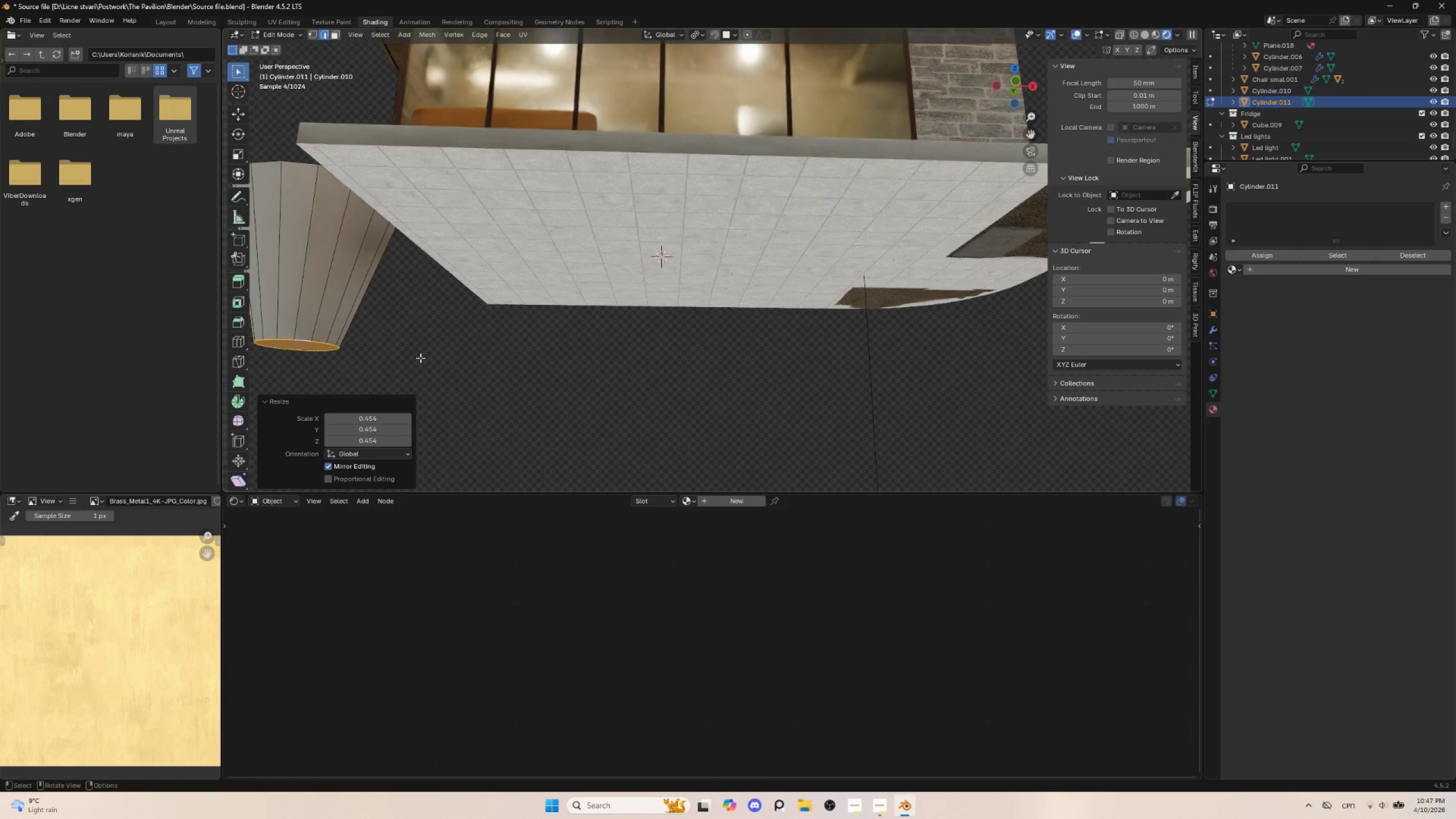 
scroll: coordinate [438, 355], scroll_direction: down, amount: 3.0
 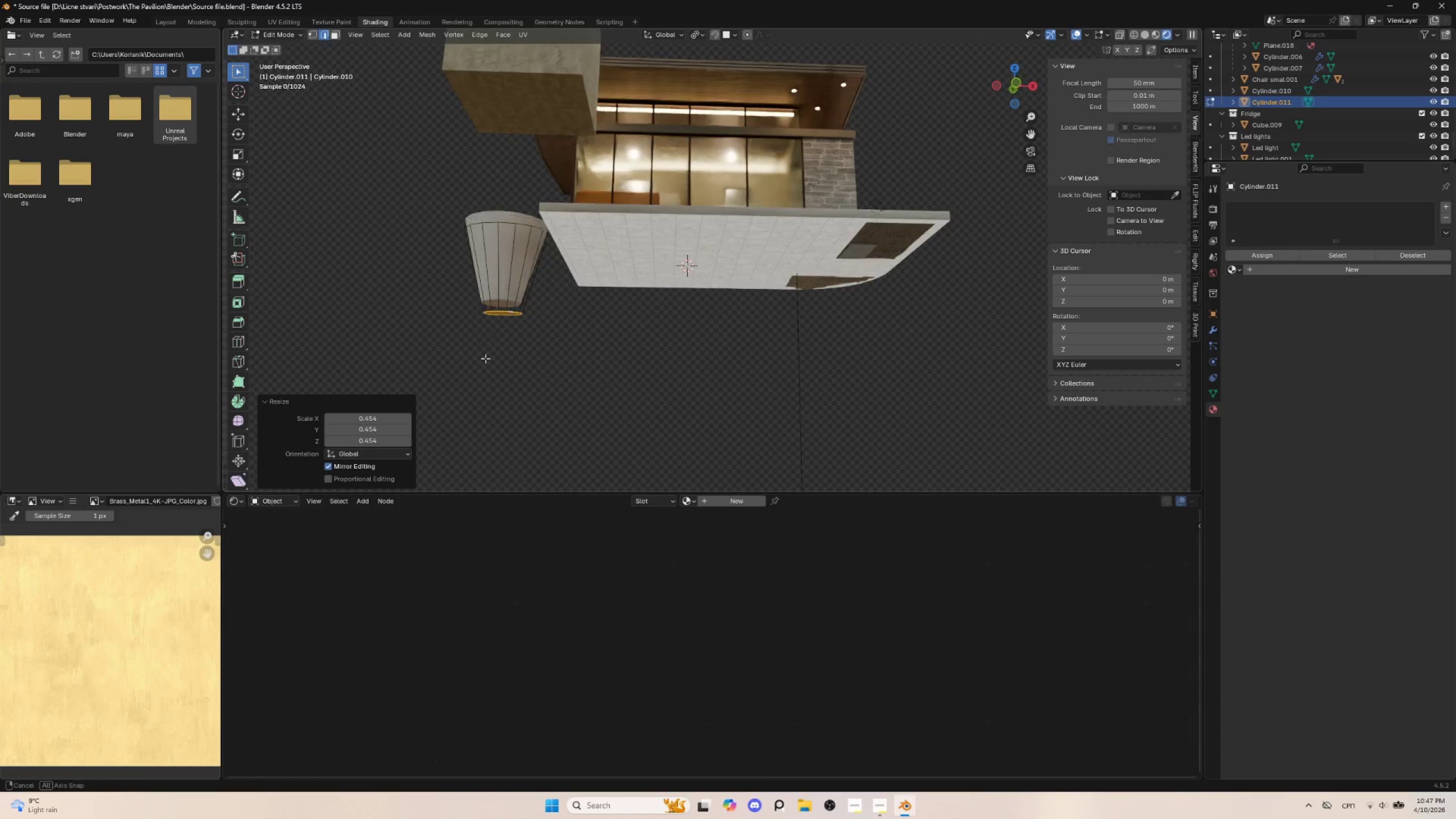 
hold_key(key=AltLeft, duration=0.92)
 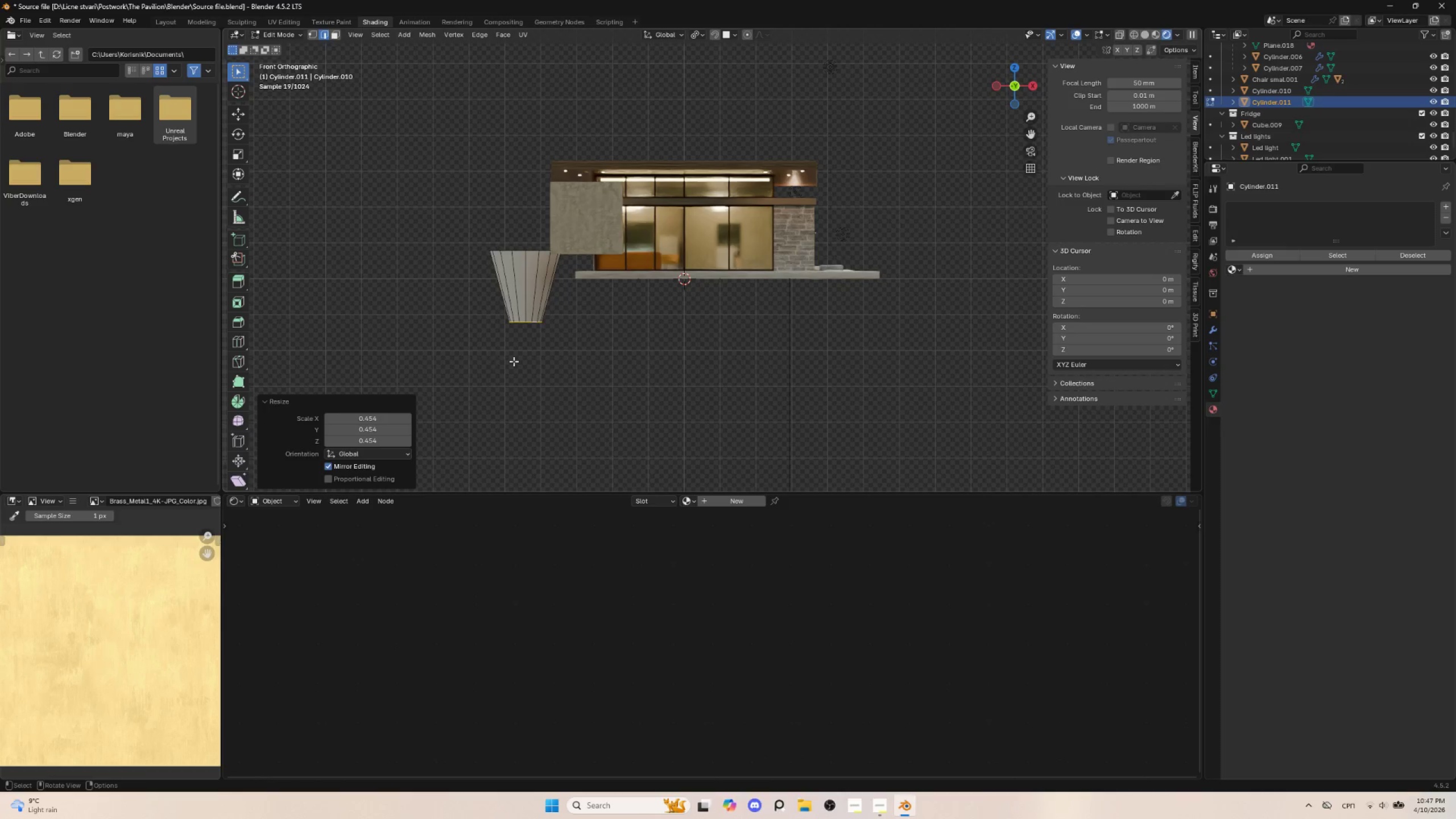 
hold_key(key=ShiftLeft, duration=0.55)
 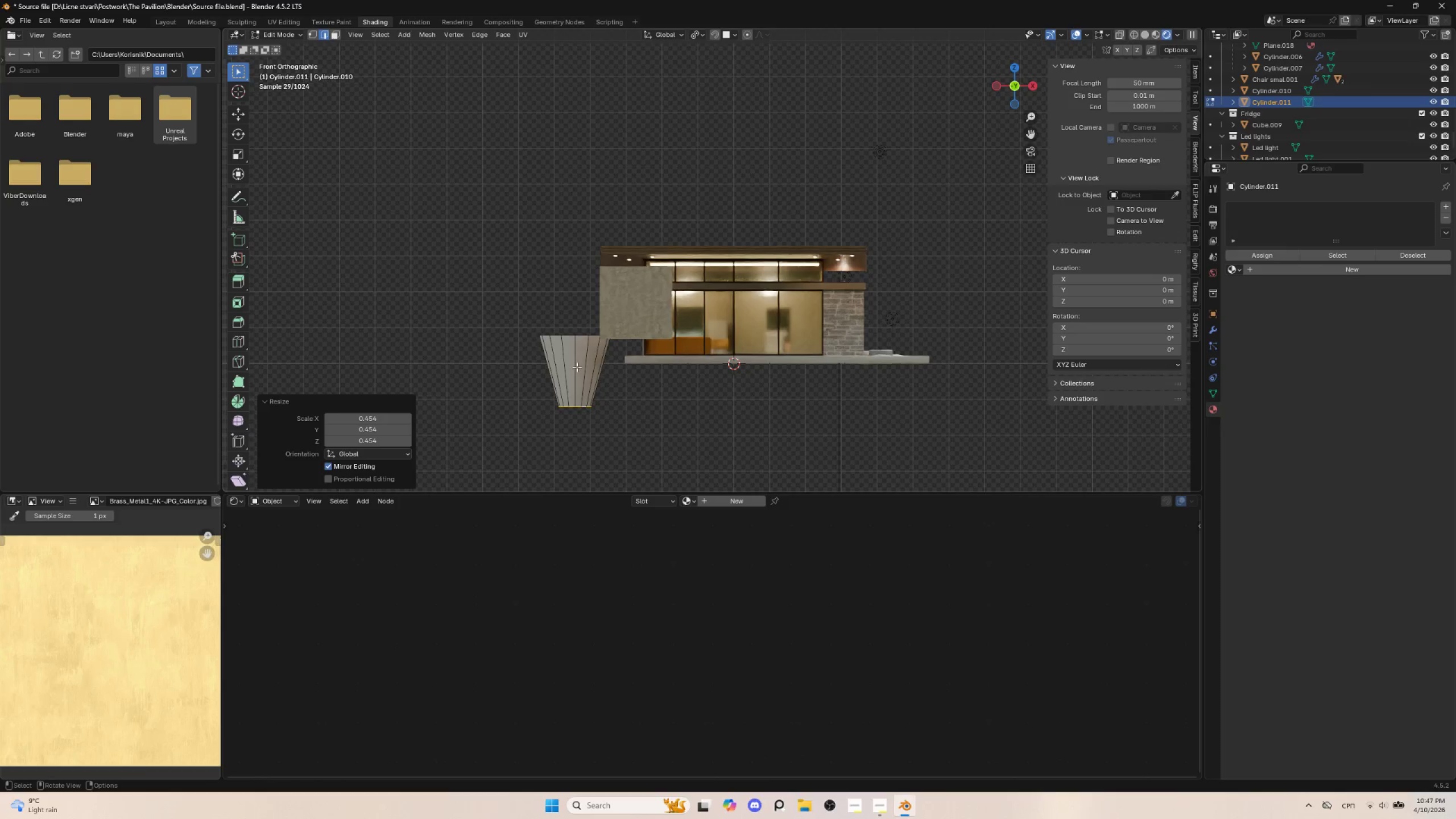 
hold_key(key=ShiftLeft, duration=25.69)
 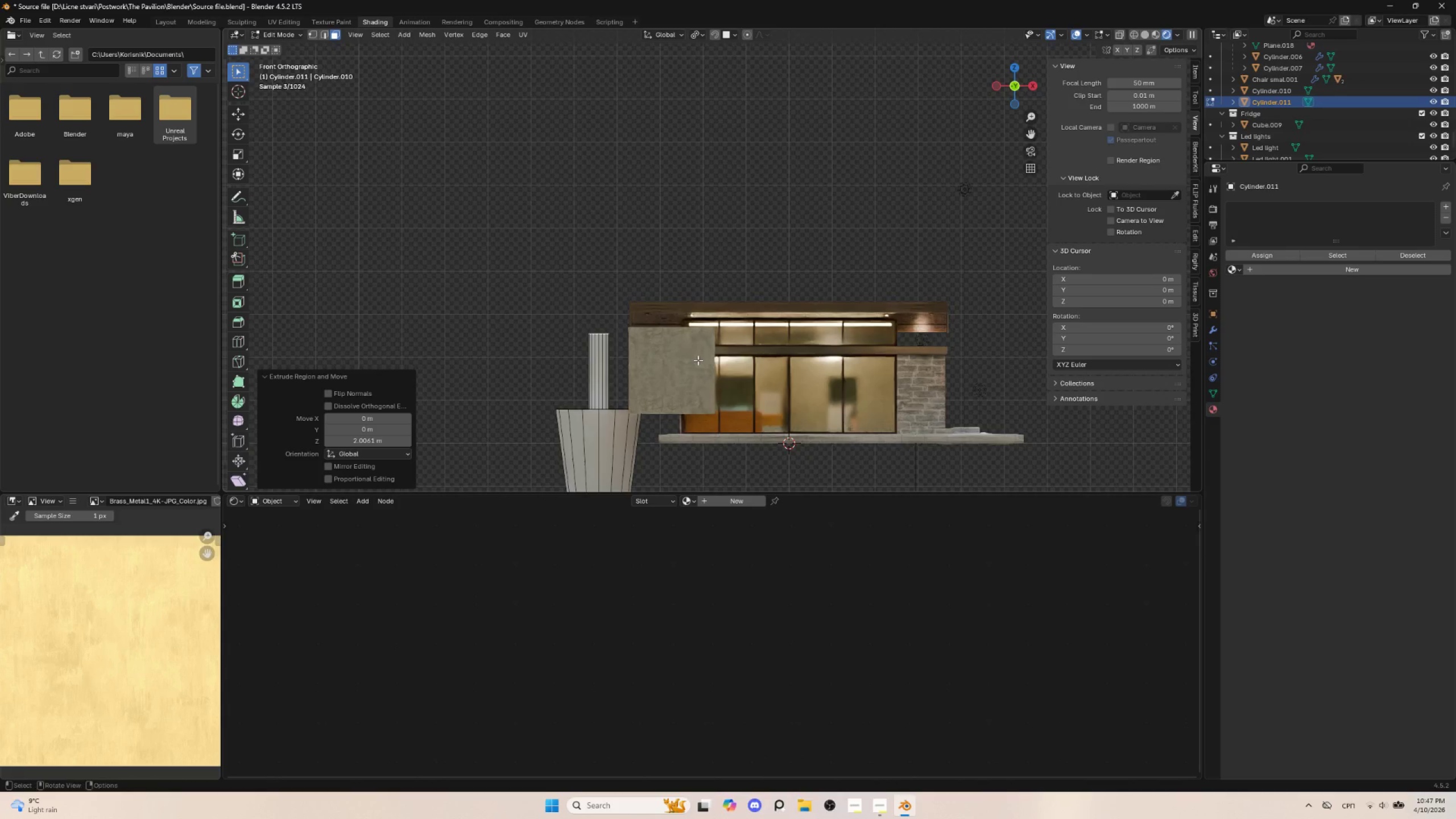 
key(S)
 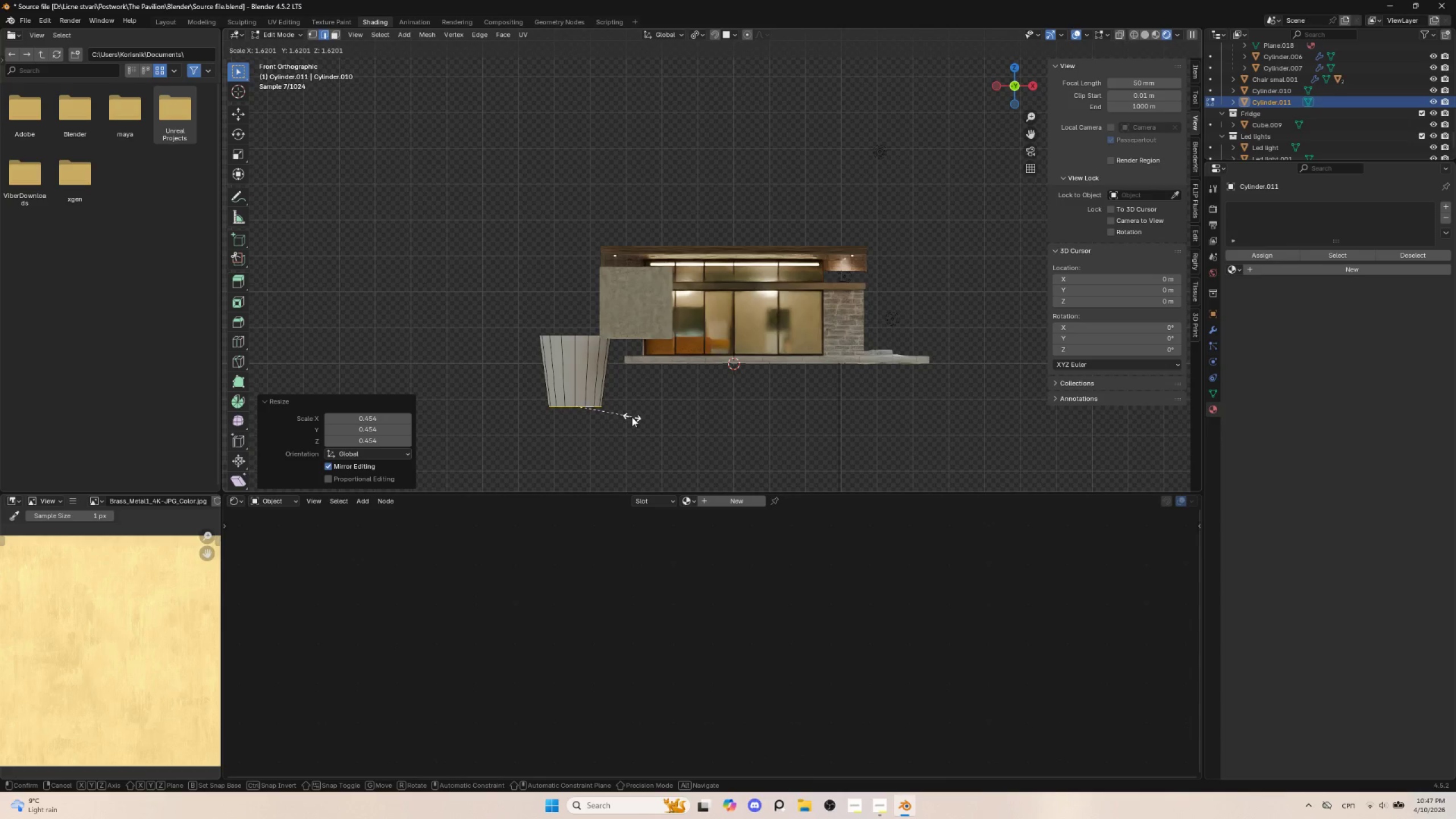 
left_click([632, 417])
 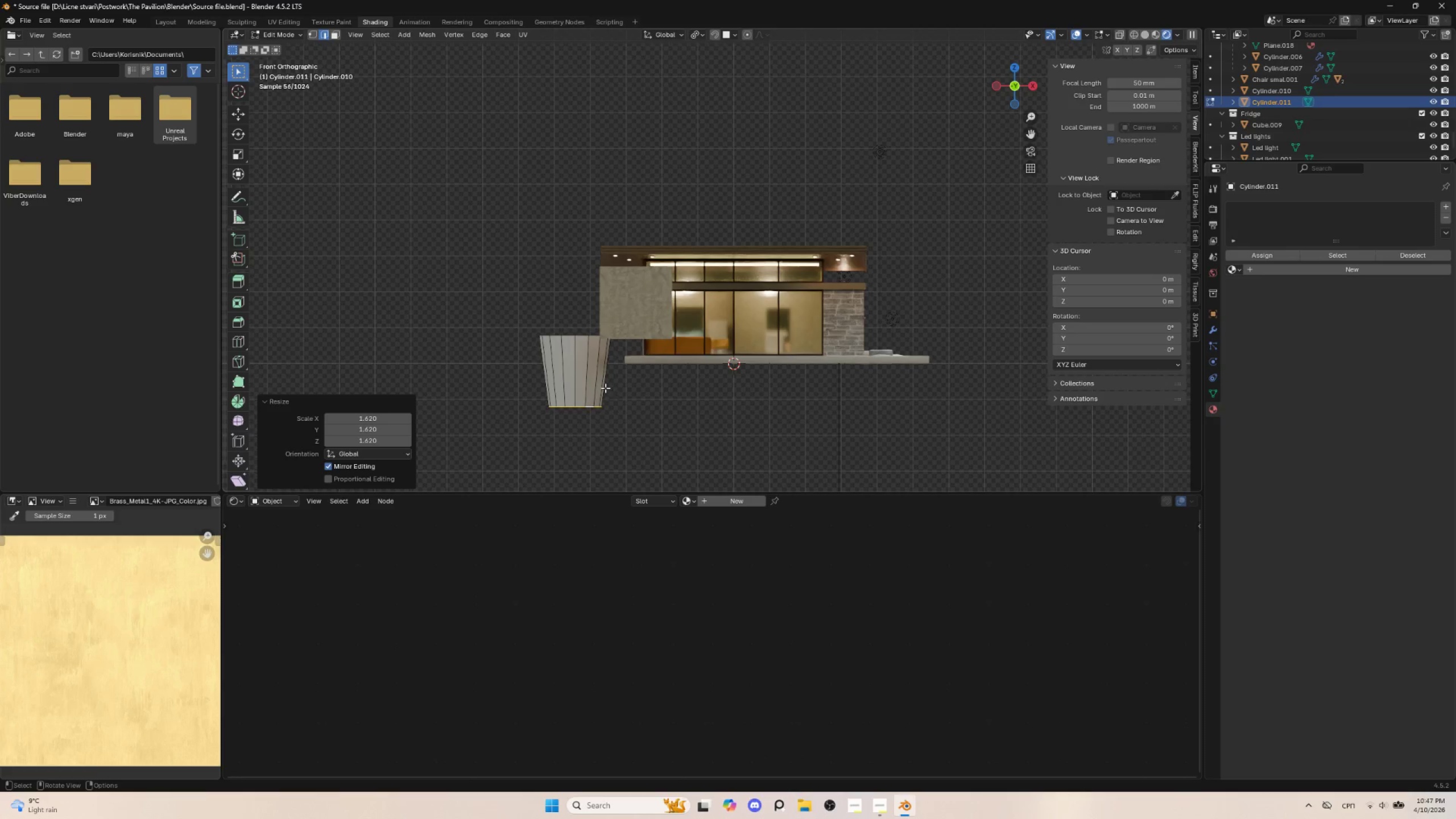 
scroll: coordinate [605, 388], scroll_direction: up, amount: 1.0
 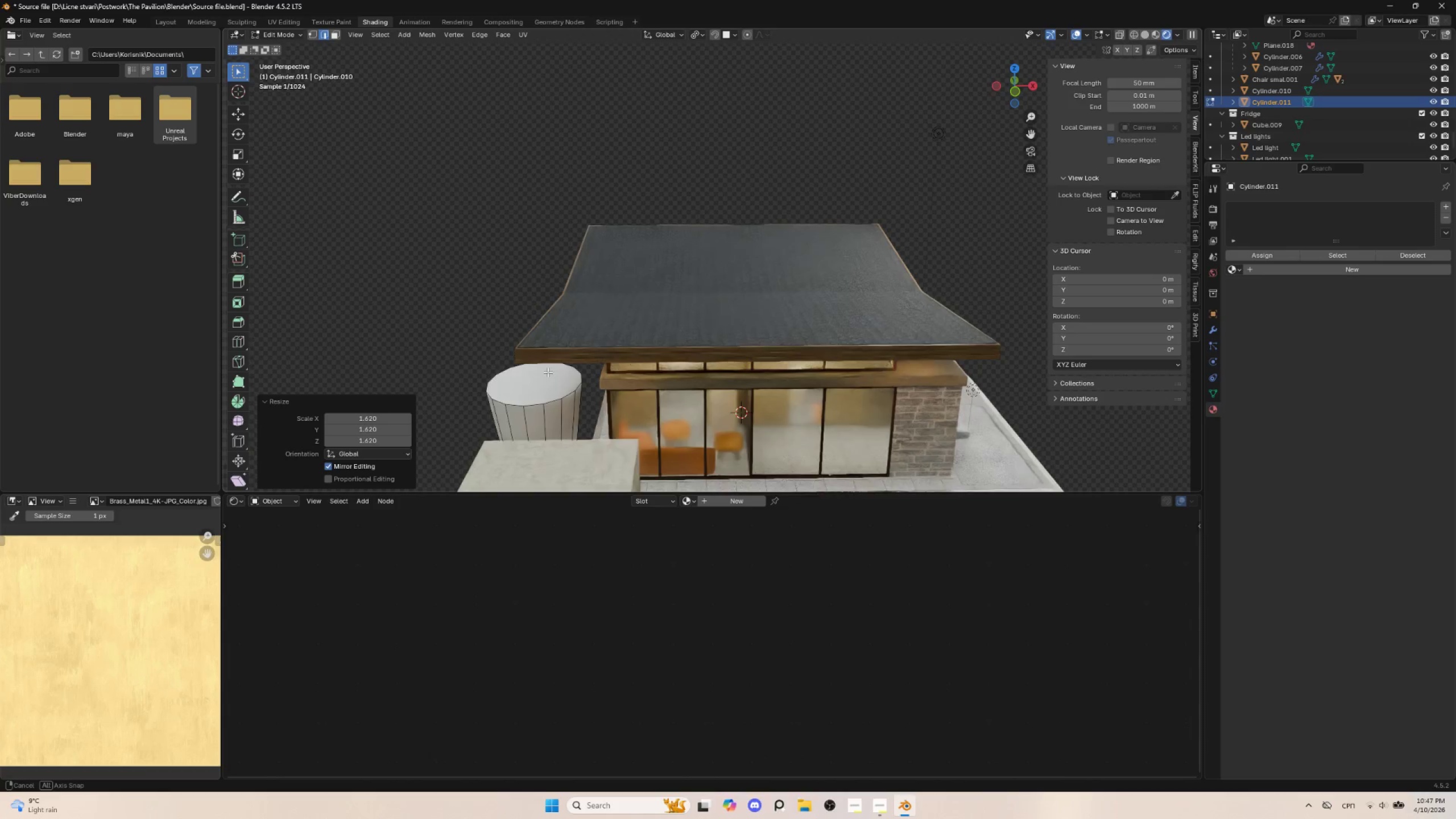 
left_click([543, 392])
 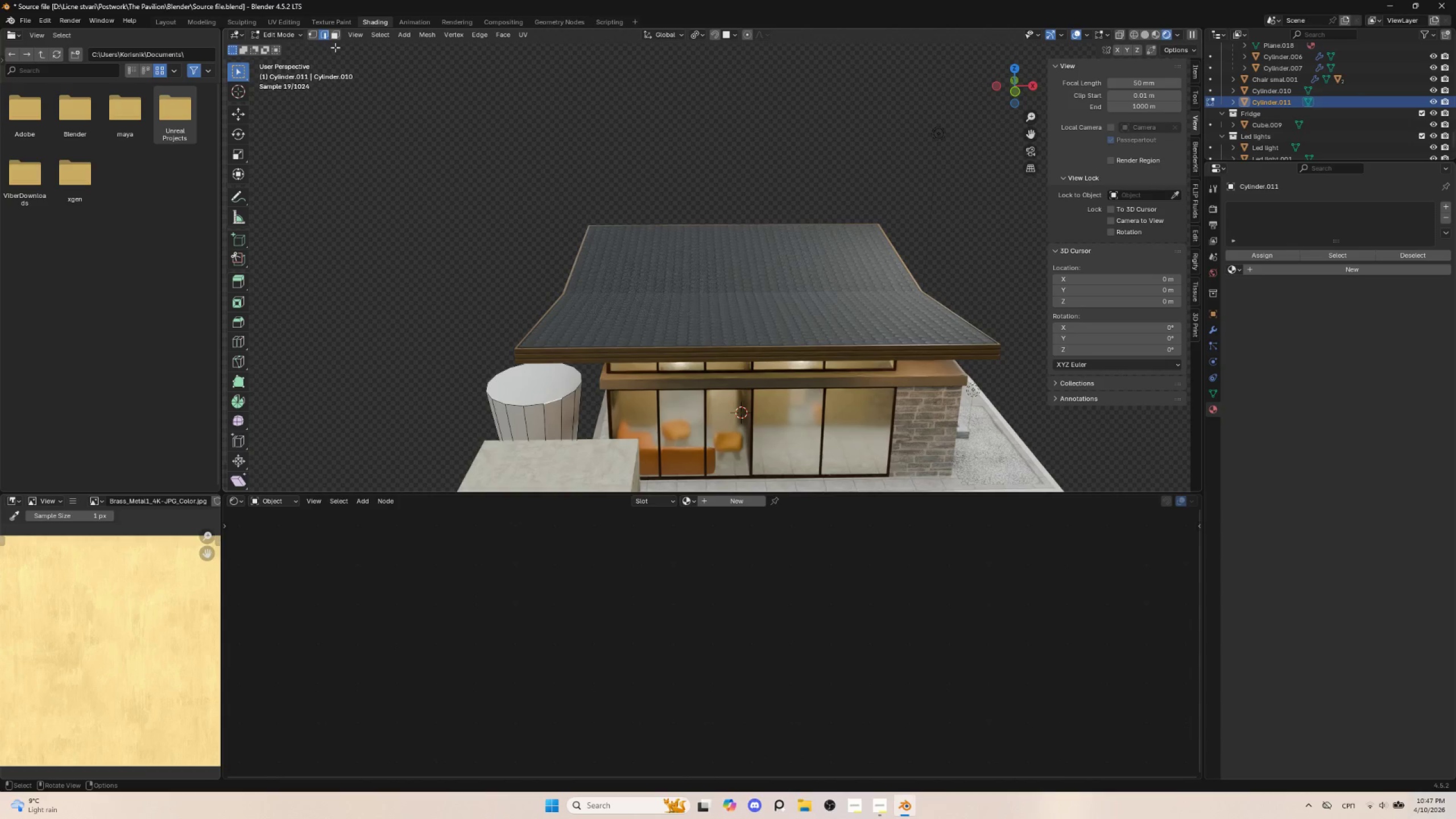 
left_click([335, 35])
 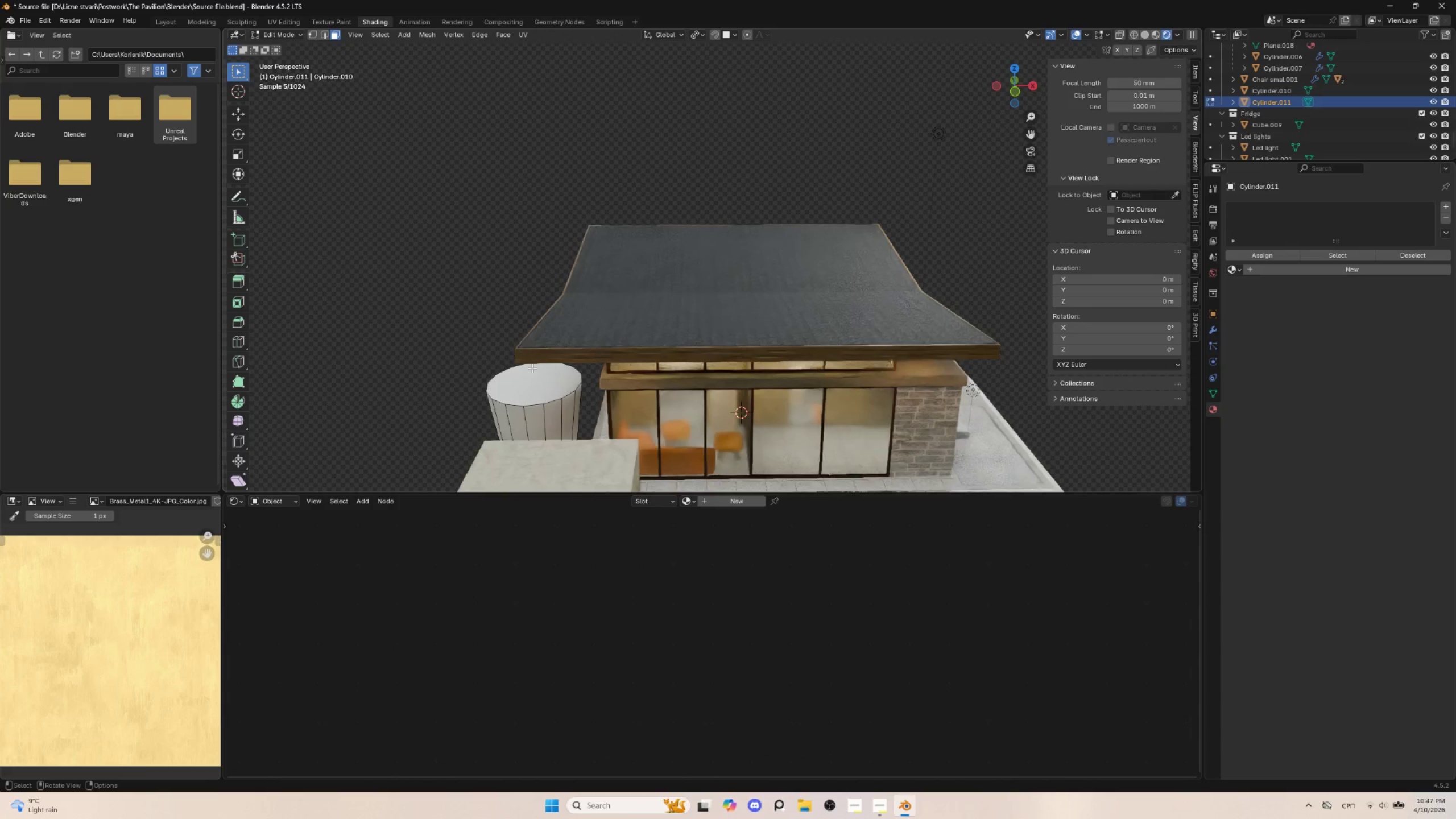 
left_click([538, 377])
 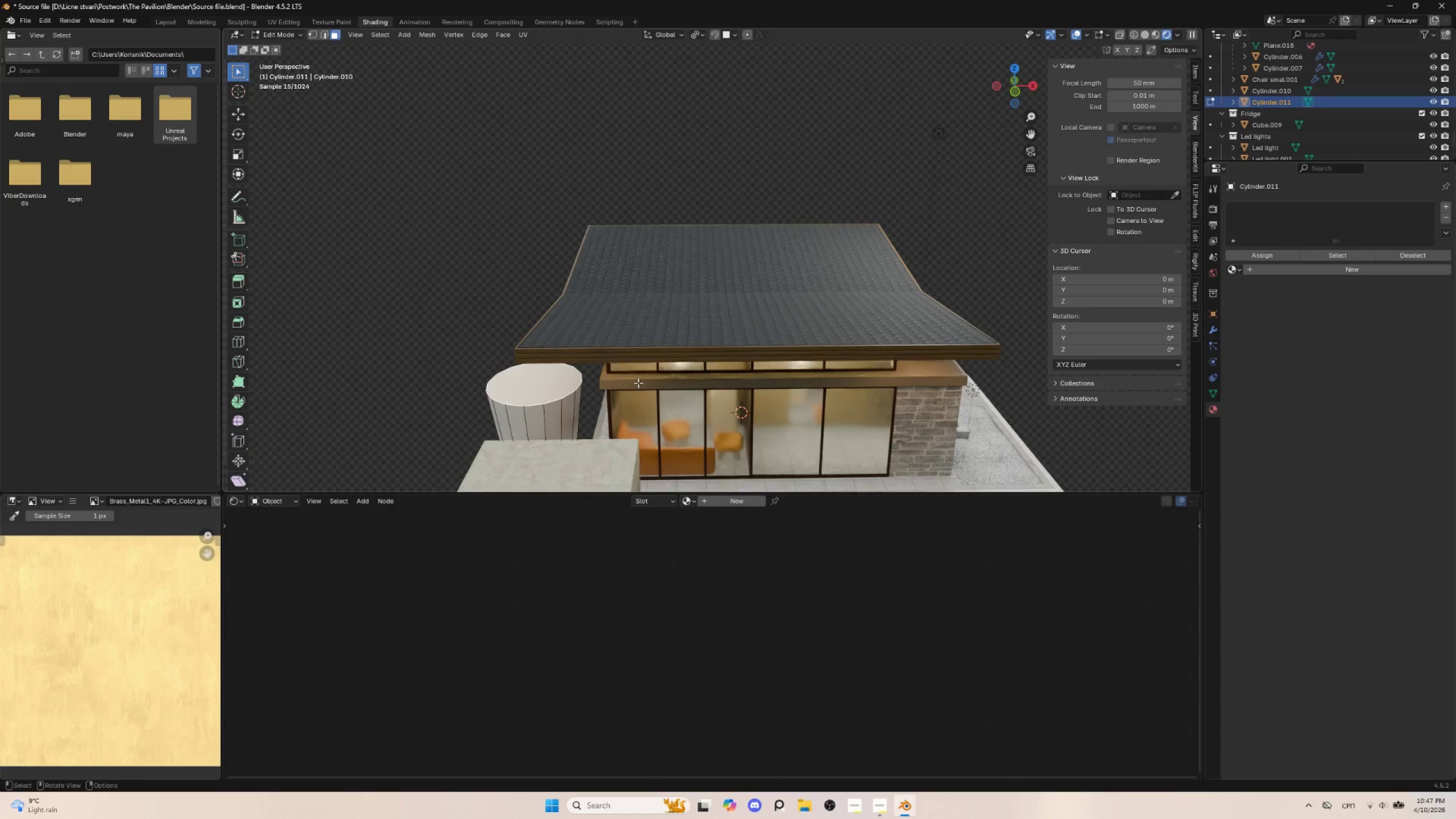 
key(I)
 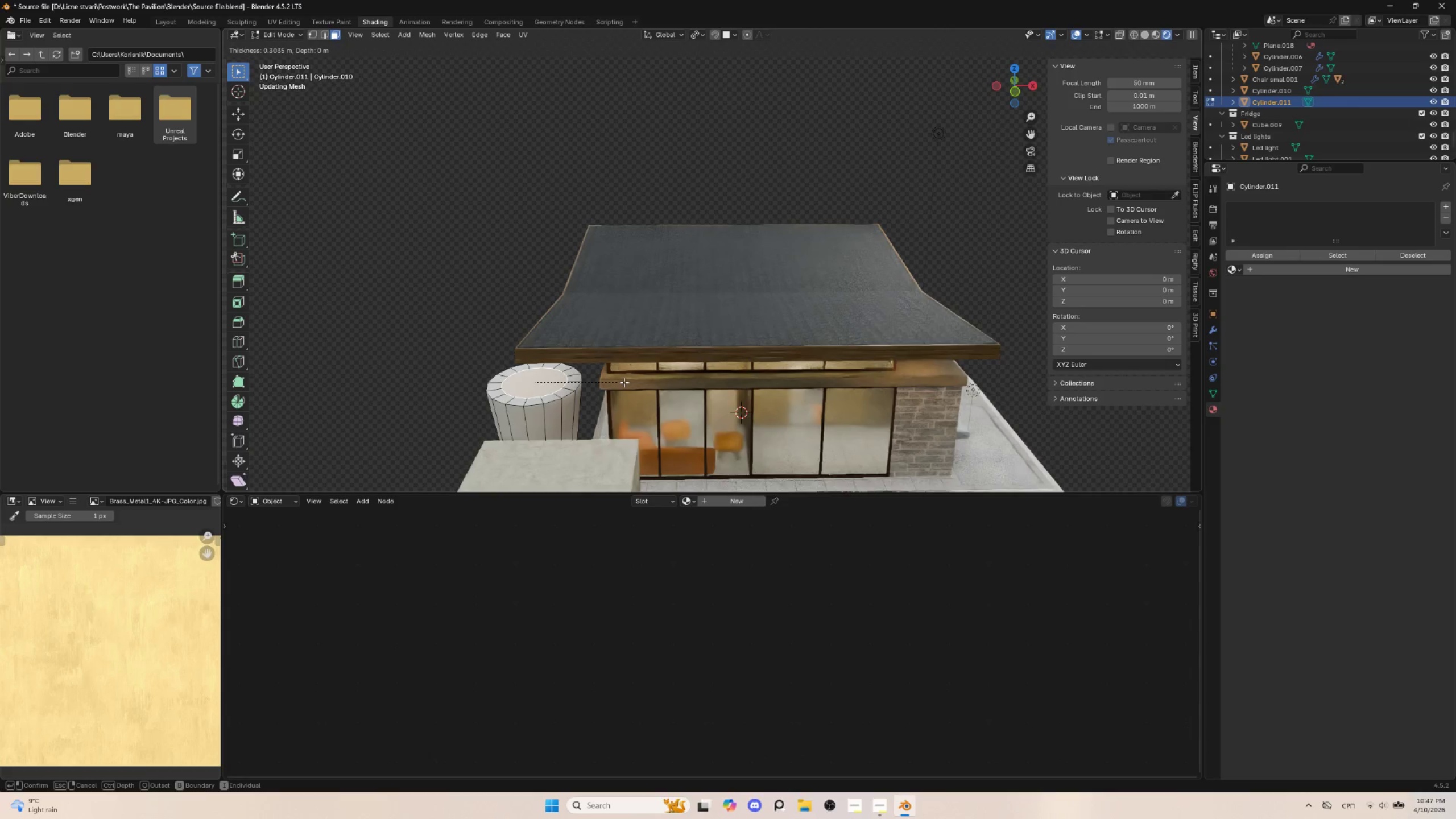 
left_click([624, 382])
 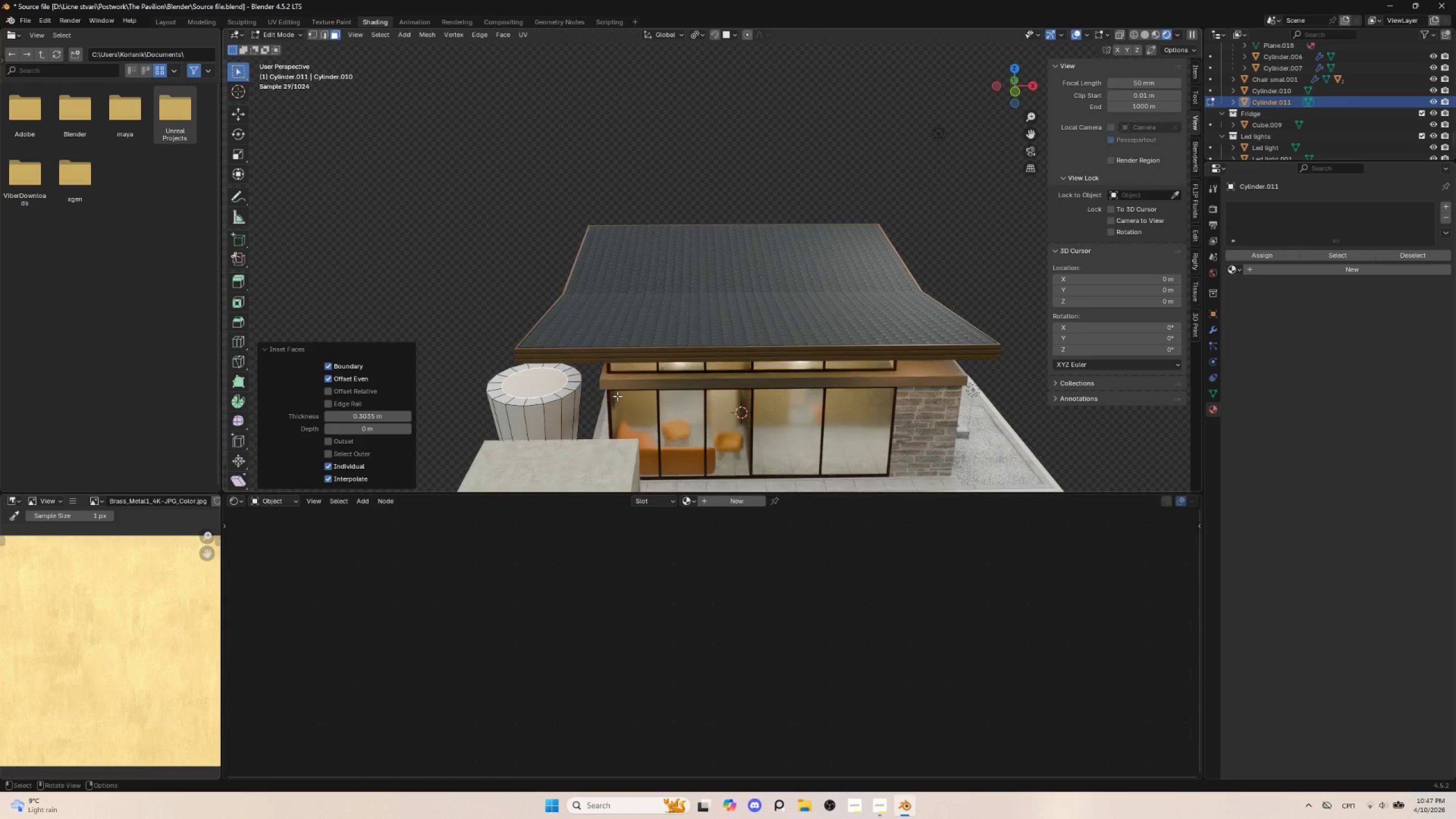 
type(ezz)
 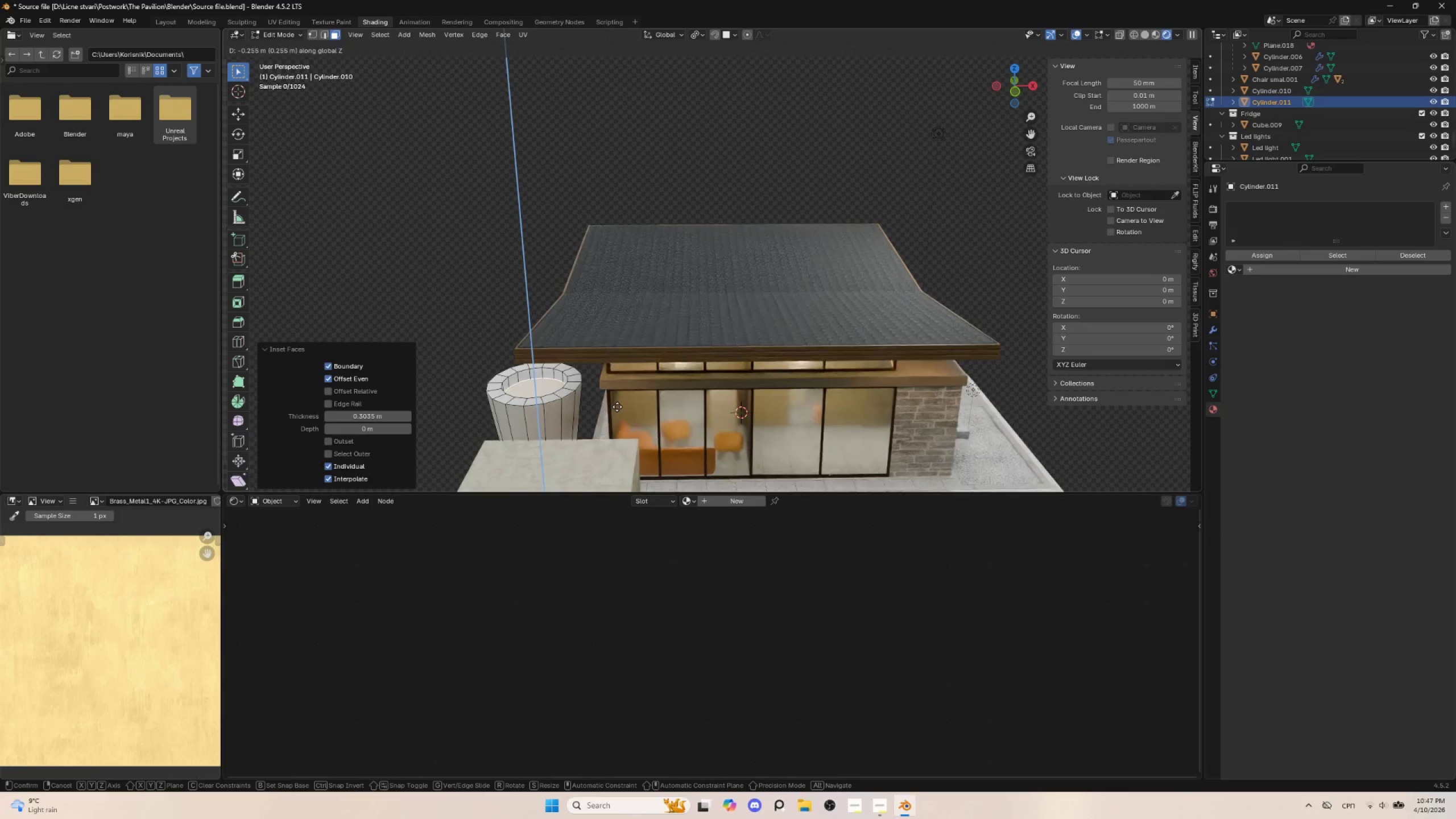 
left_click([617, 407])
 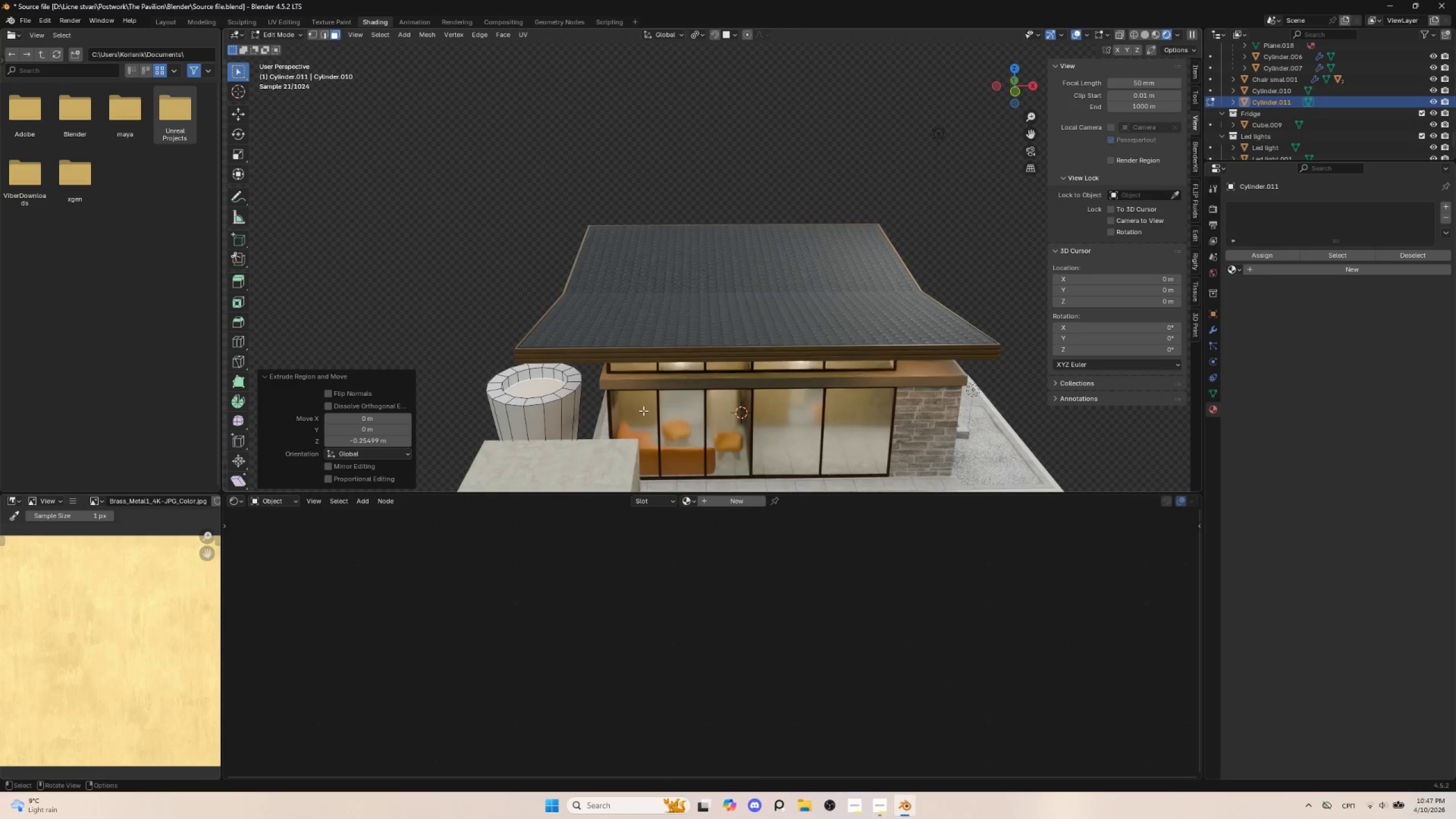 
key(S)
 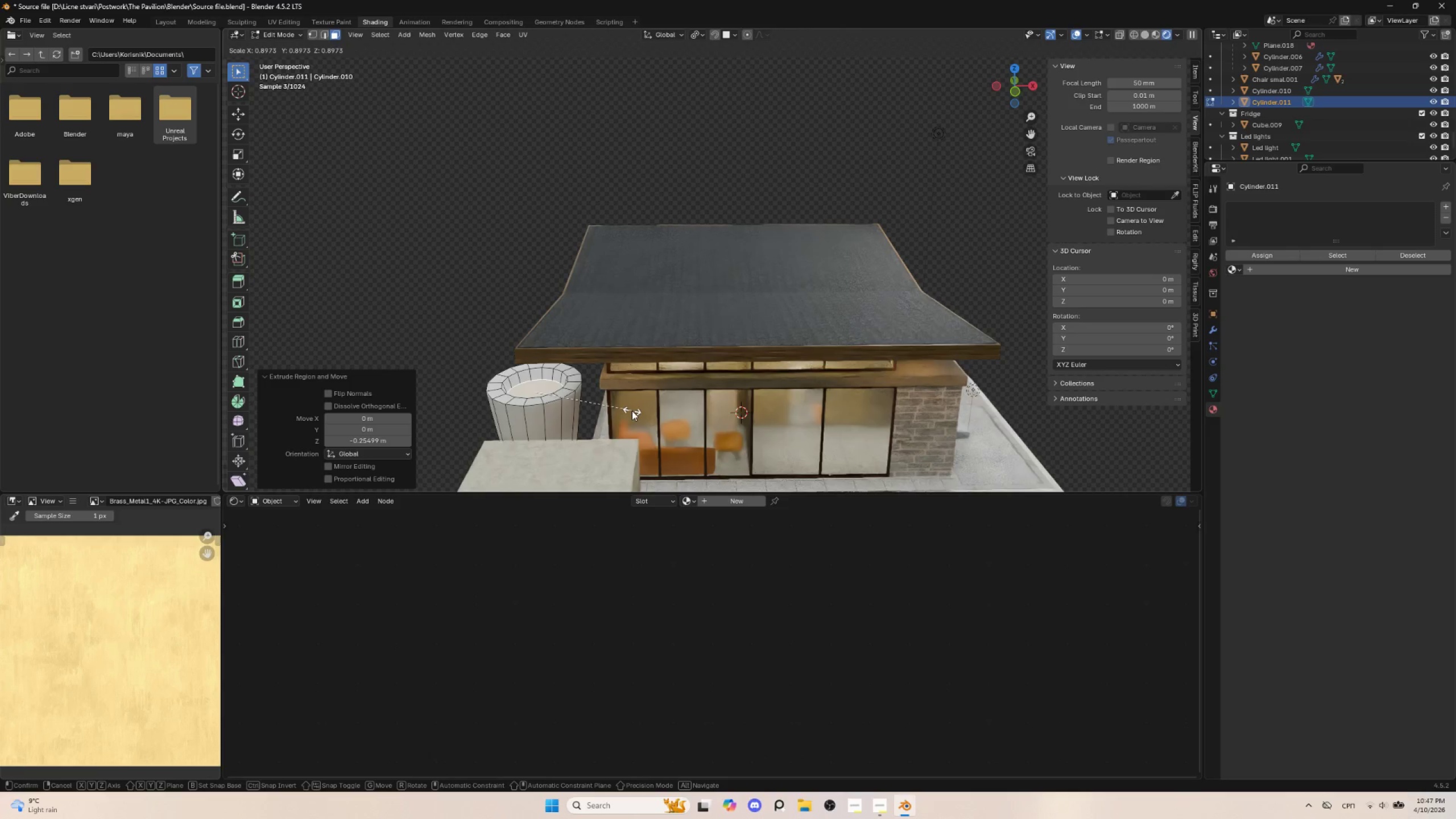 
left_click([632, 411])
 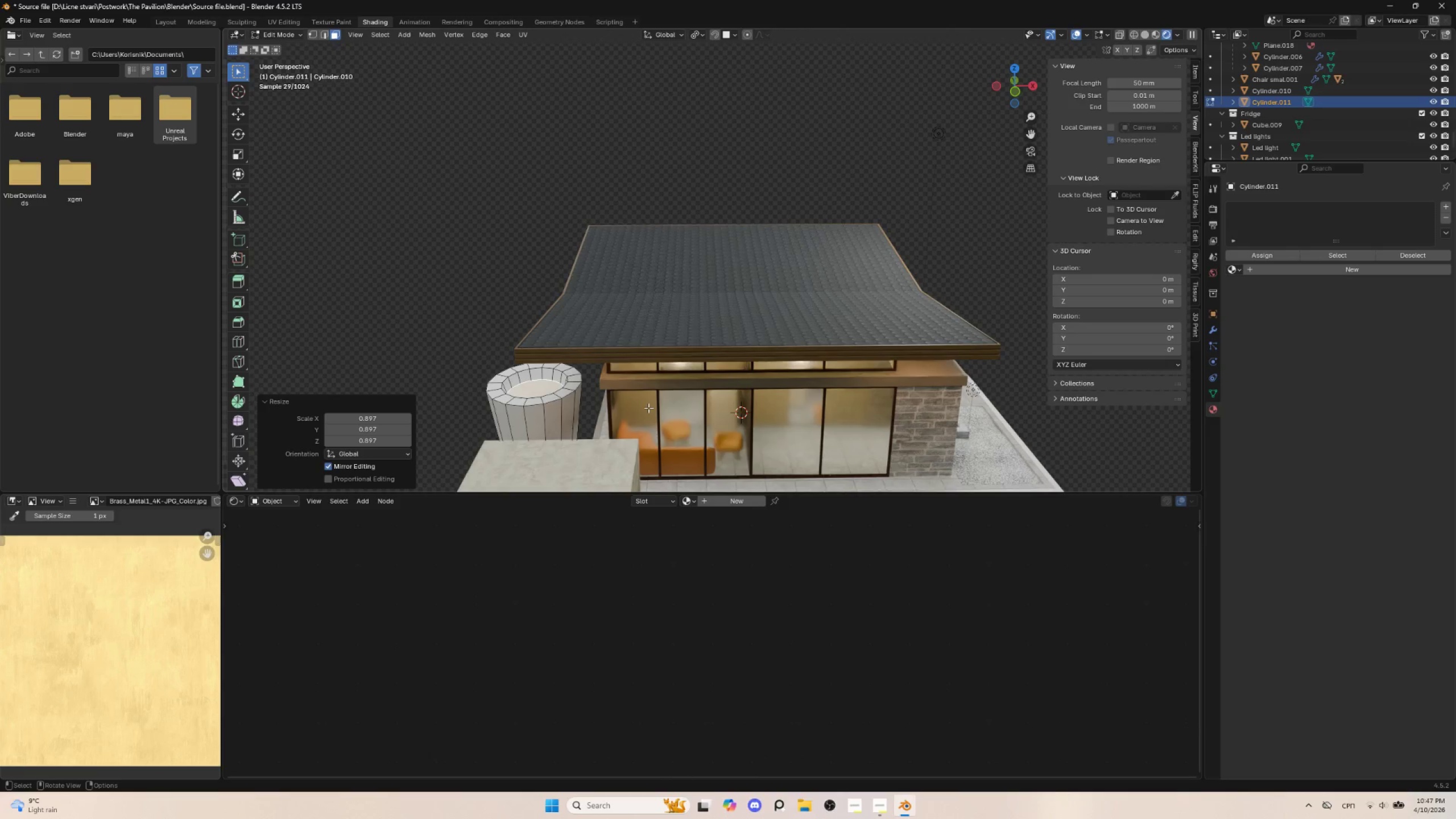 
key(I)
 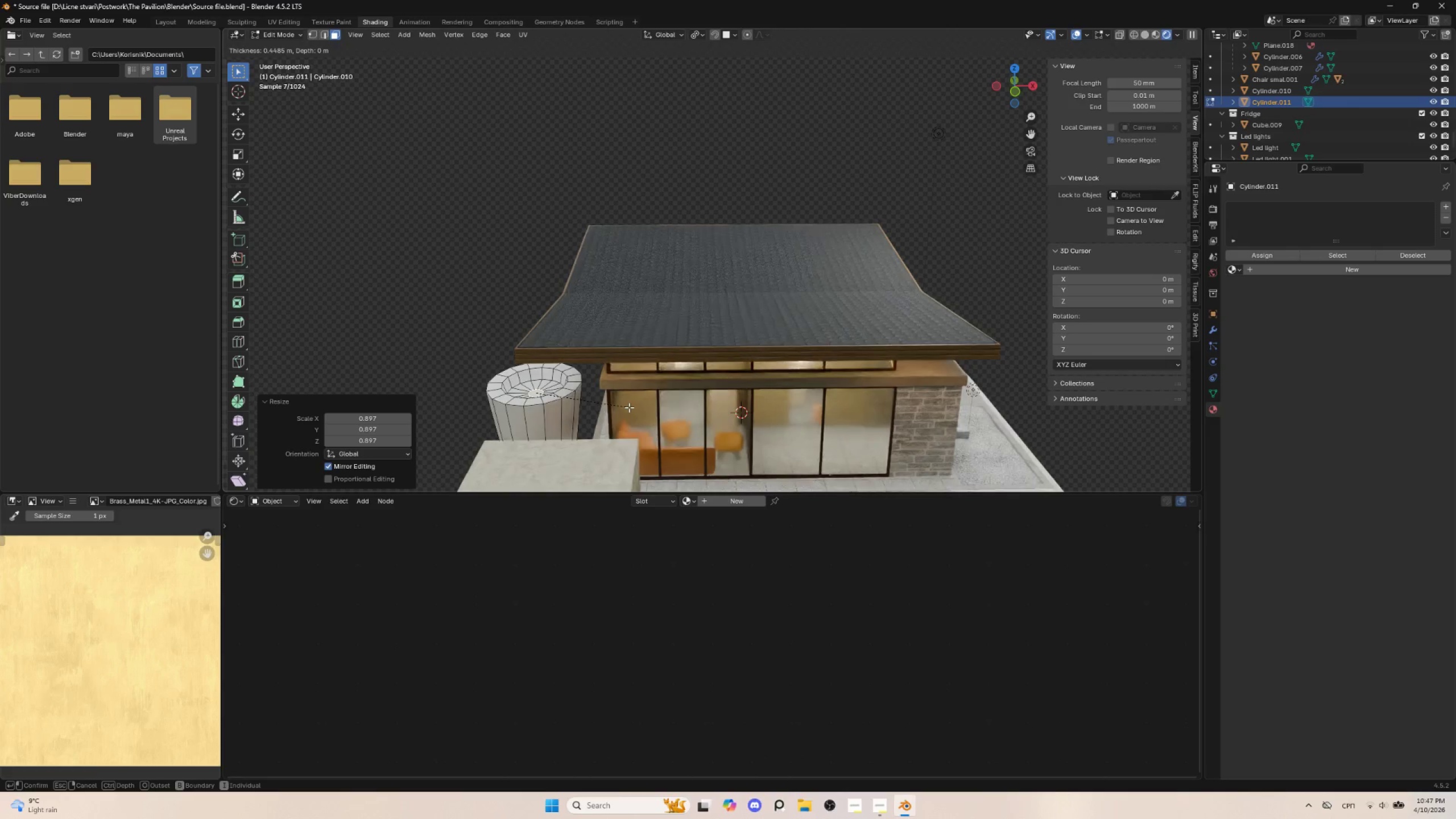 
left_click([632, 407])
 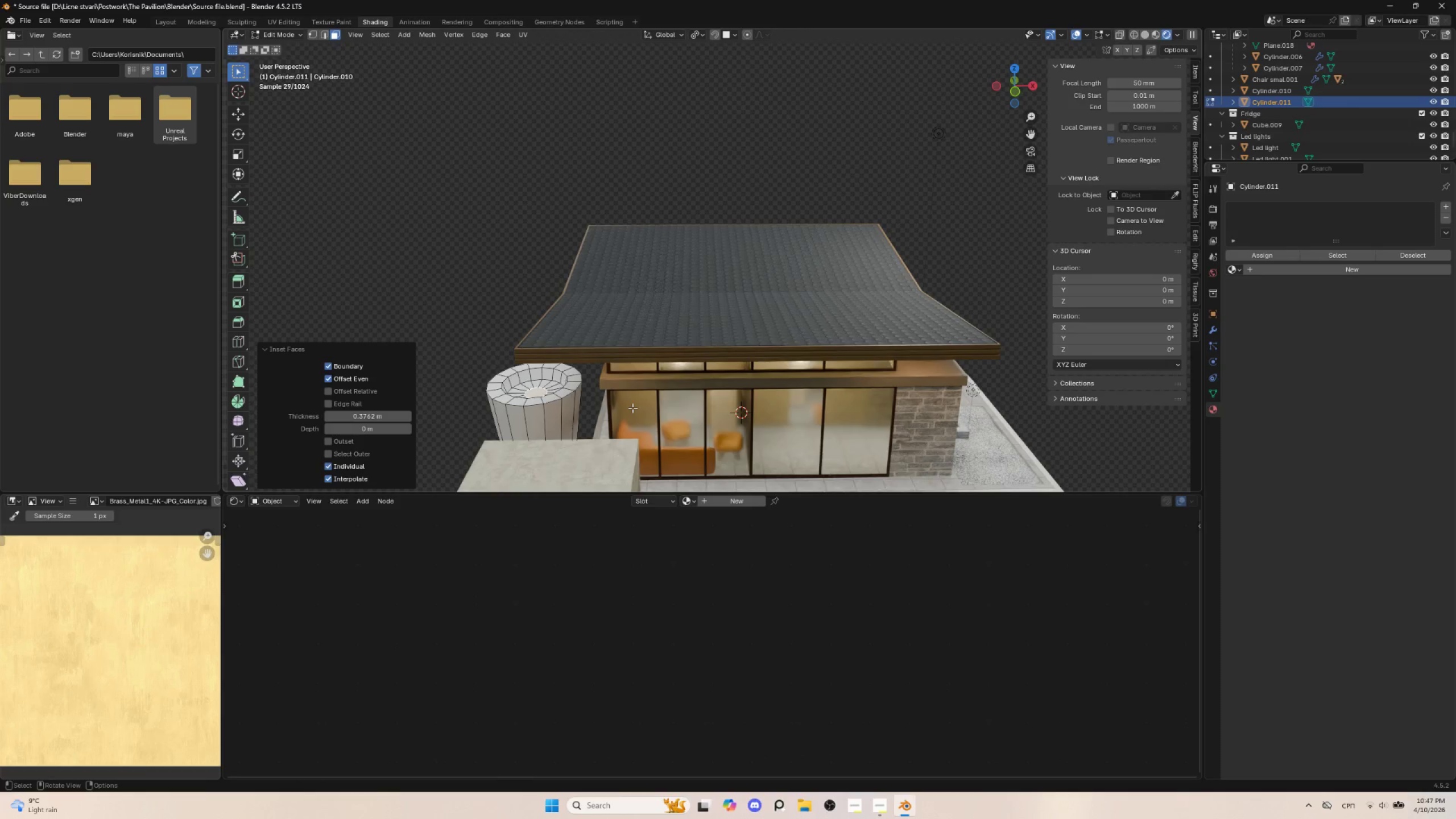 
type(ez)
 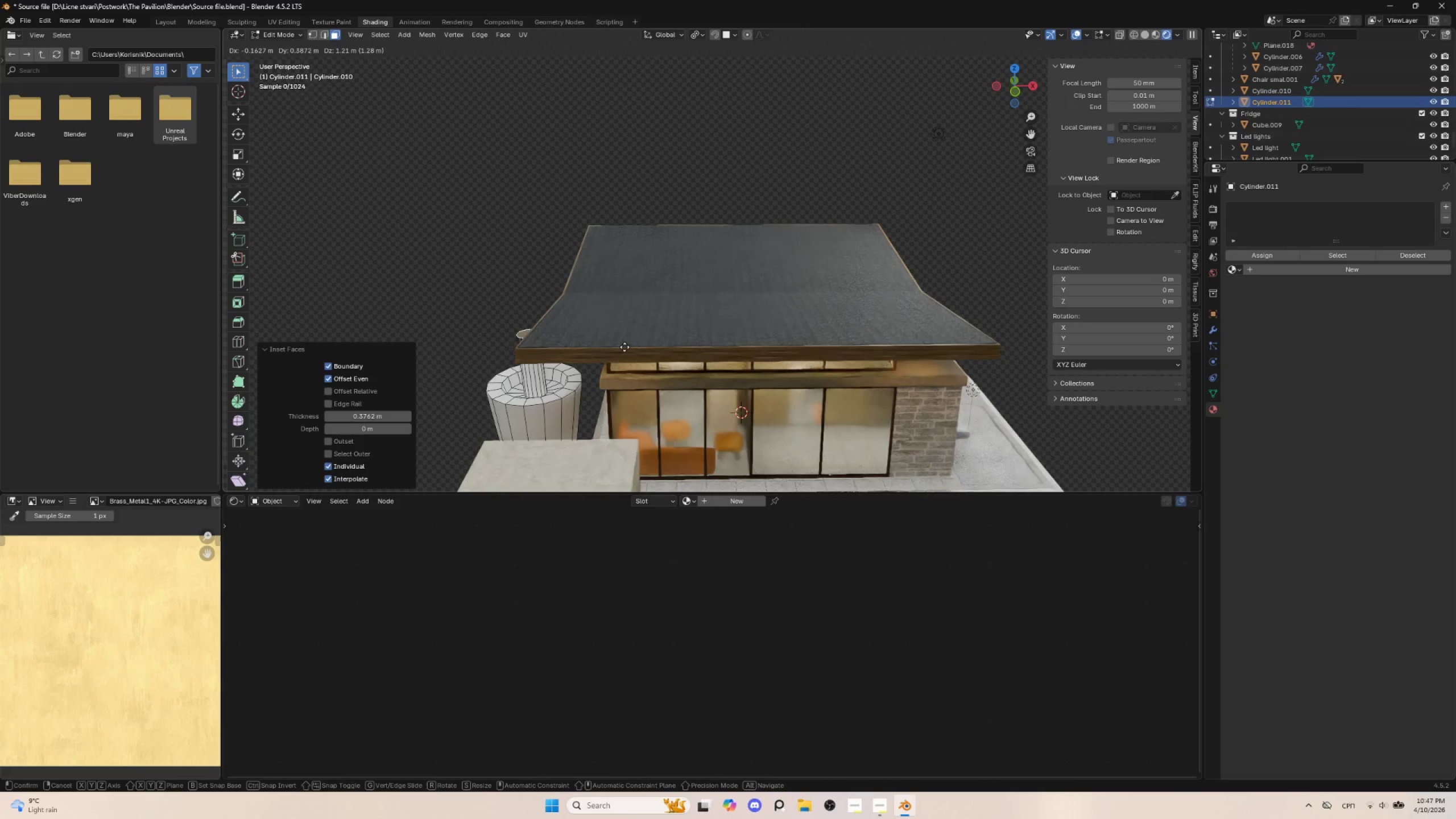 
key(Z)
 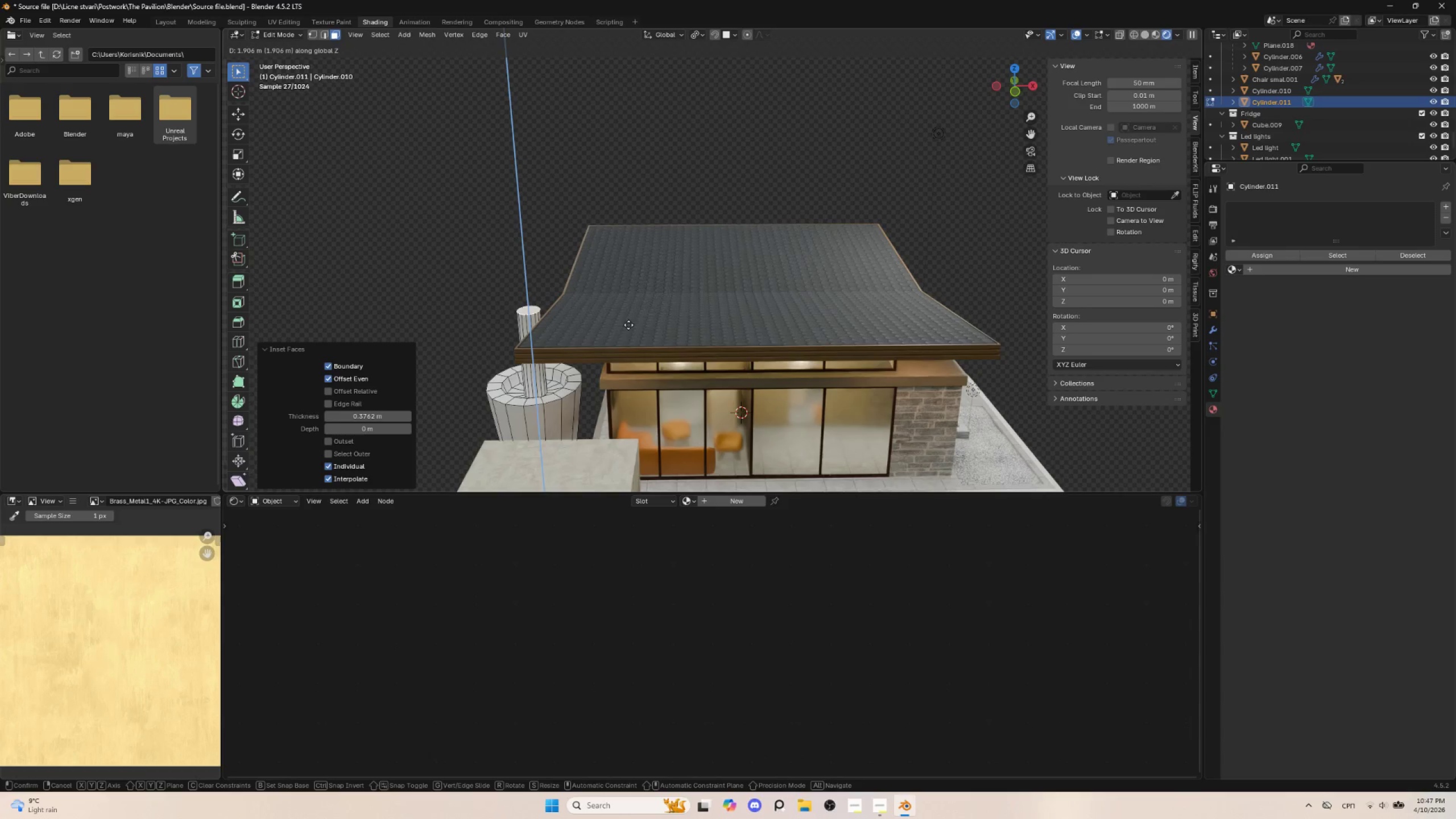 
left_click([628, 320])
 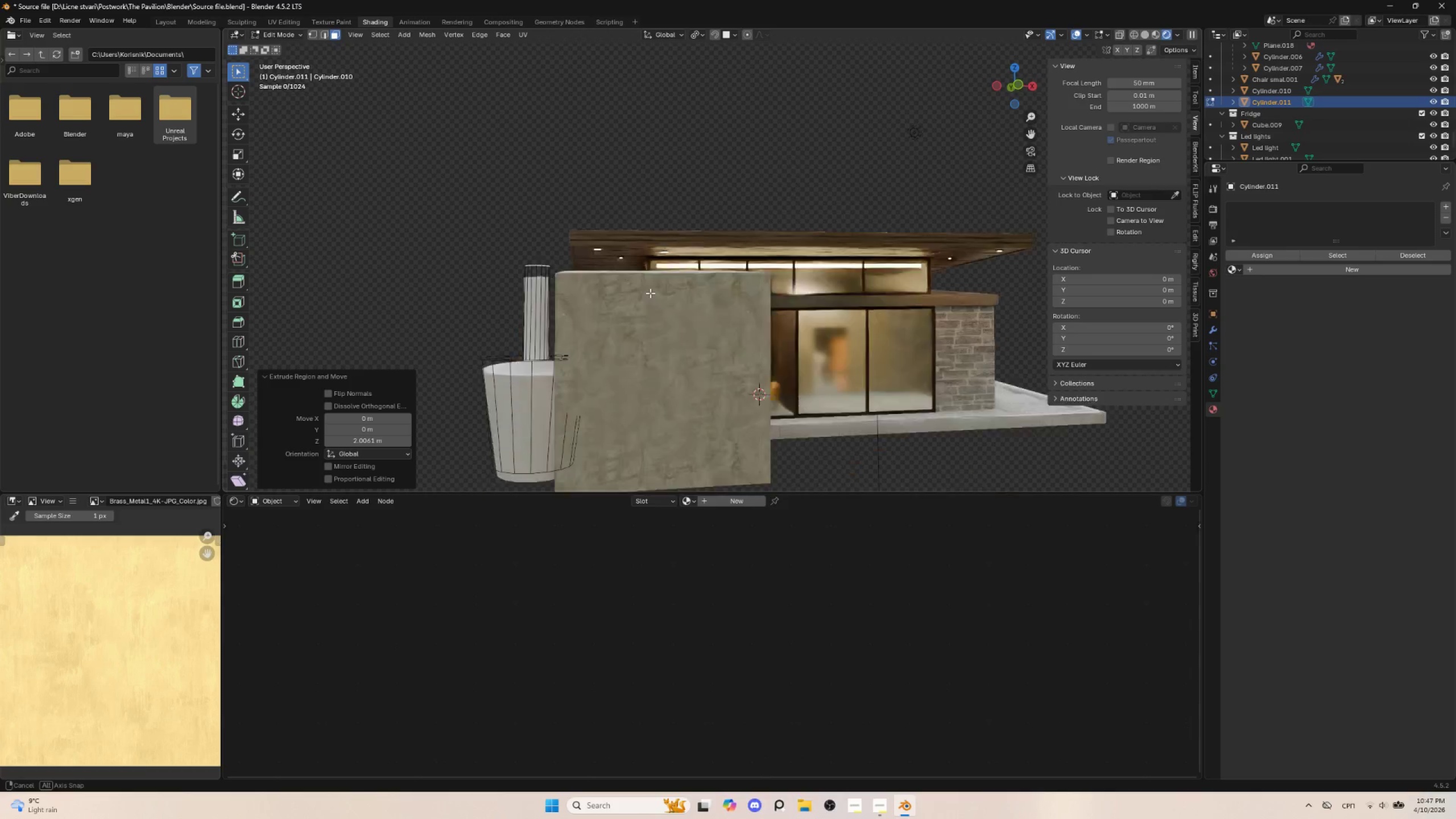 
hold_key(key=AltLeft, duration=0.39)
 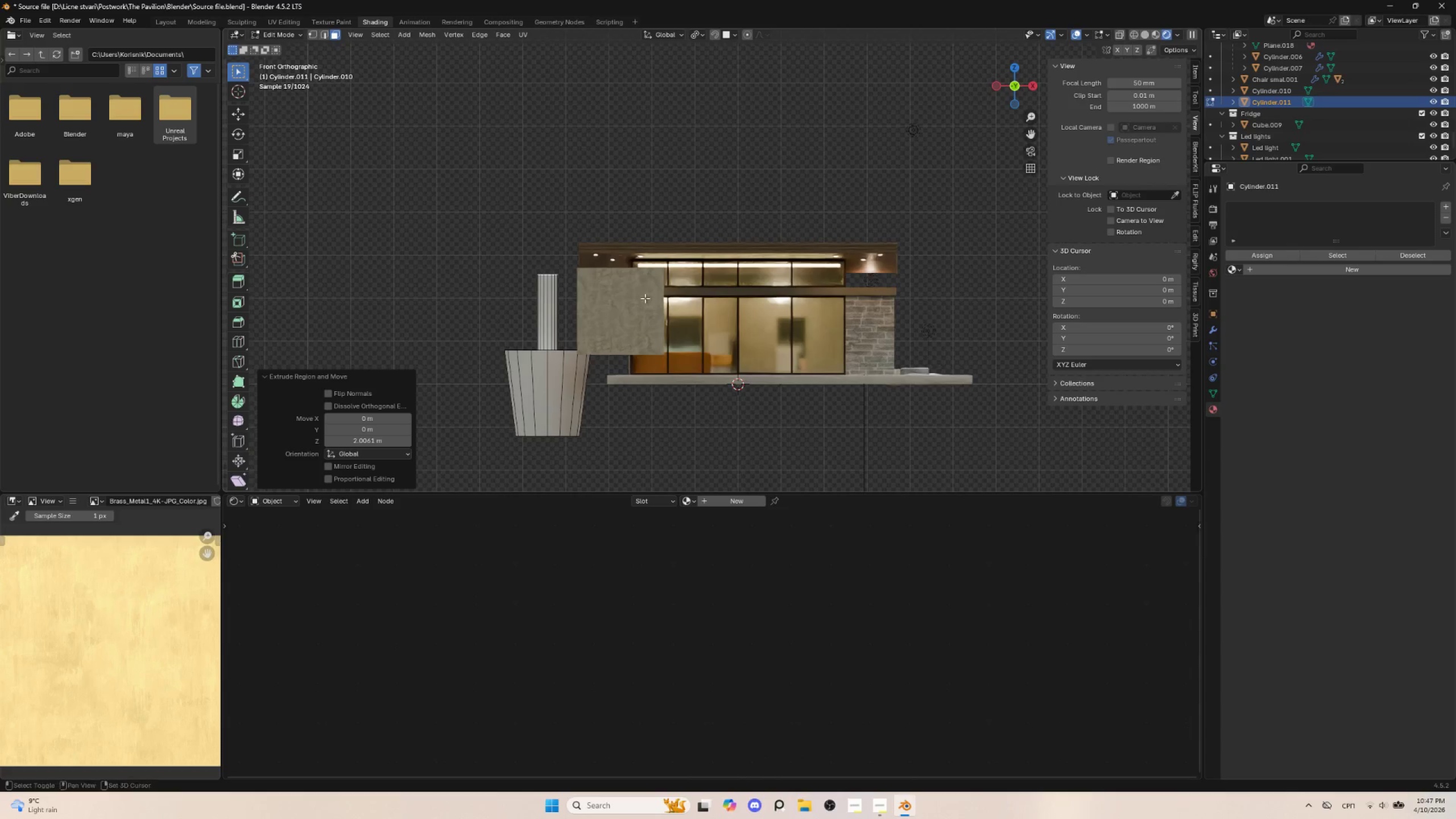 
hold_key(key=ShiftLeft, duration=0.47)
 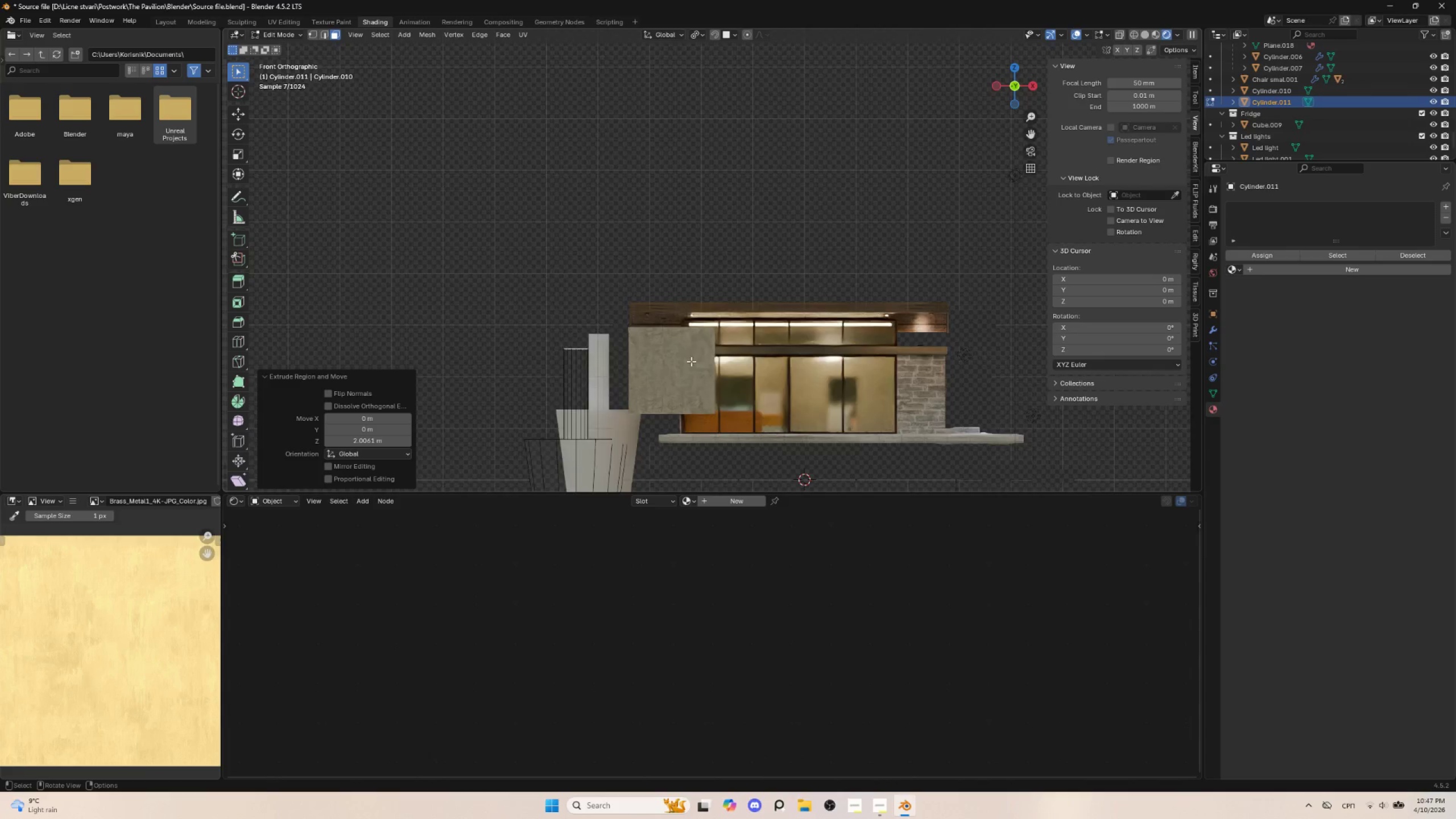 
scroll: coordinate [690, 361], scroll_direction: up, amount: 2.0
 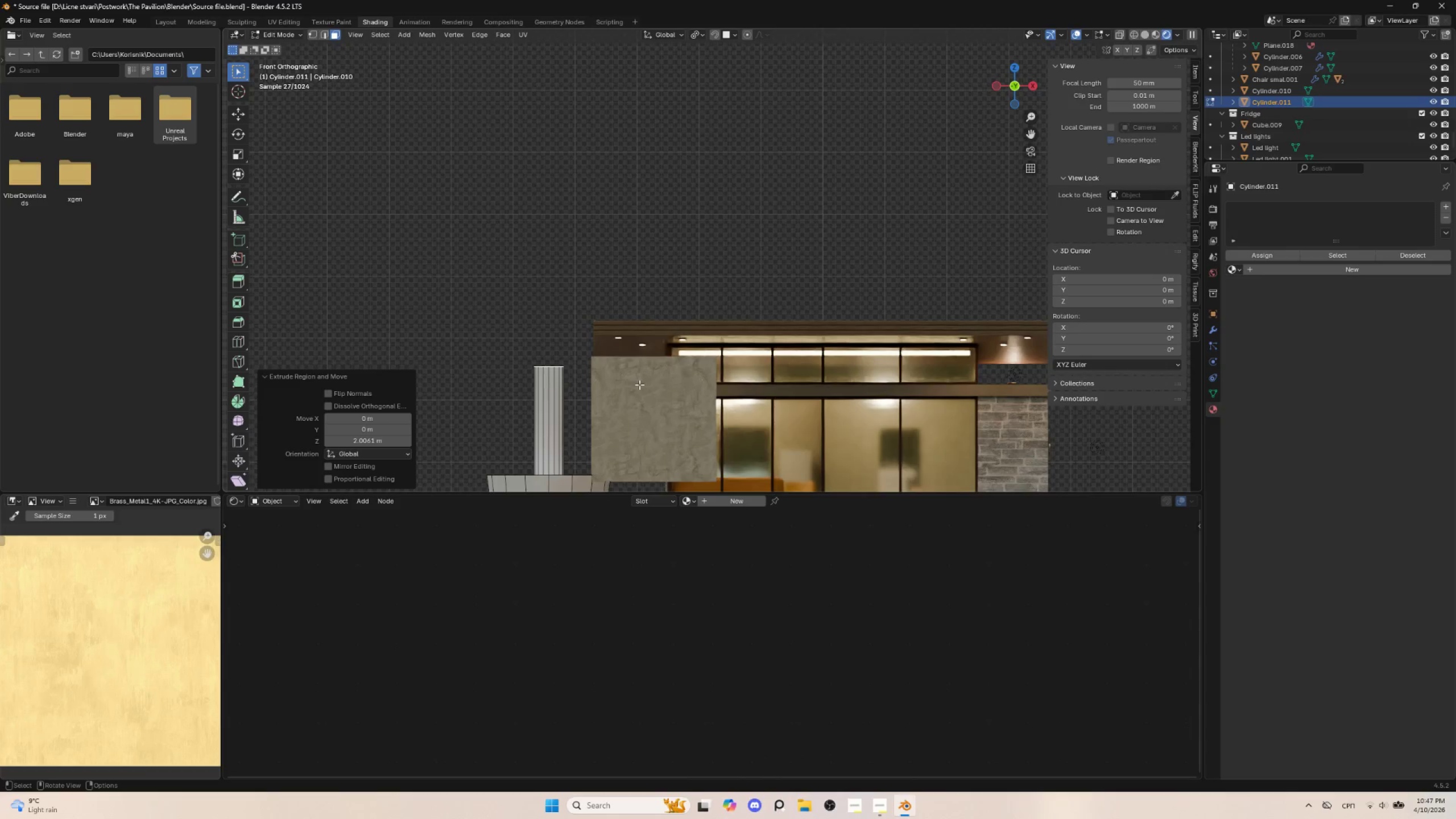 
key(S)
 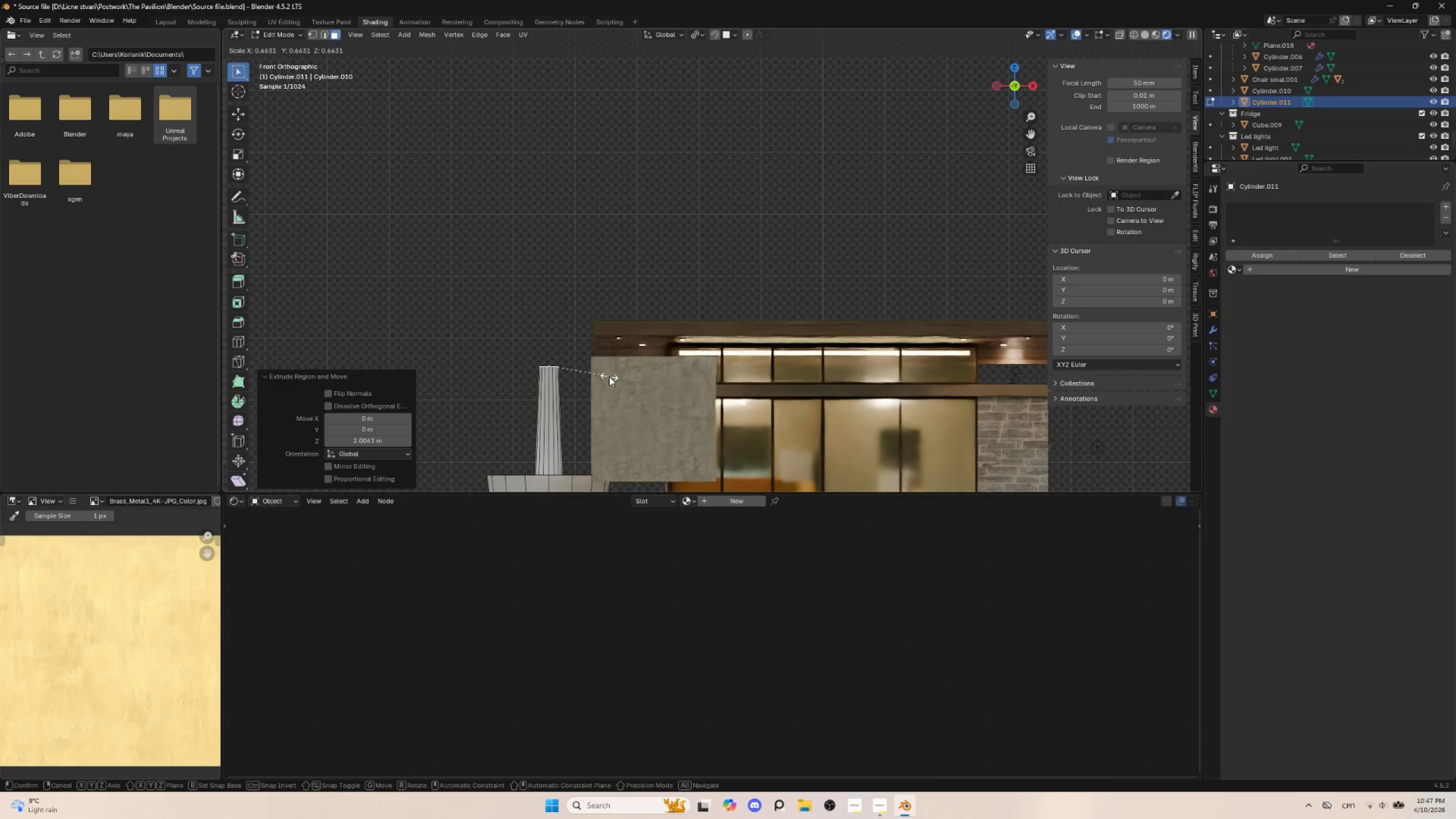 
left_click([609, 377])
 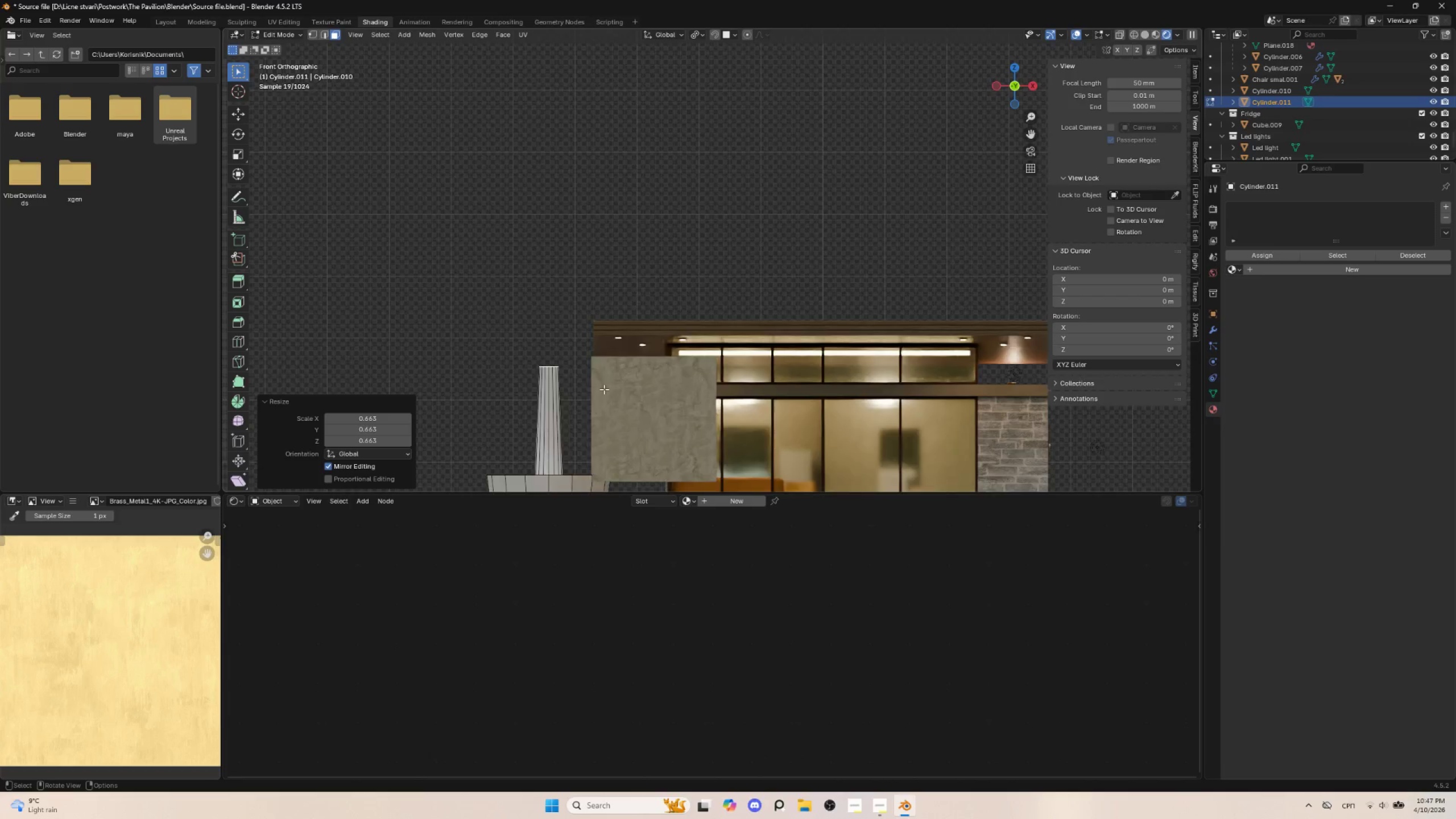 
scroll: coordinate [605, 395], scroll_direction: down, amount: 3.0
 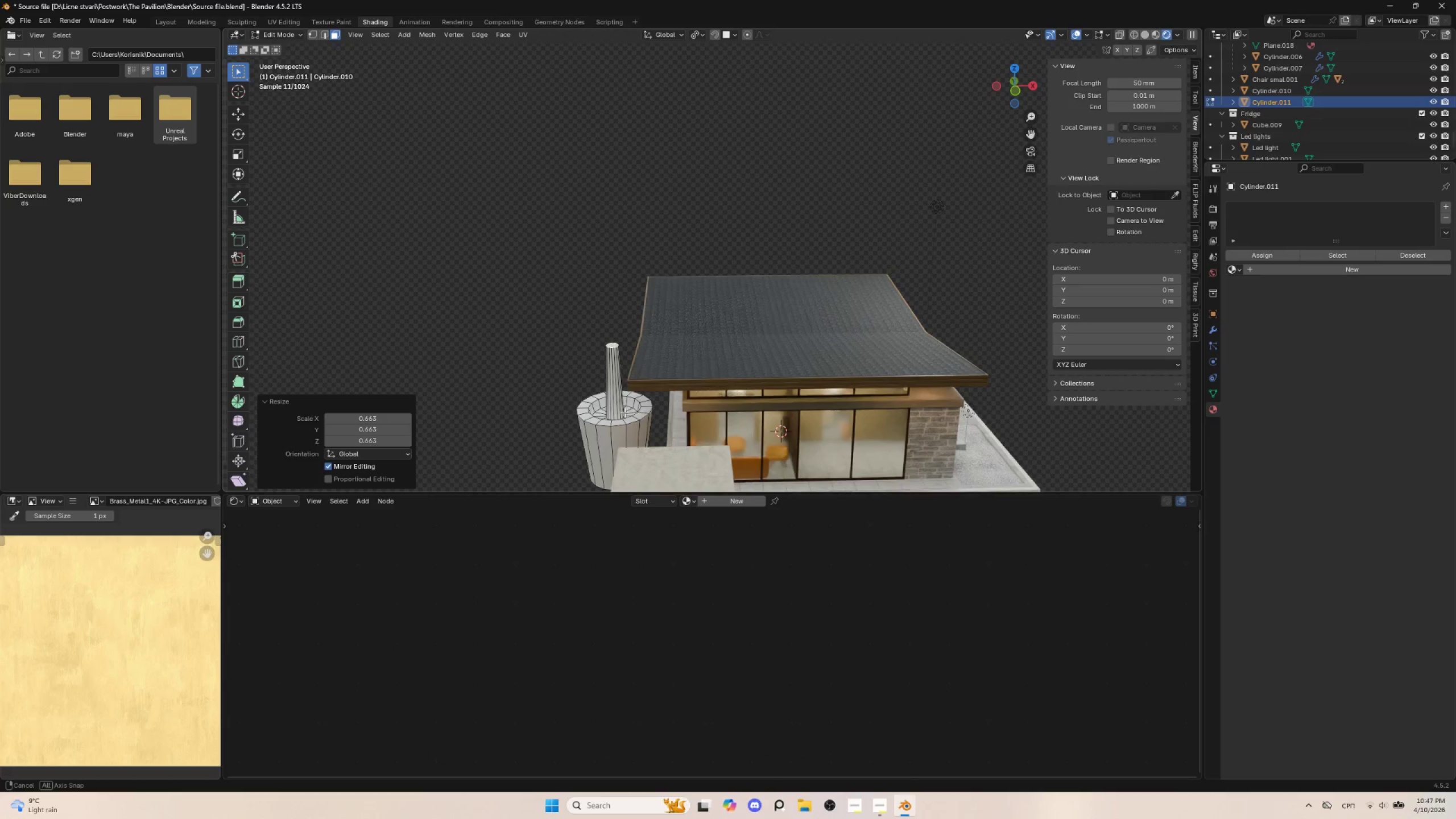 
key(Tab)
 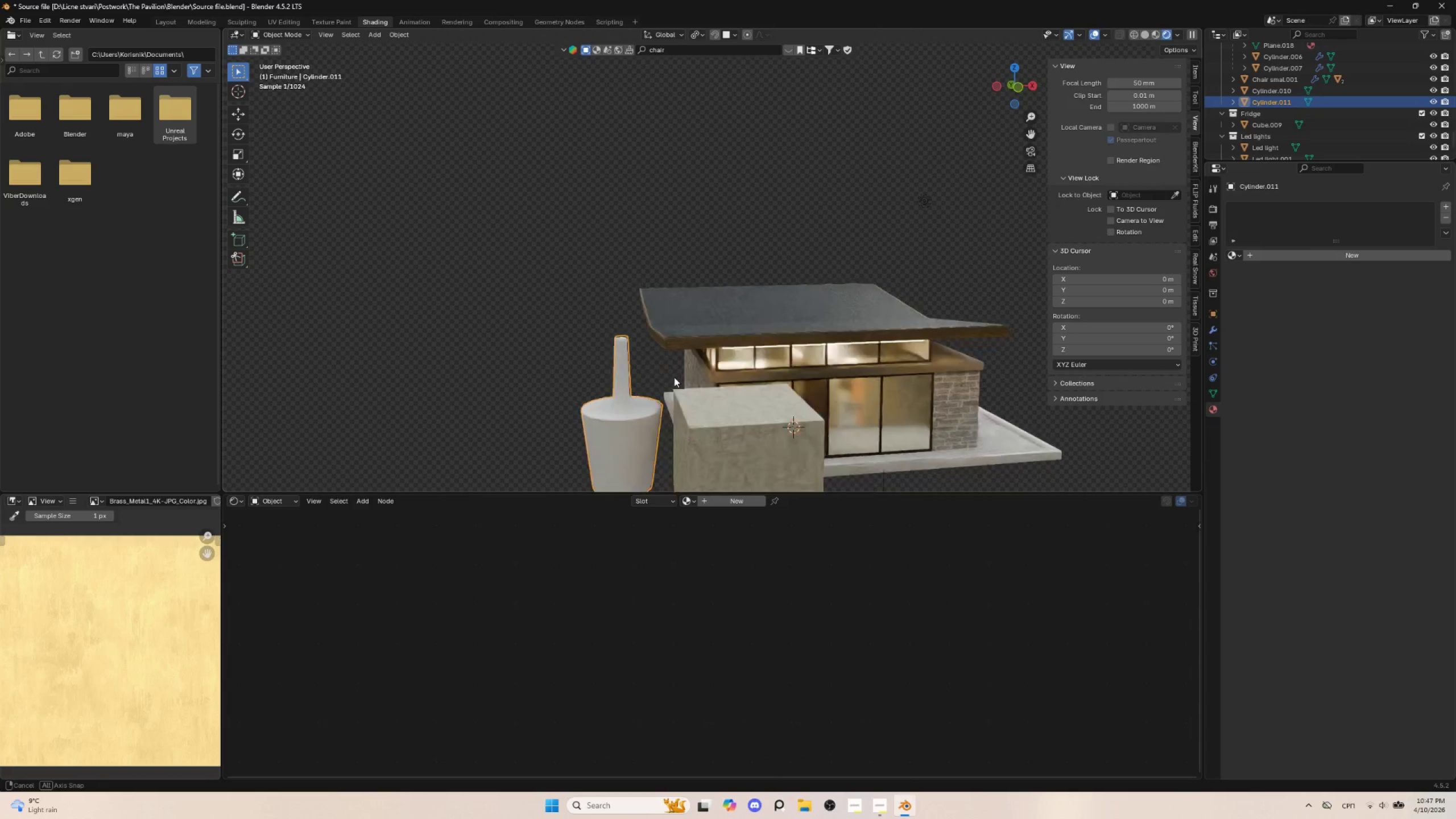 
hold_key(key=AltLeft, duration=0.61)
 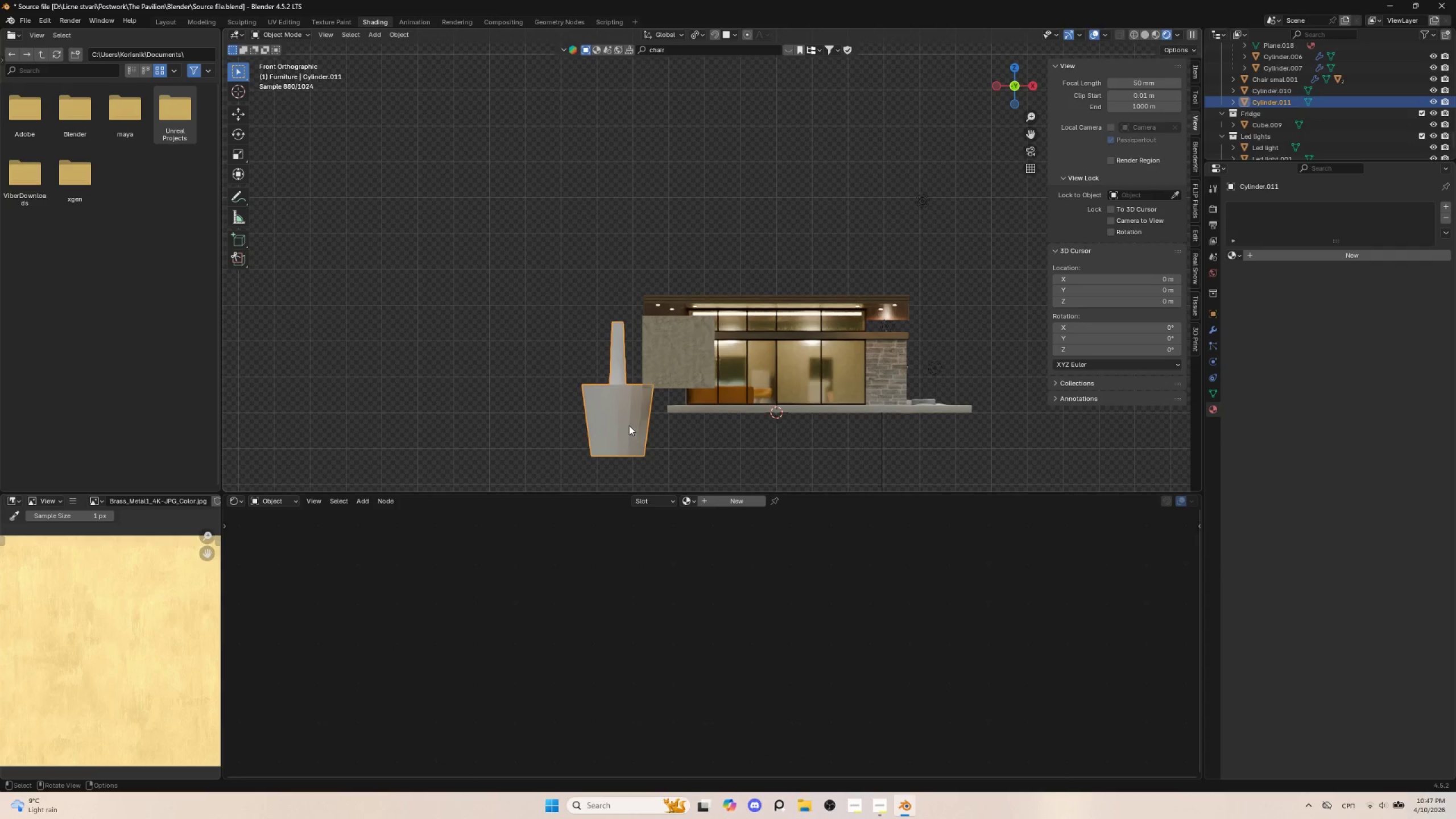 
key(Control+Z)
 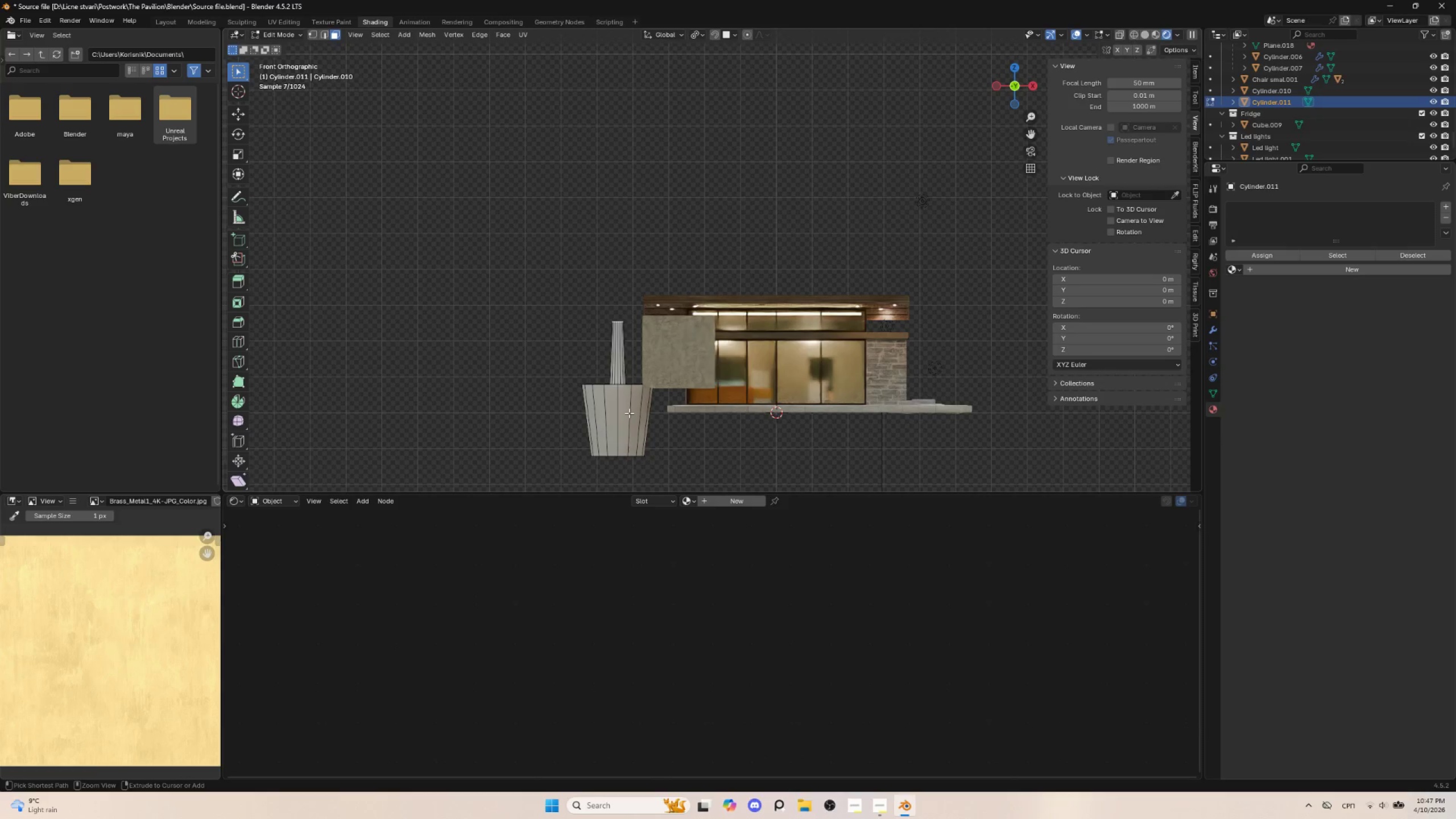 
key(Control+Z)
 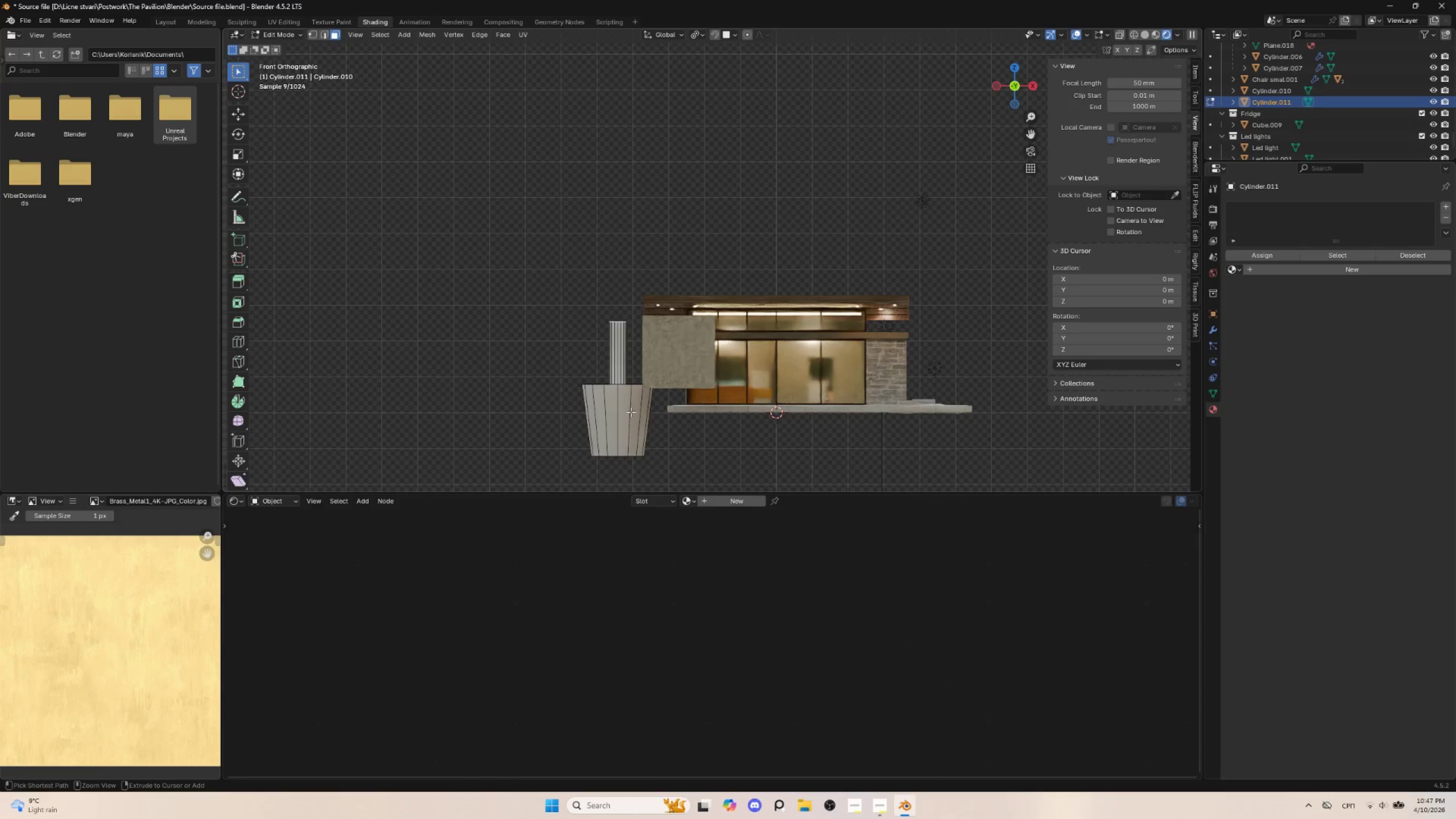 
key(Control+Z)
 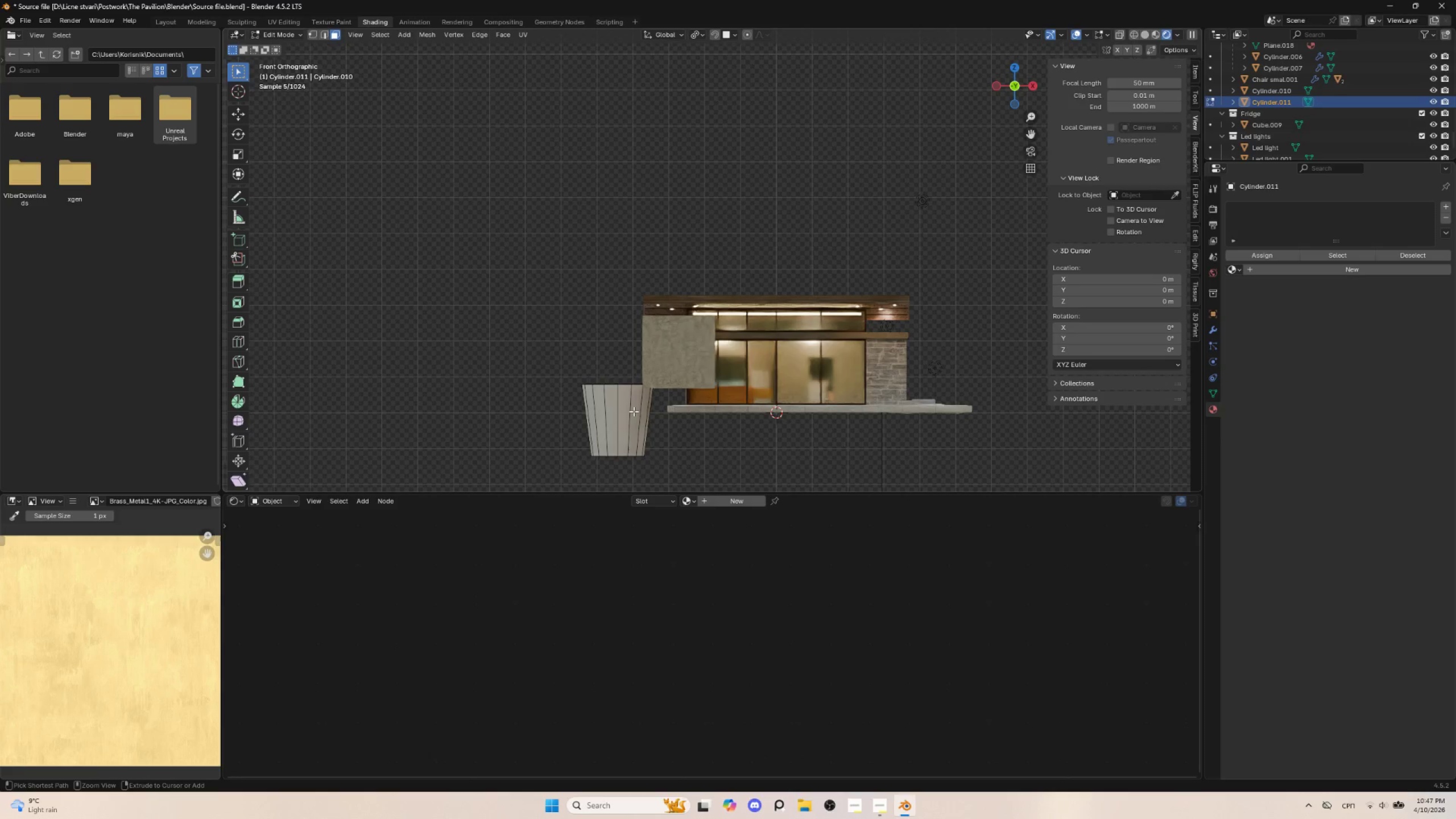 
key(Control+Z)
 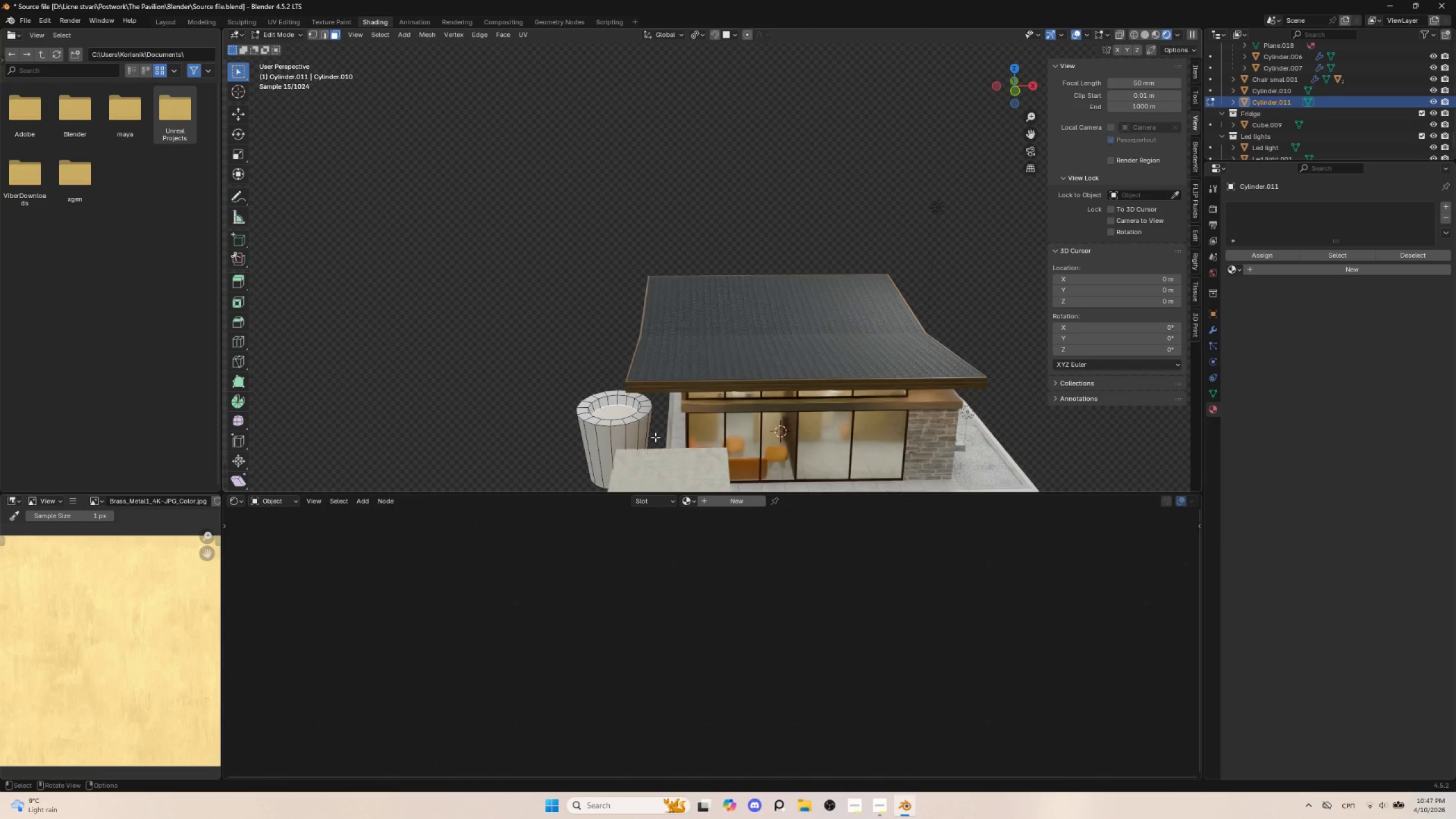 
key(Tab)
 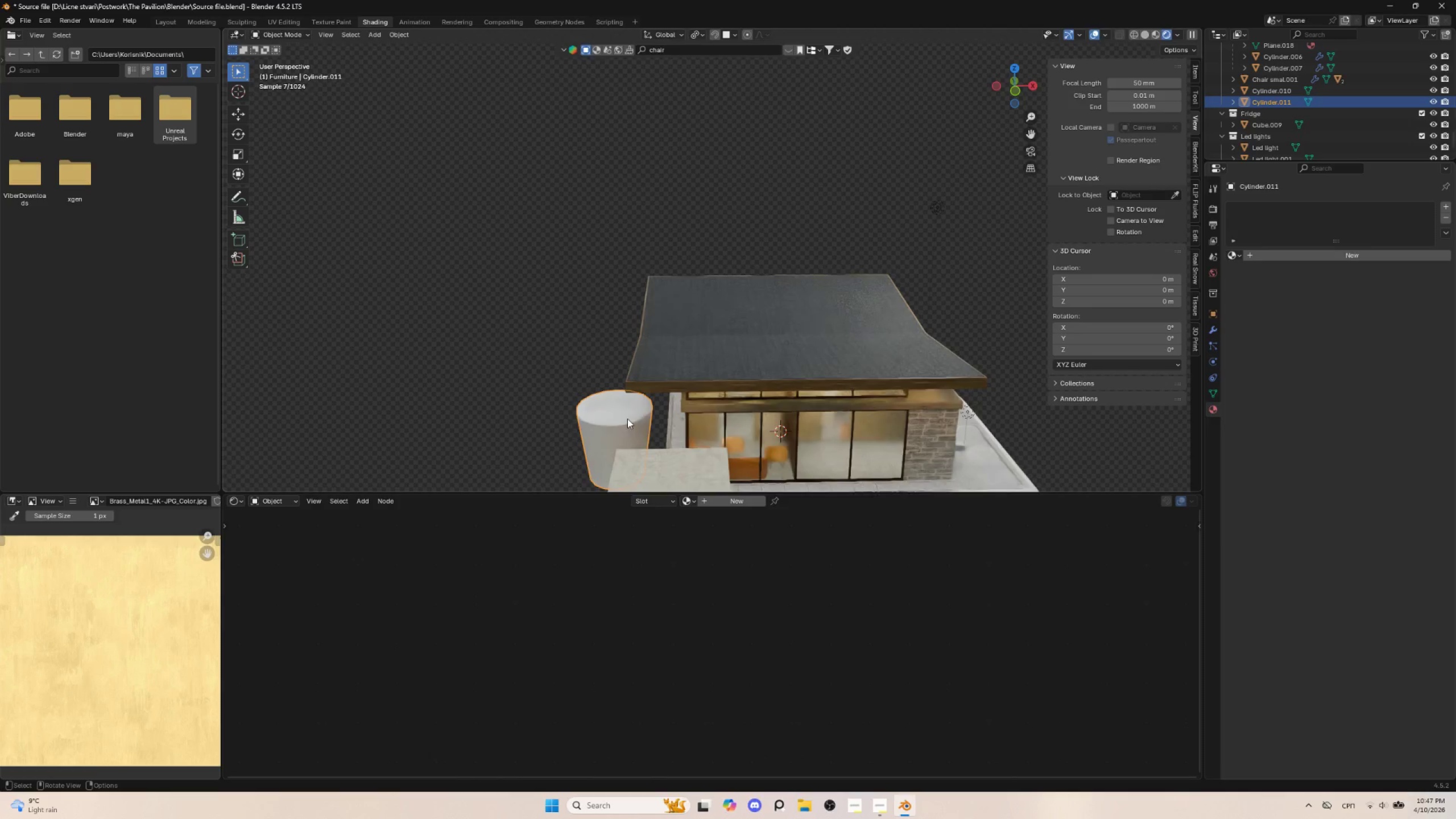 
key(Tab)
 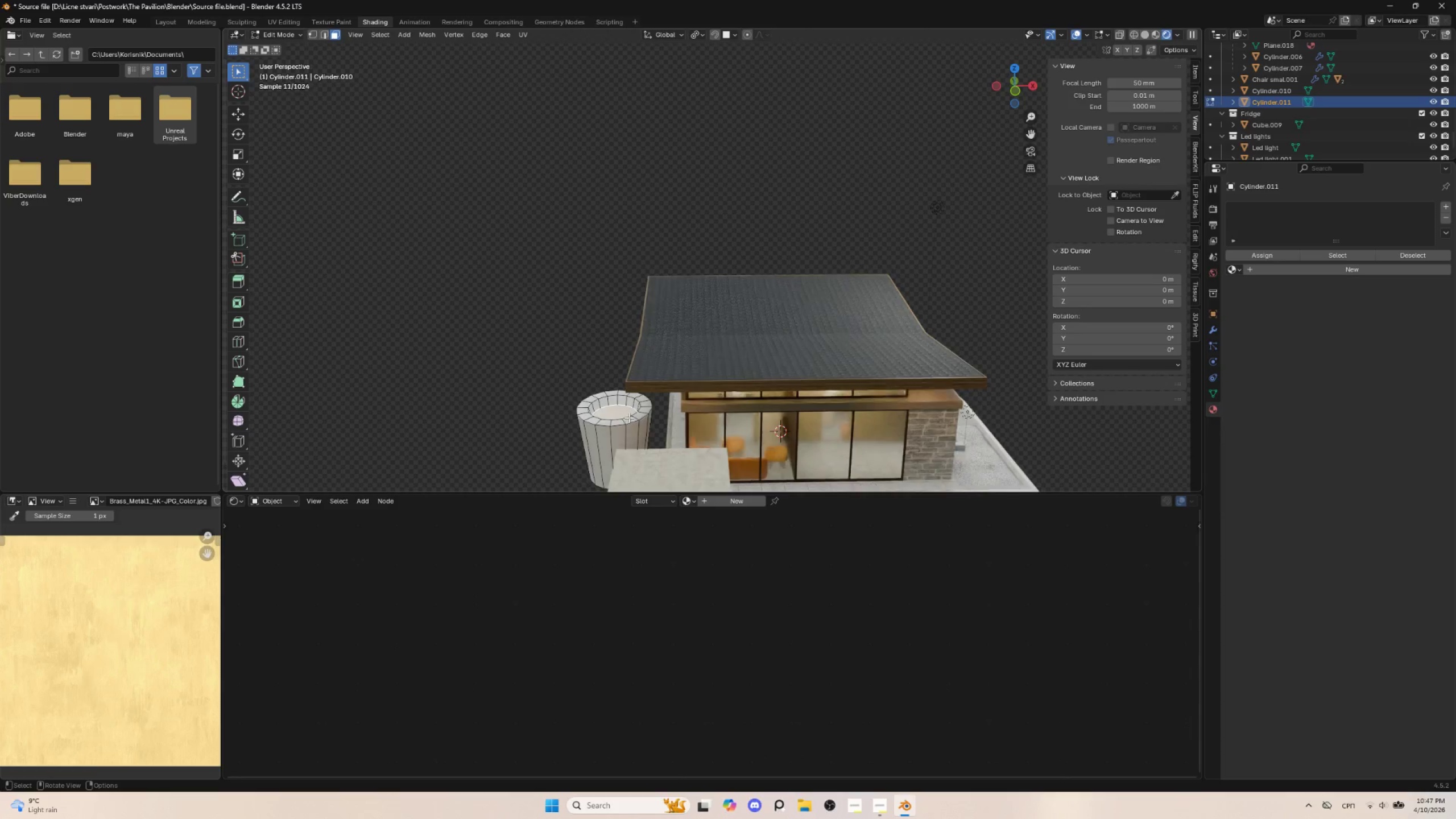 
key(Tab)
 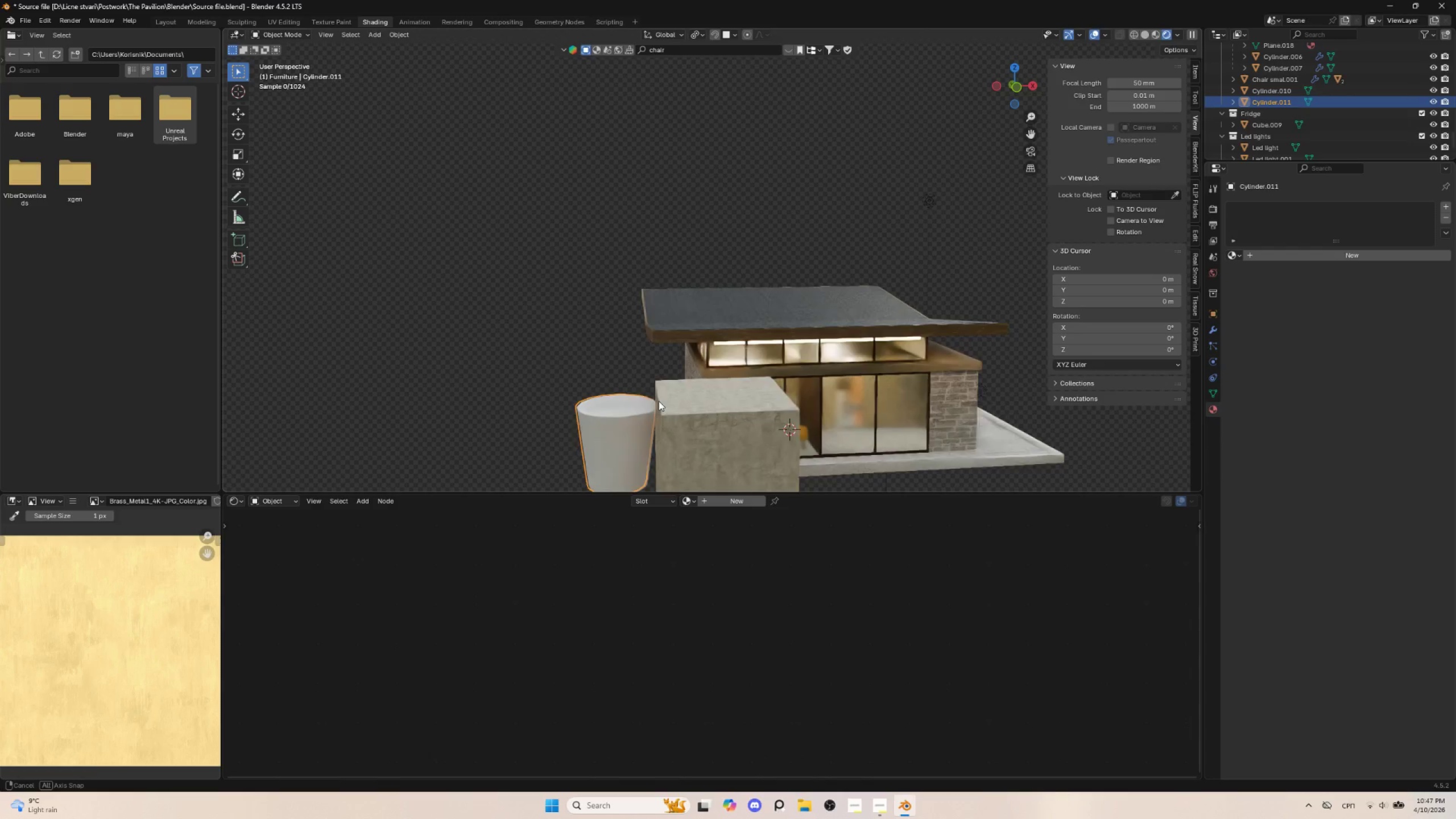 
hold_key(key=AltLeft, duration=0.5)
 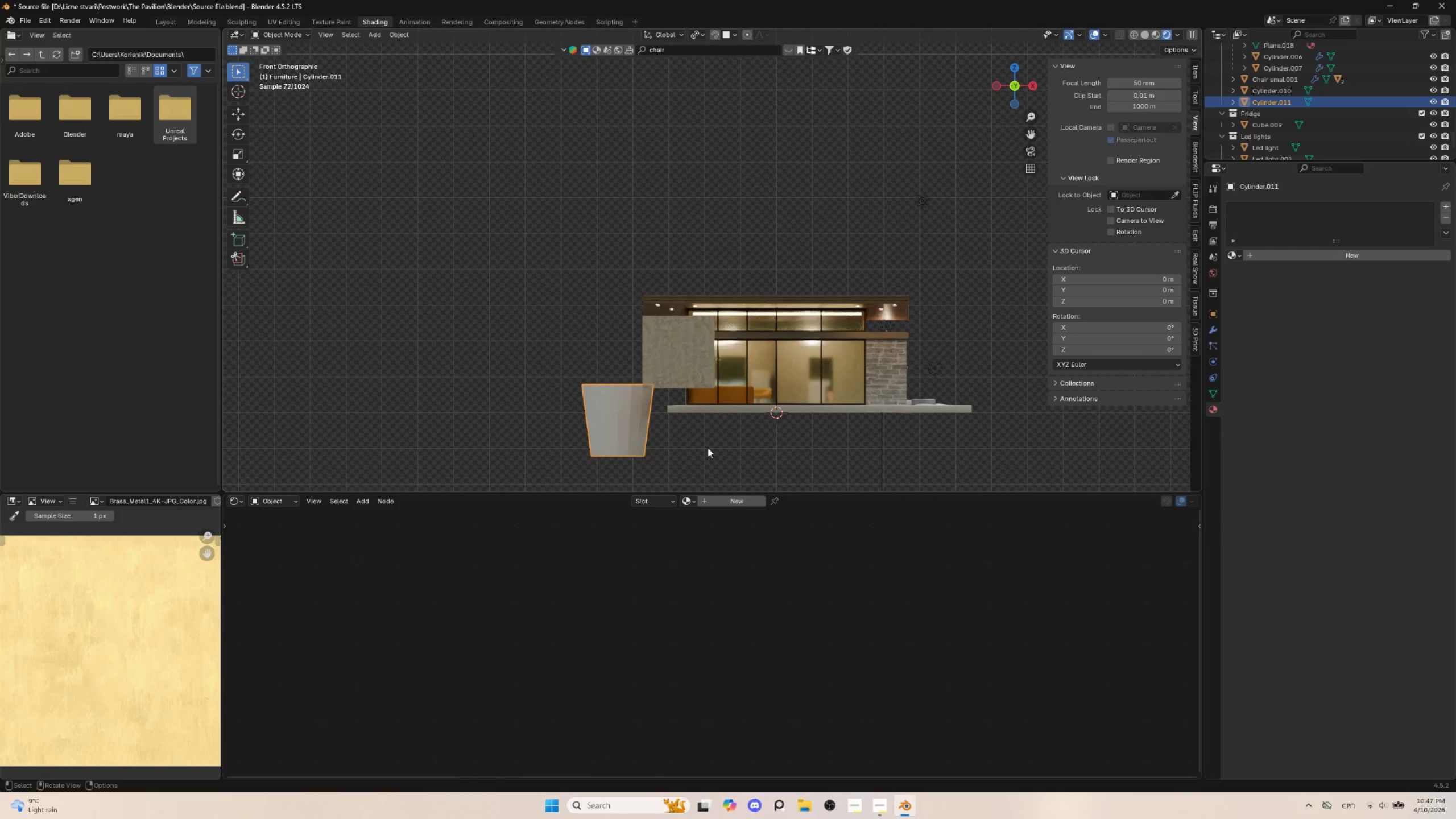 
key(S)
 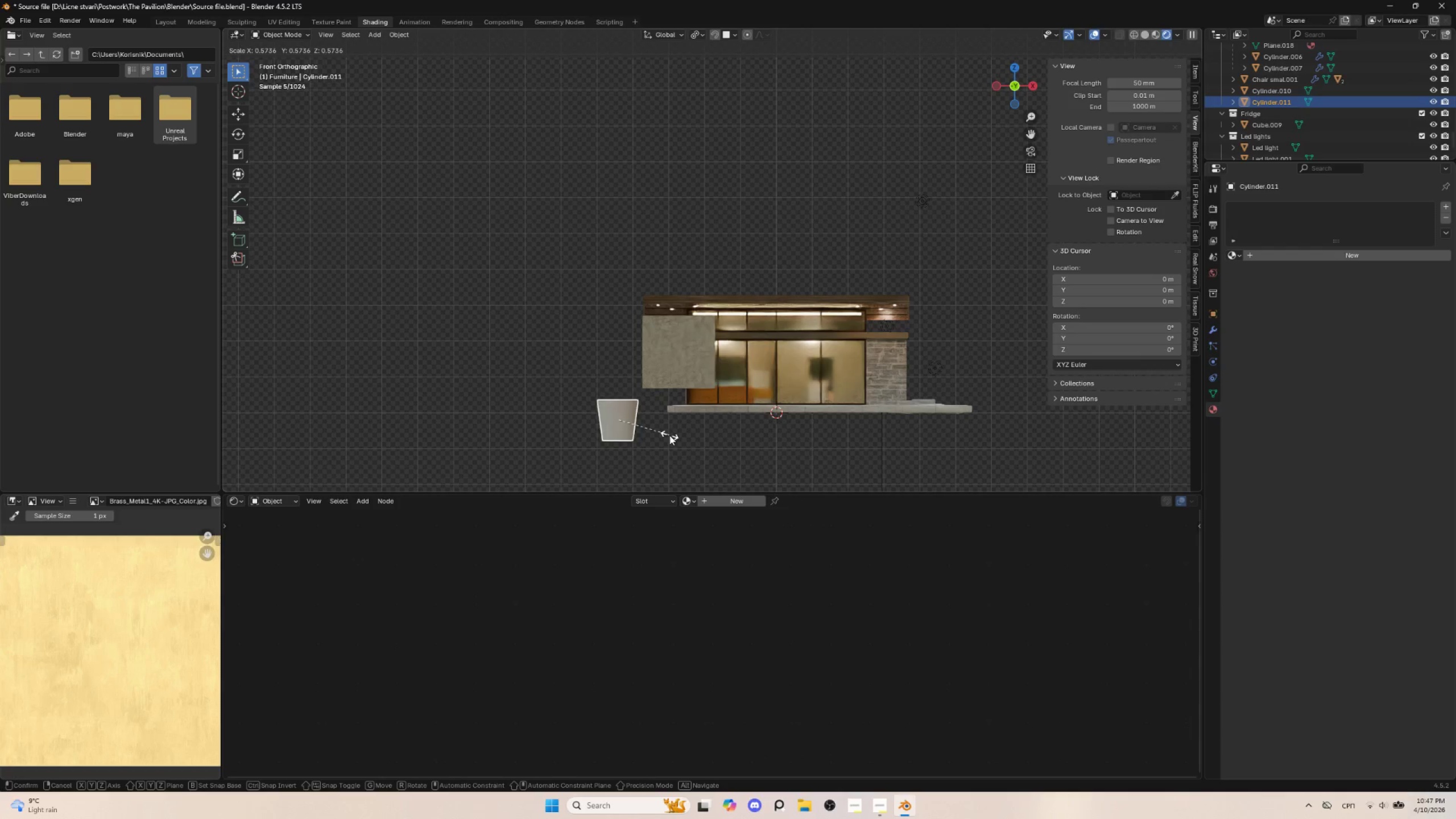 
left_click([669, 435])
 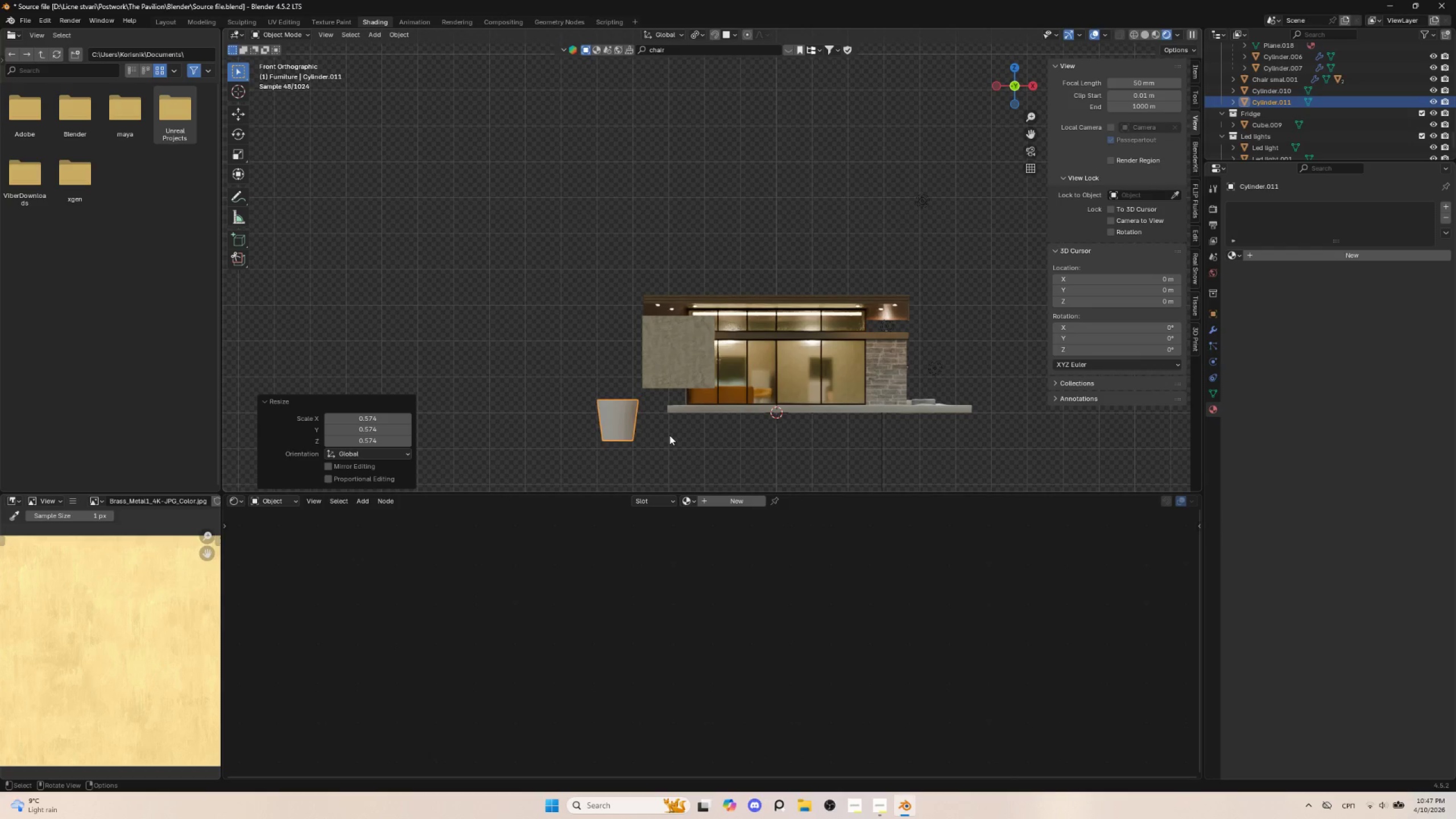 
key(G)
 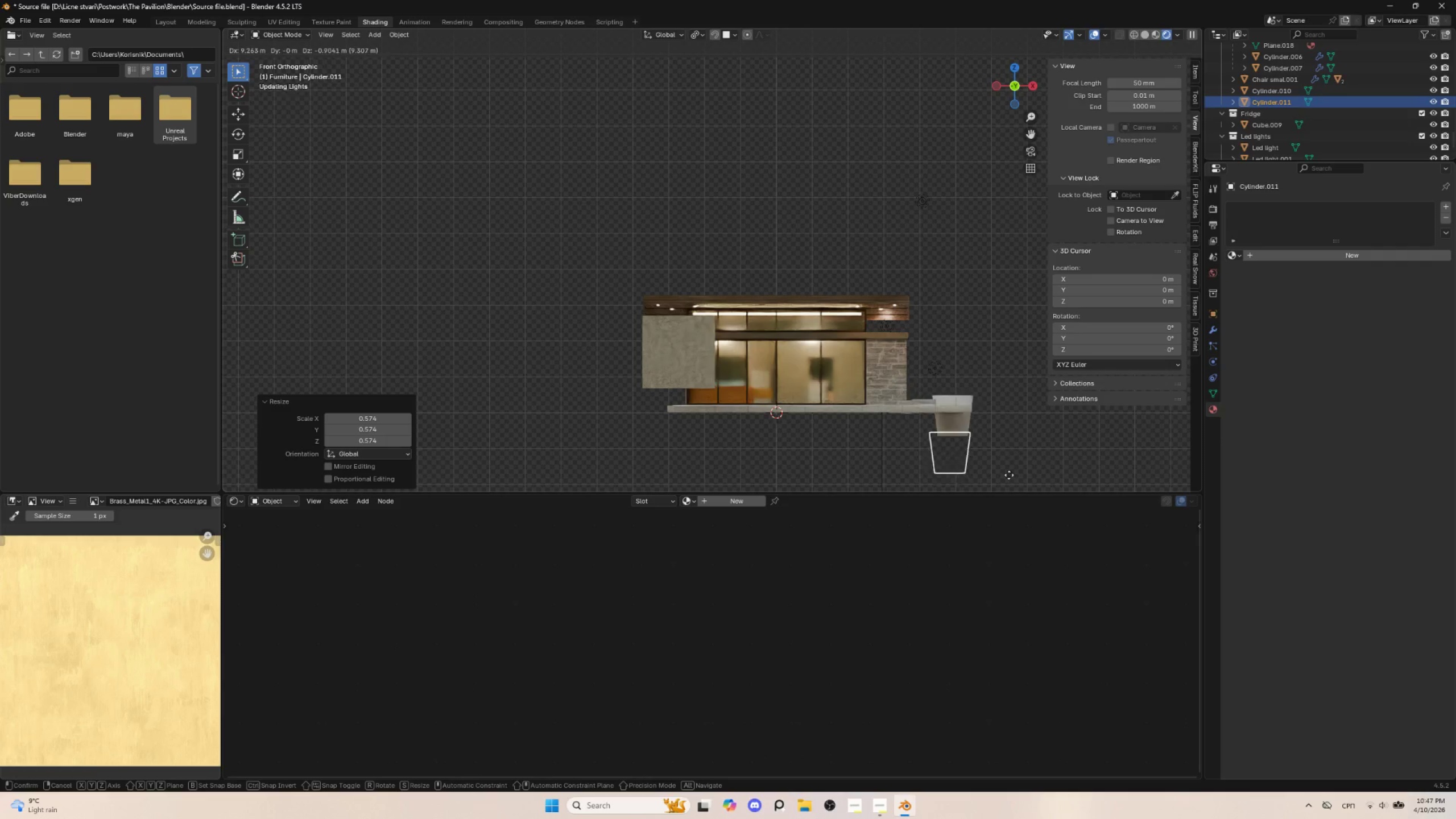 
left_click([999, 465])
 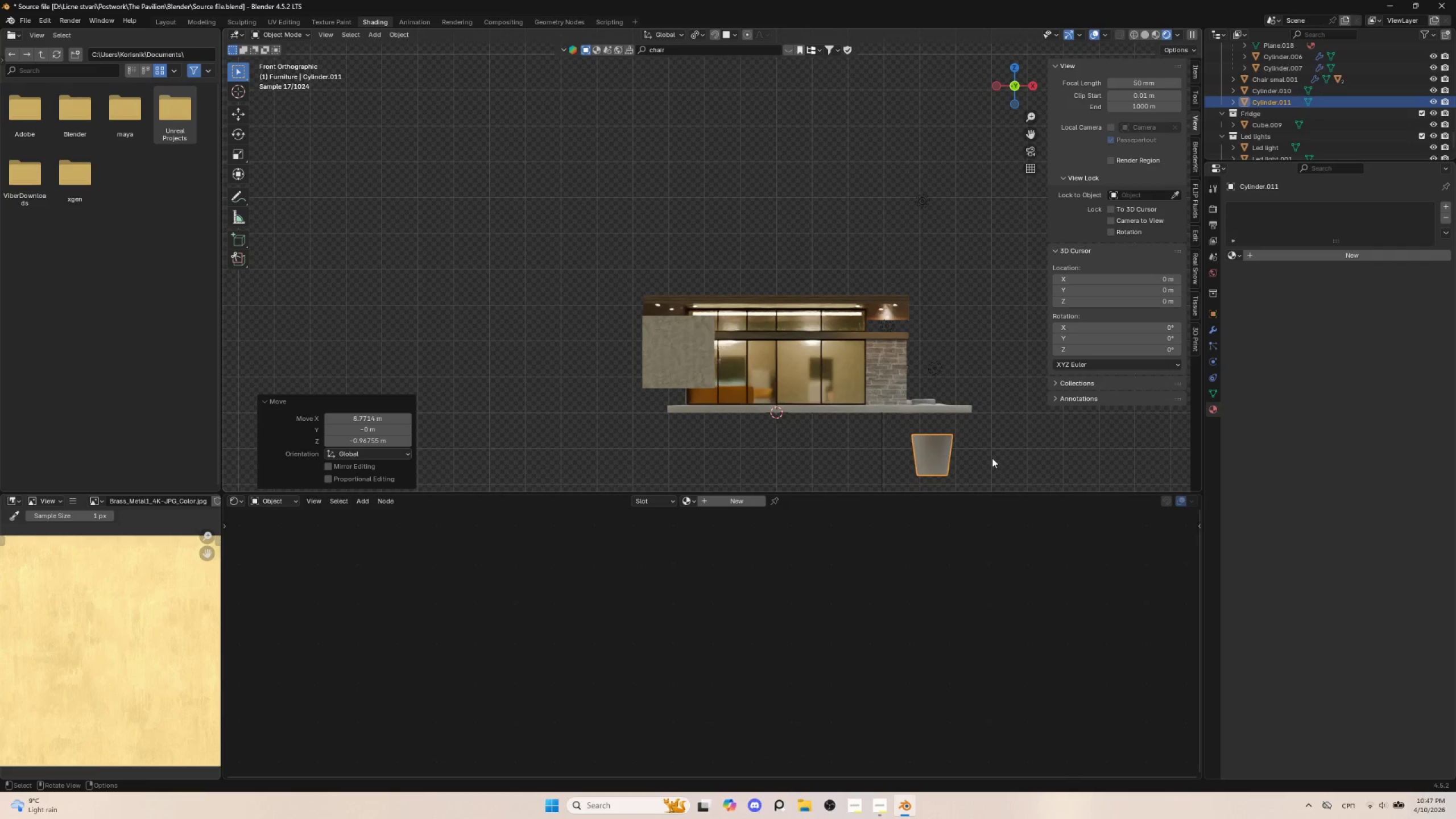 
hold_key(key=ShiftLeft, duration=0.77)
 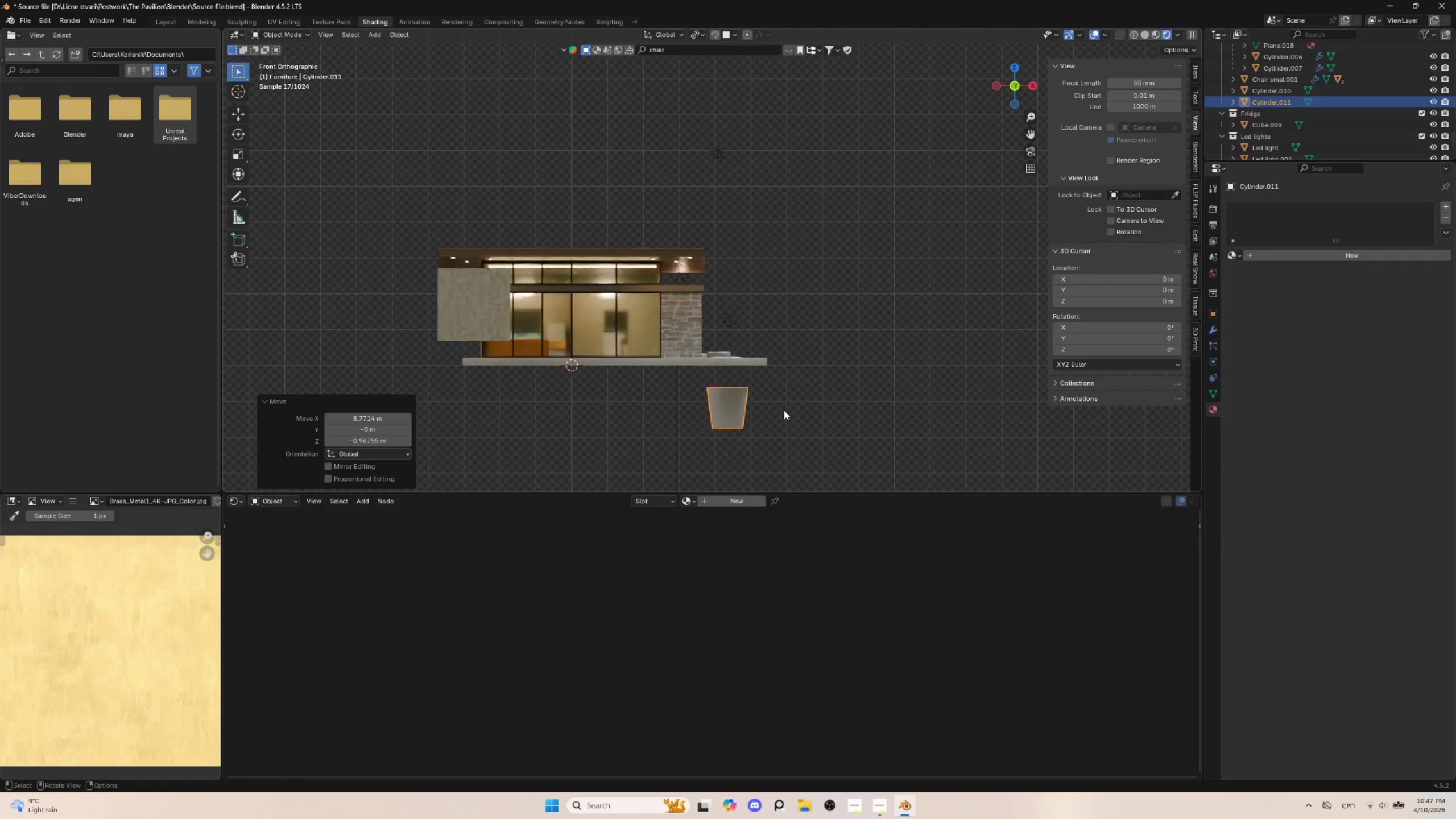 
key(G)
 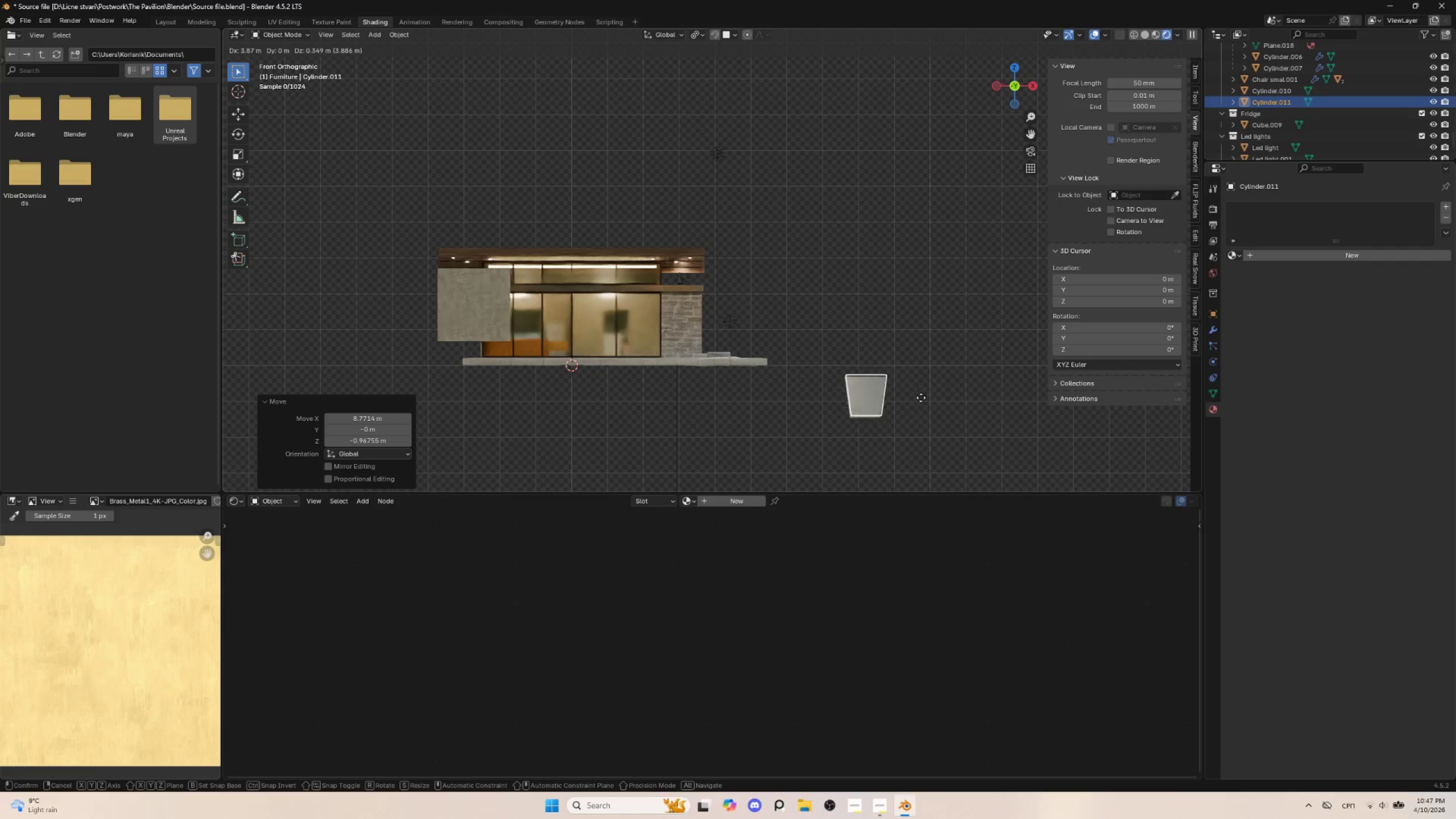 
left_click([912, 402])
 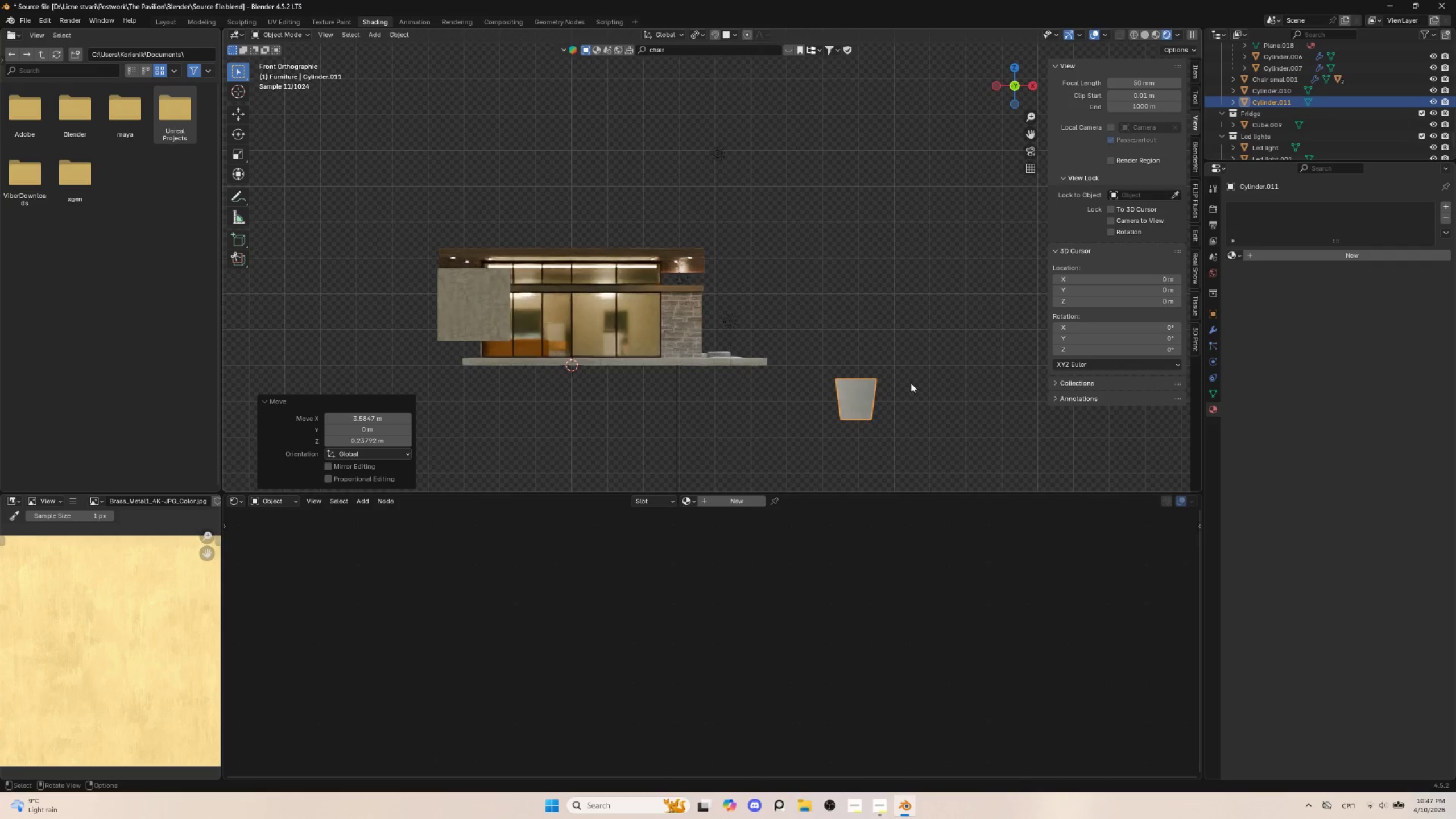 
key(Tab)
 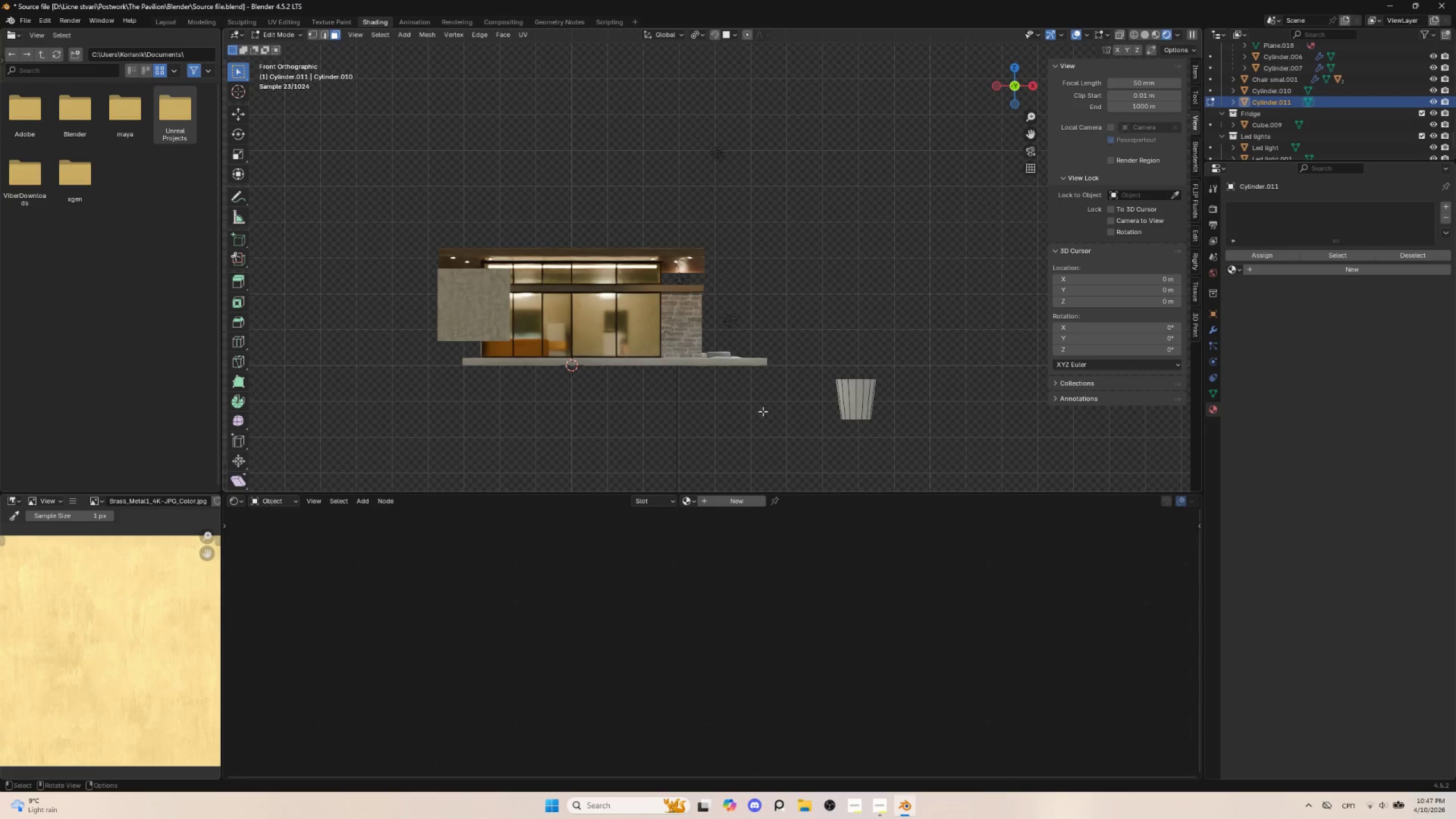 
key(Tab)
 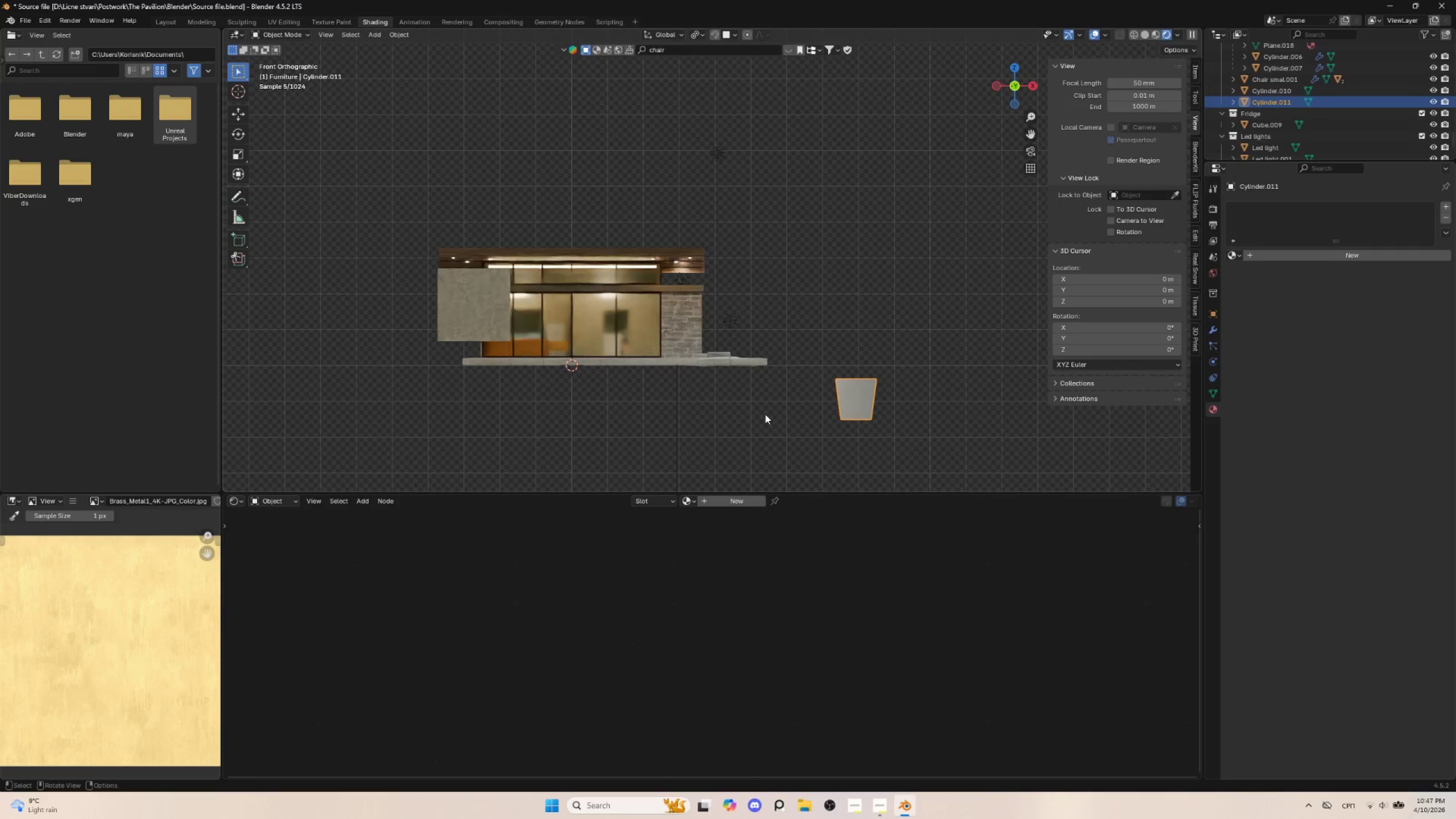 
left_click([765, 414])
 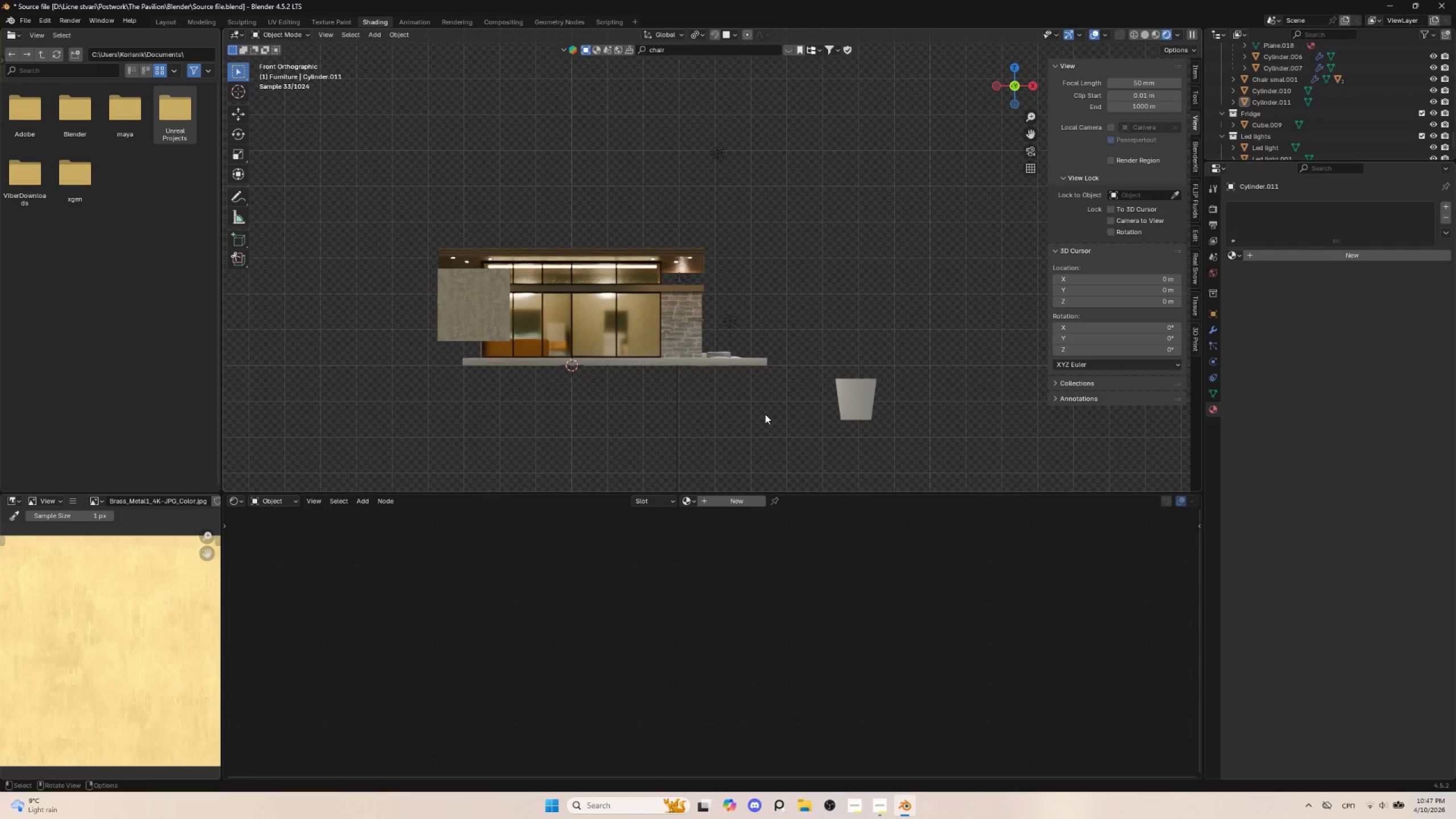 
key(Shift+A)
 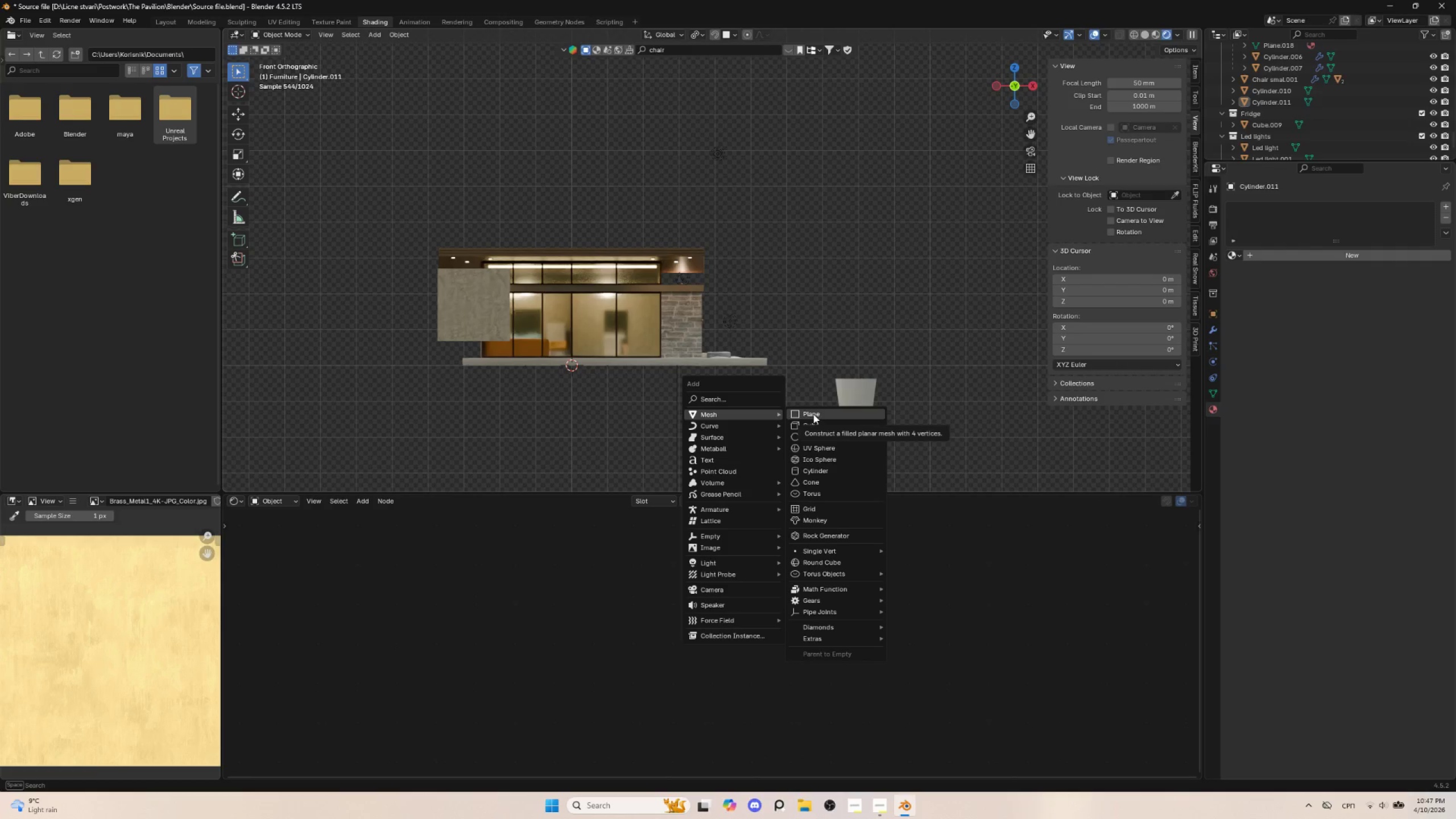 
left_click([813, 414])
 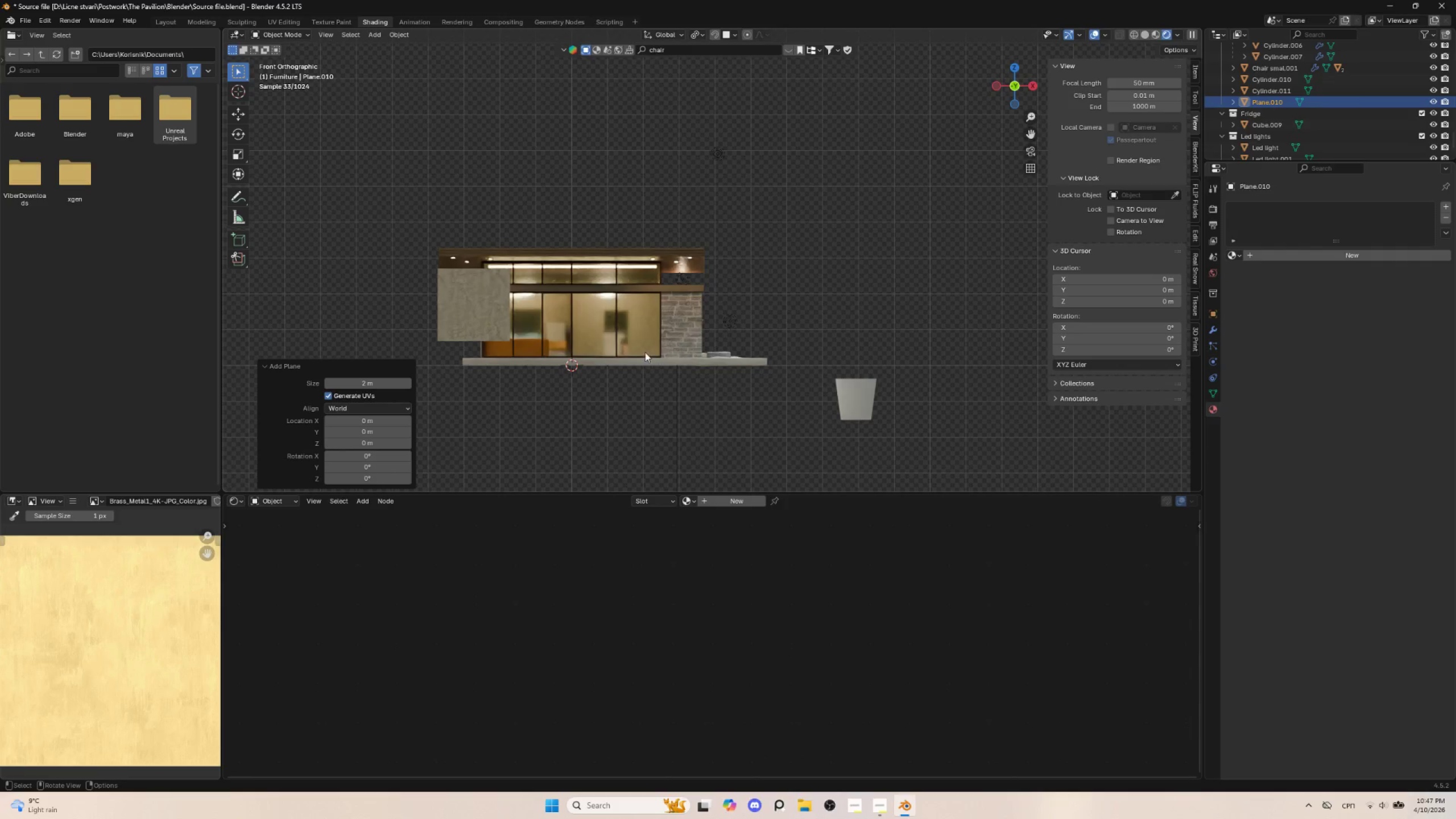 
key(Tab)
 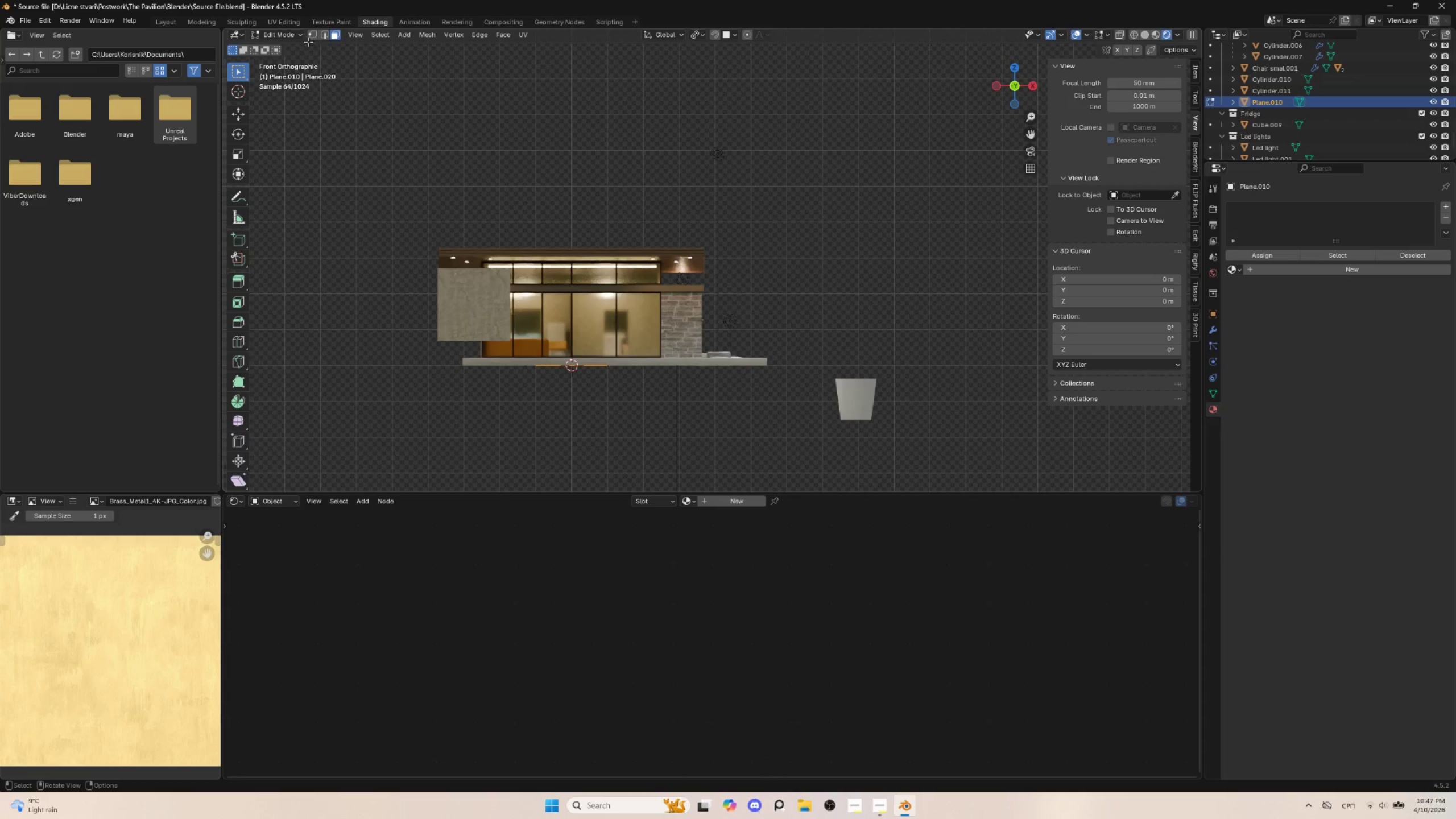 
left_click([310, 38])
 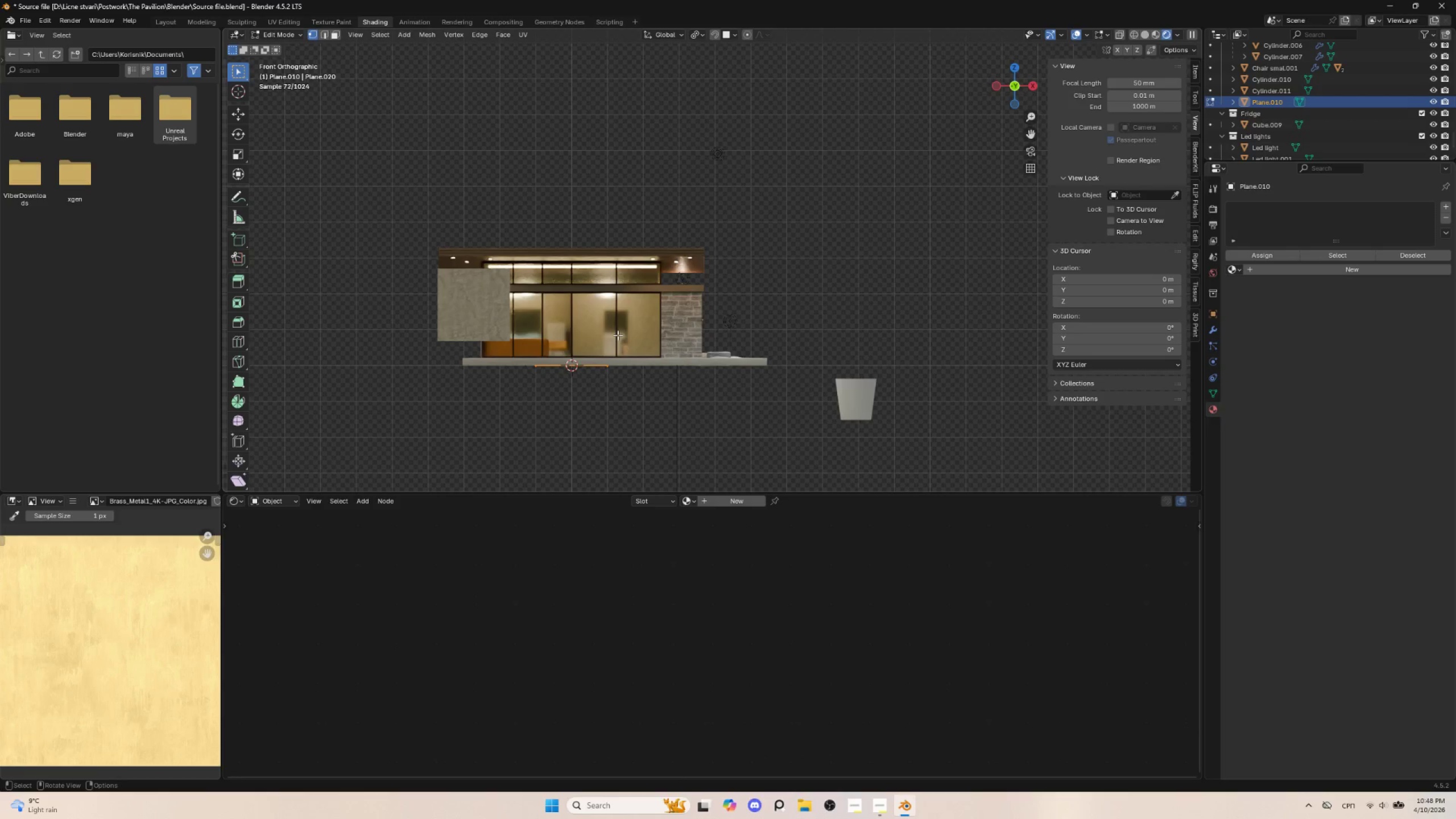 
key(M)
 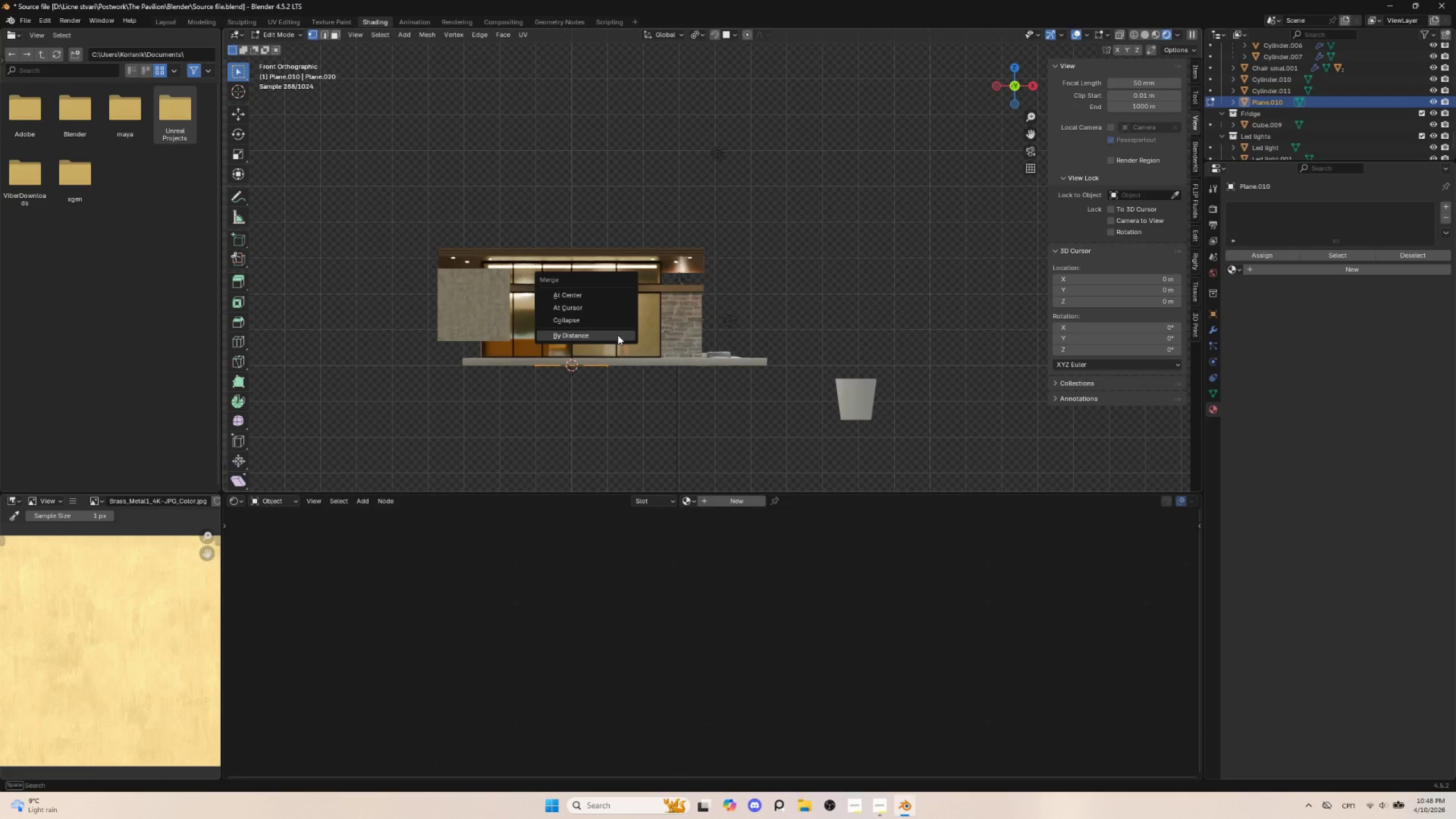 
left_click([618, 335])
 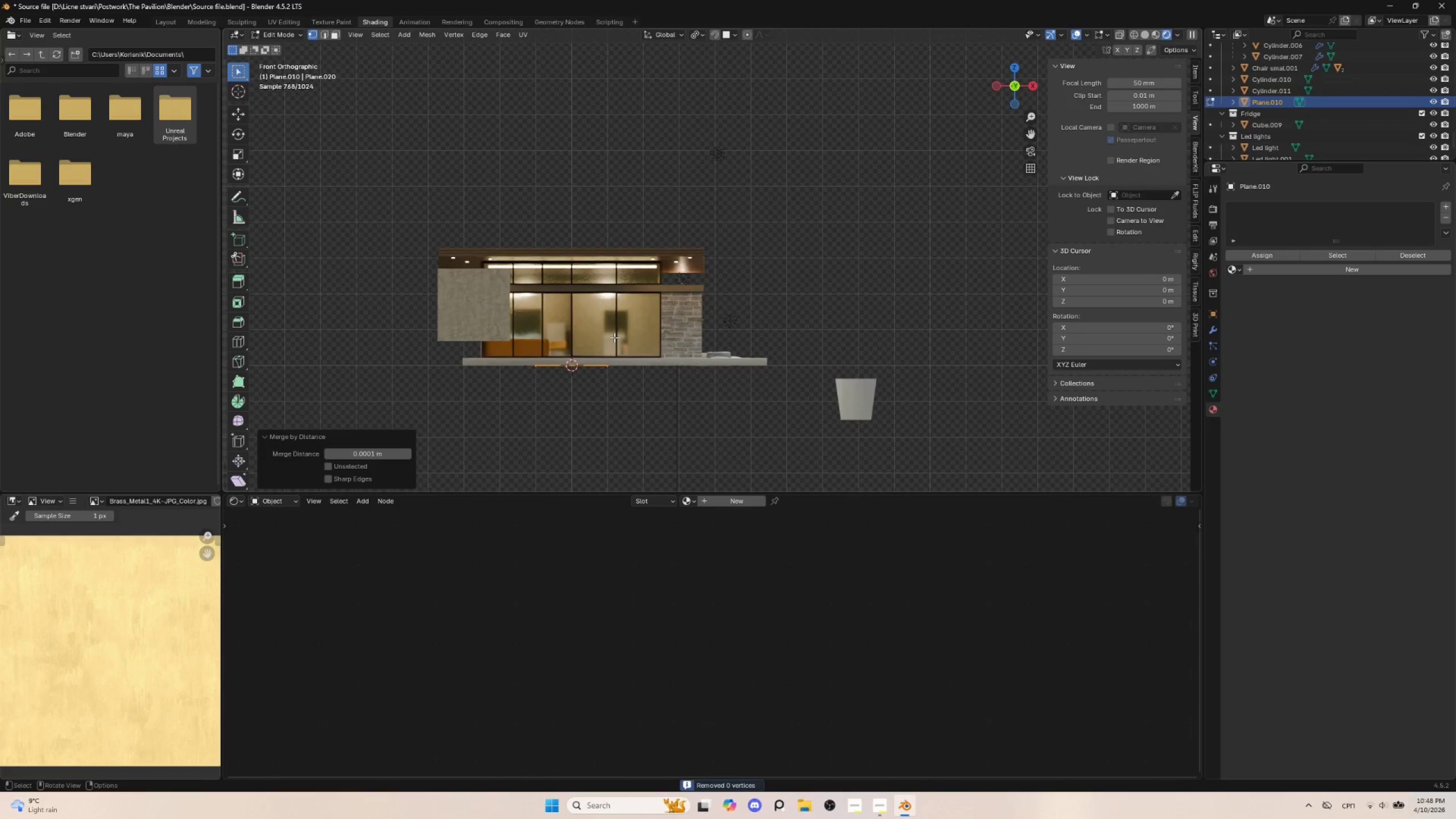 
key(M)
 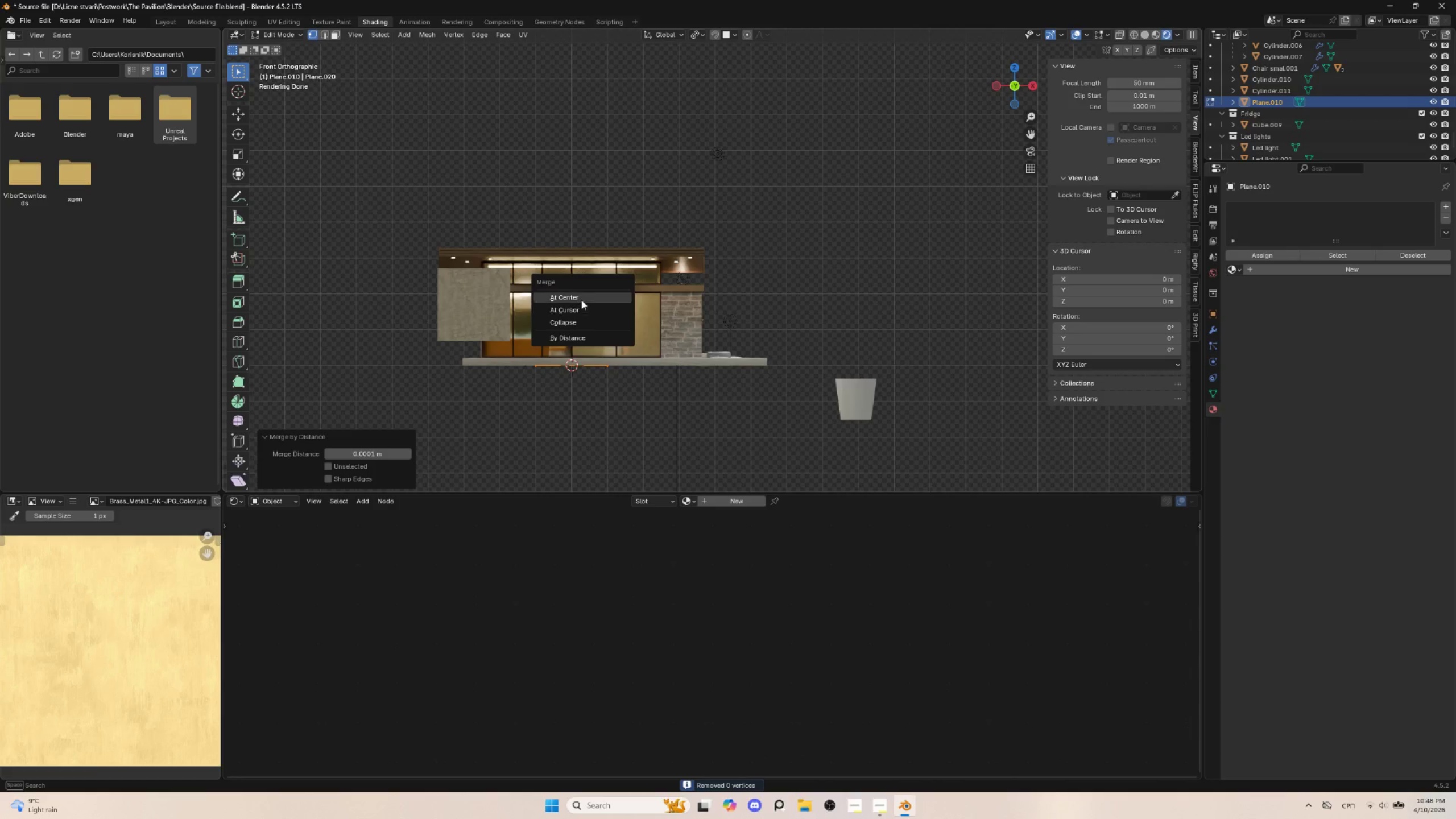 
left_click([581, 299])
 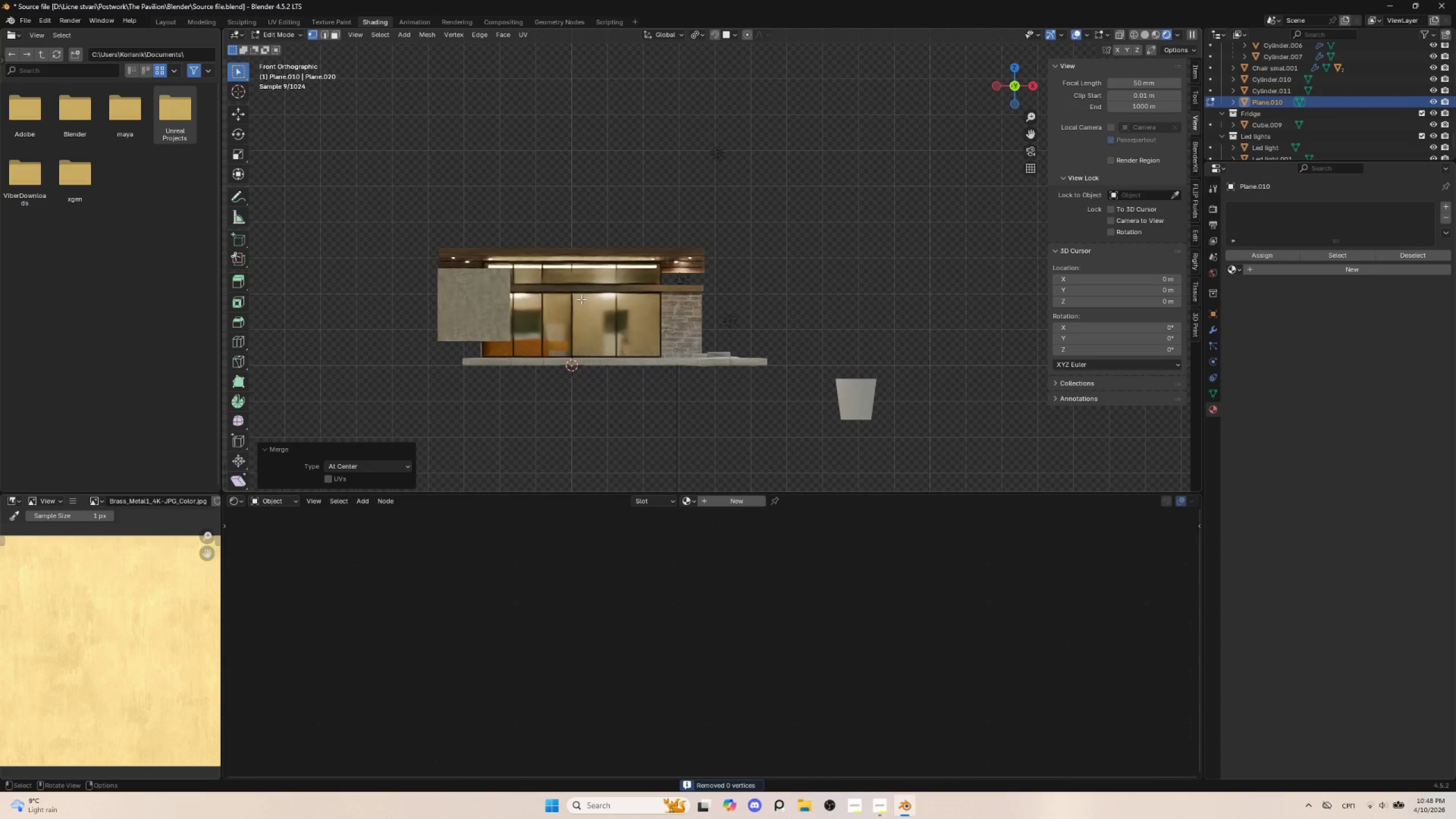 
key(Tab)
 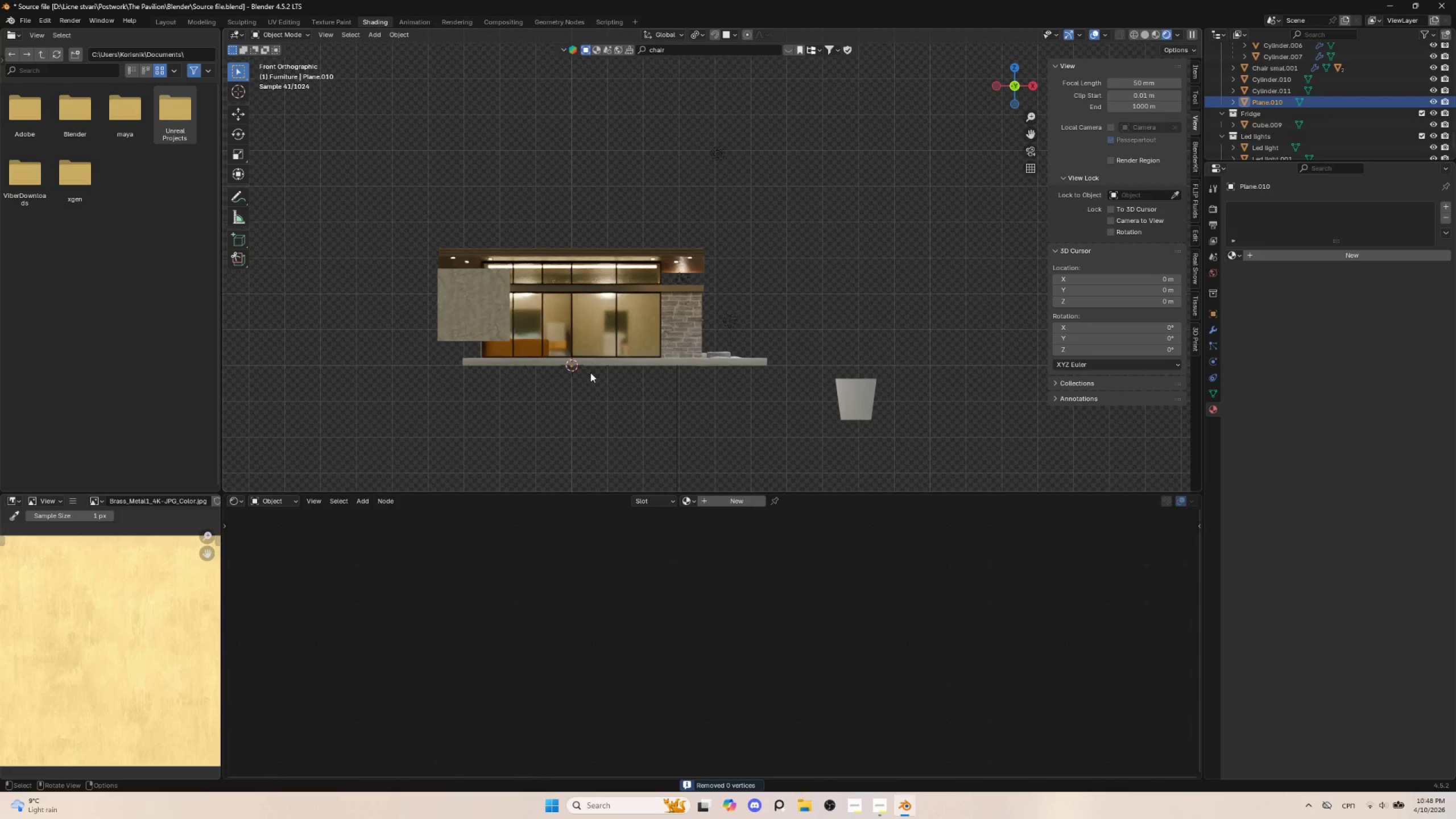 
key(G)
 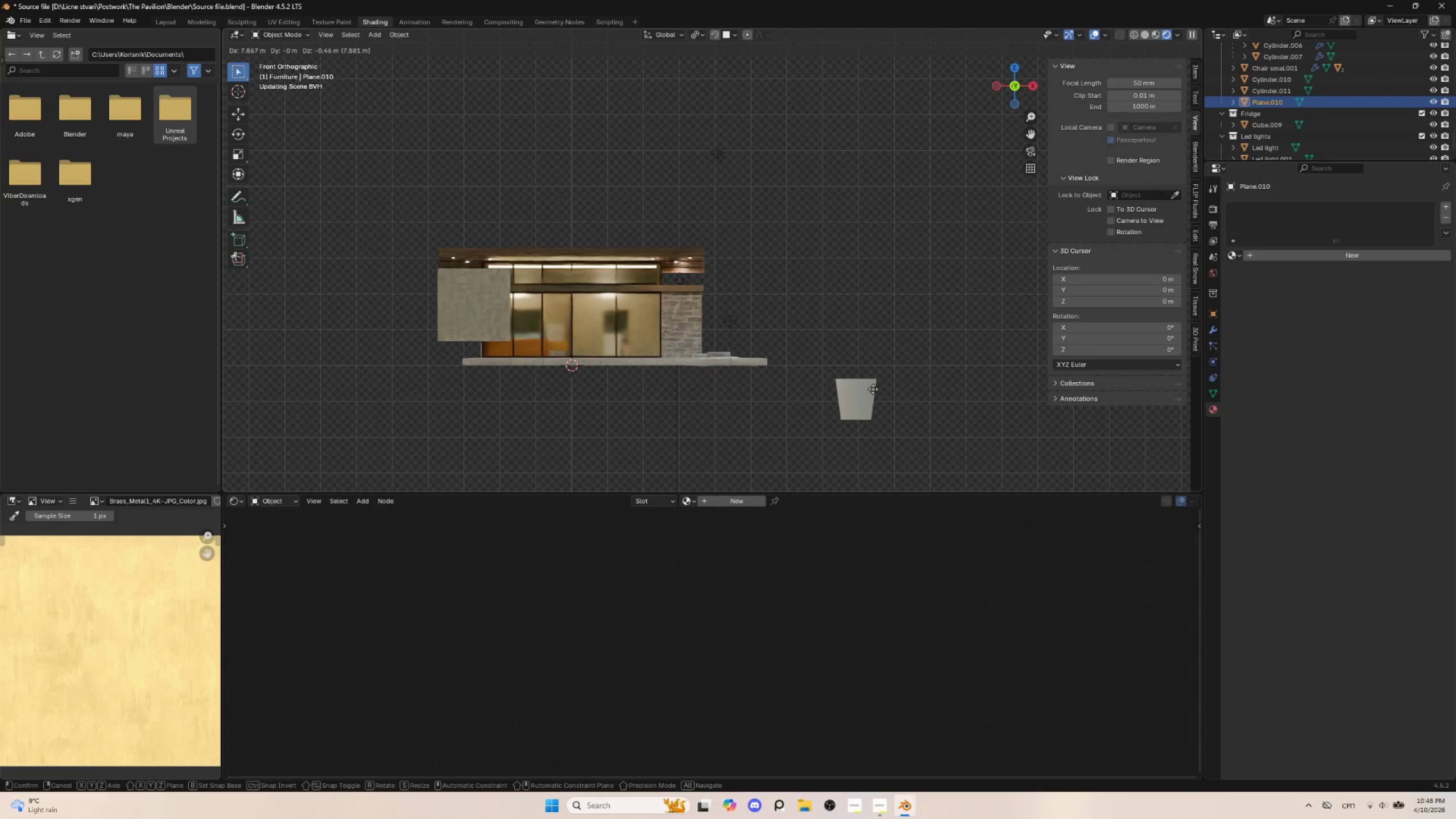 
left_click([874, 389])
 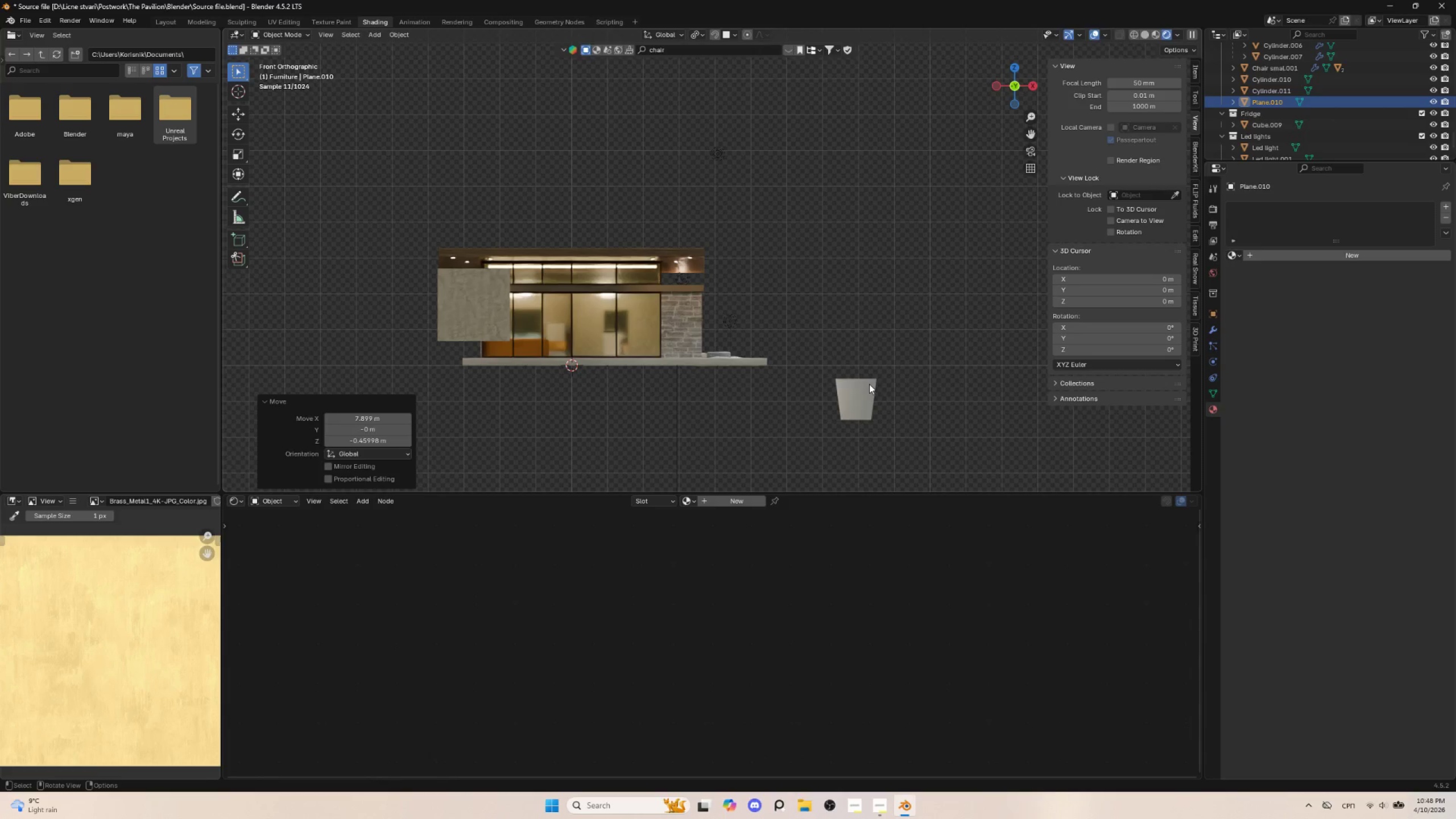 
key(Tab)
 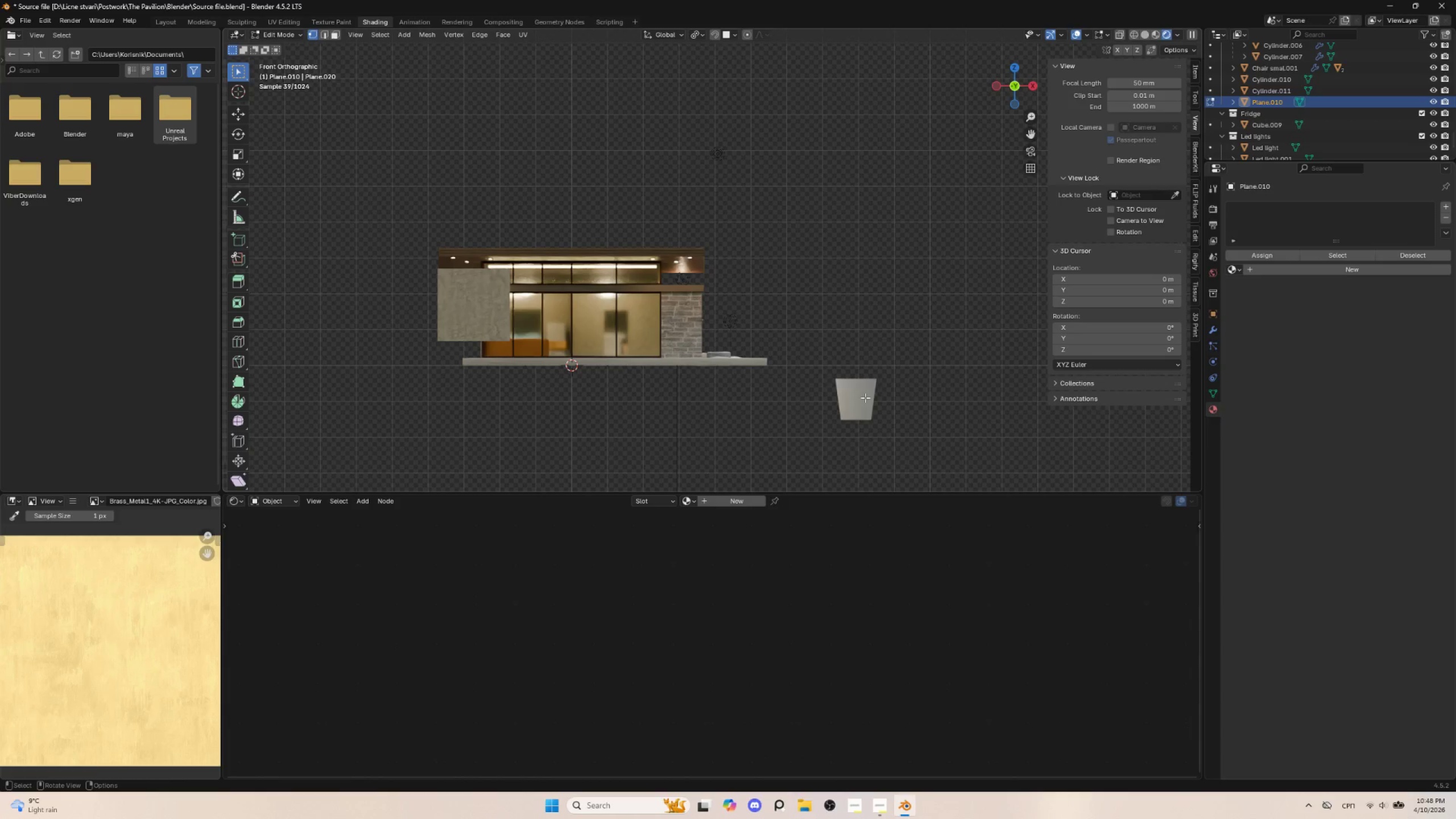 
key(E)
 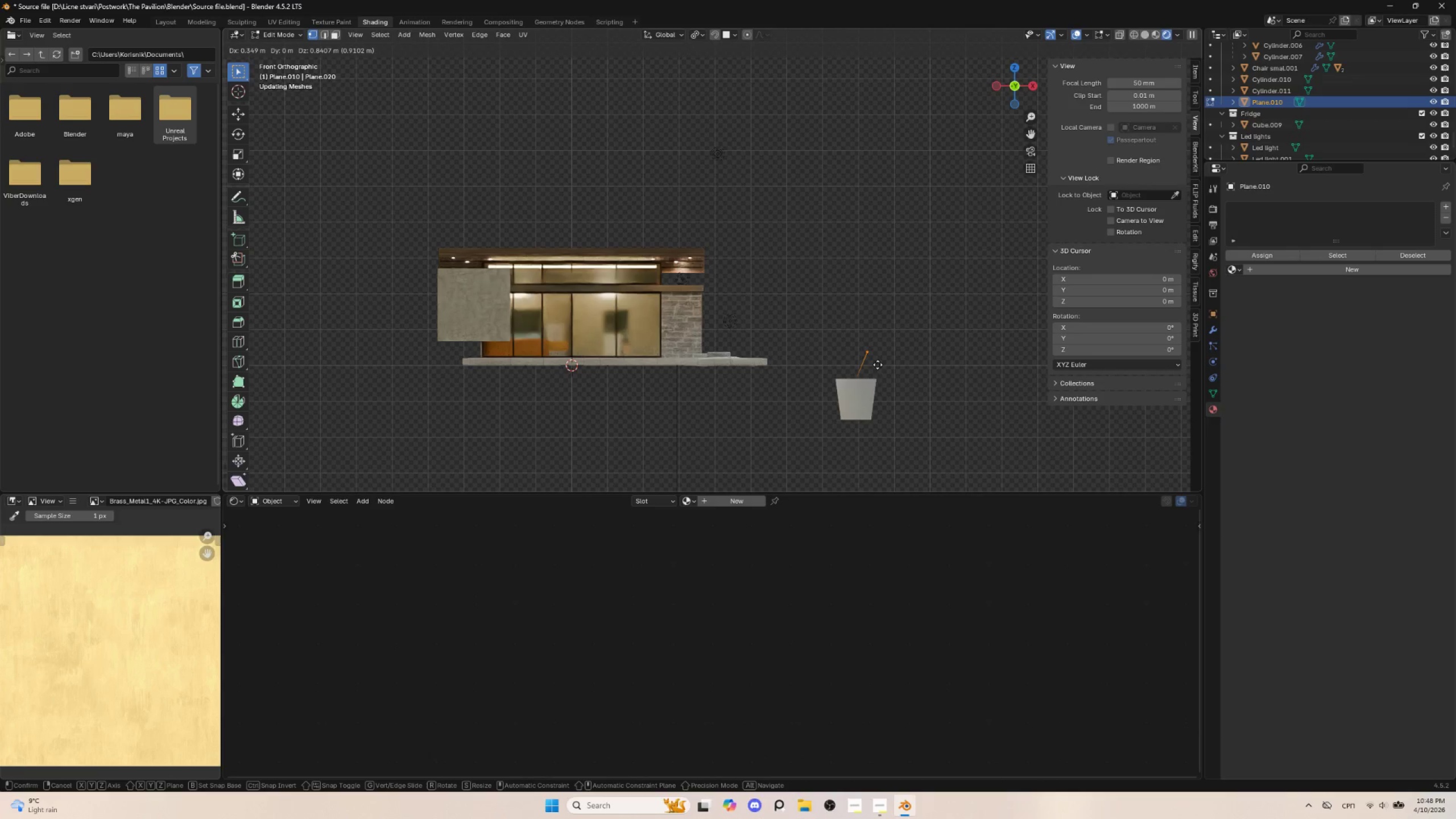 
left_click([878, 365])
 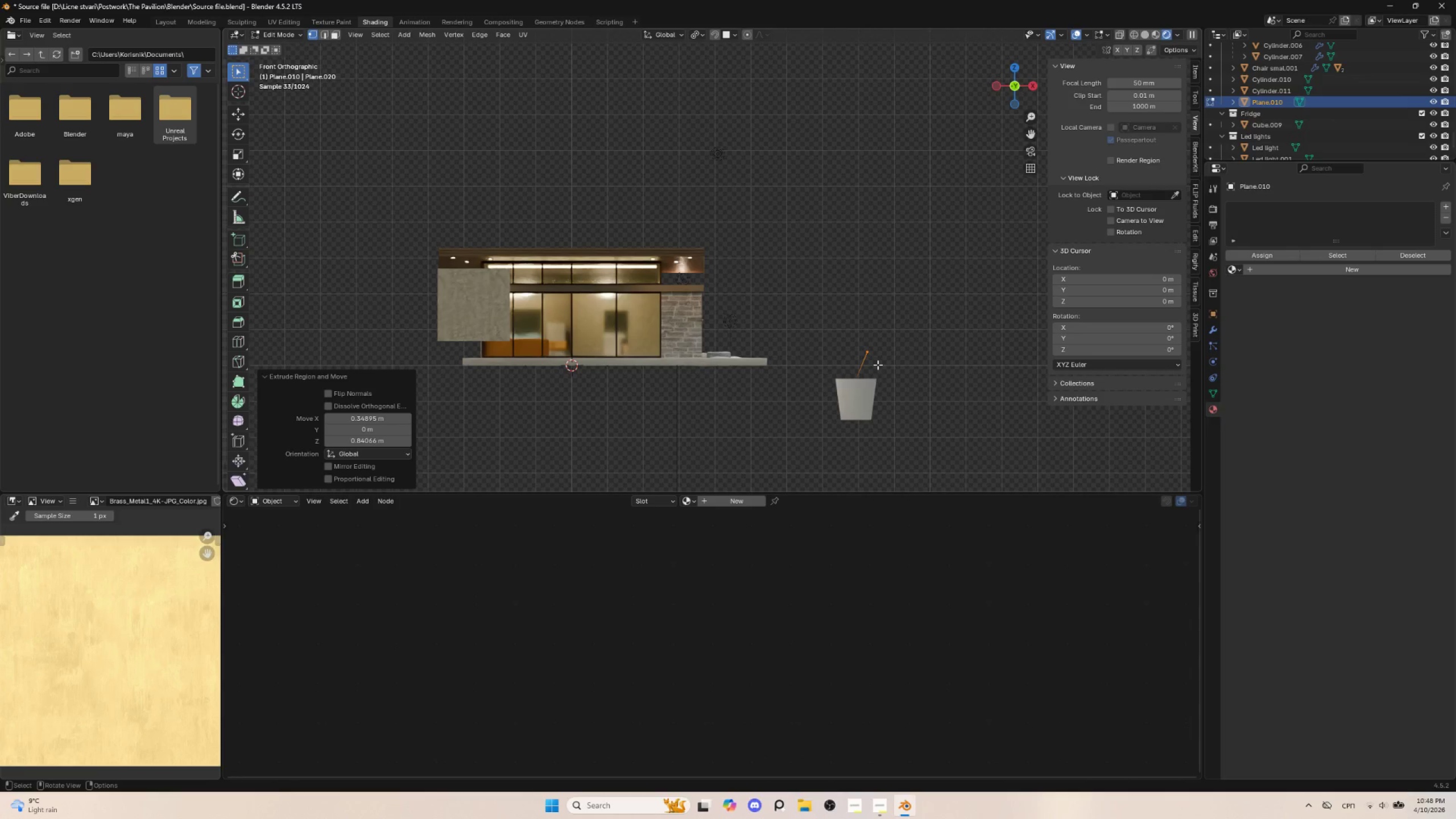 
key(E)
 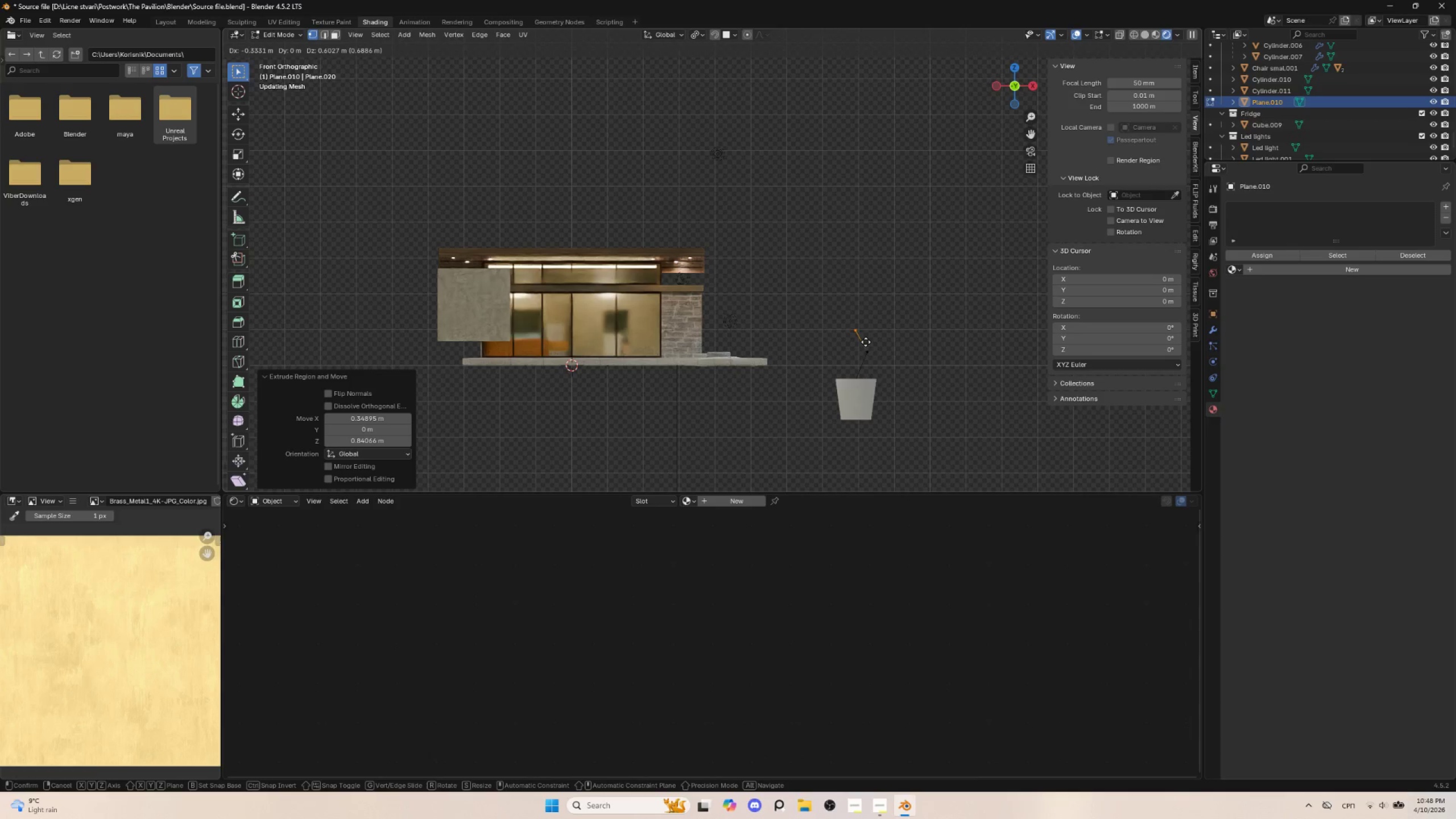 
left_click([866, 342])
 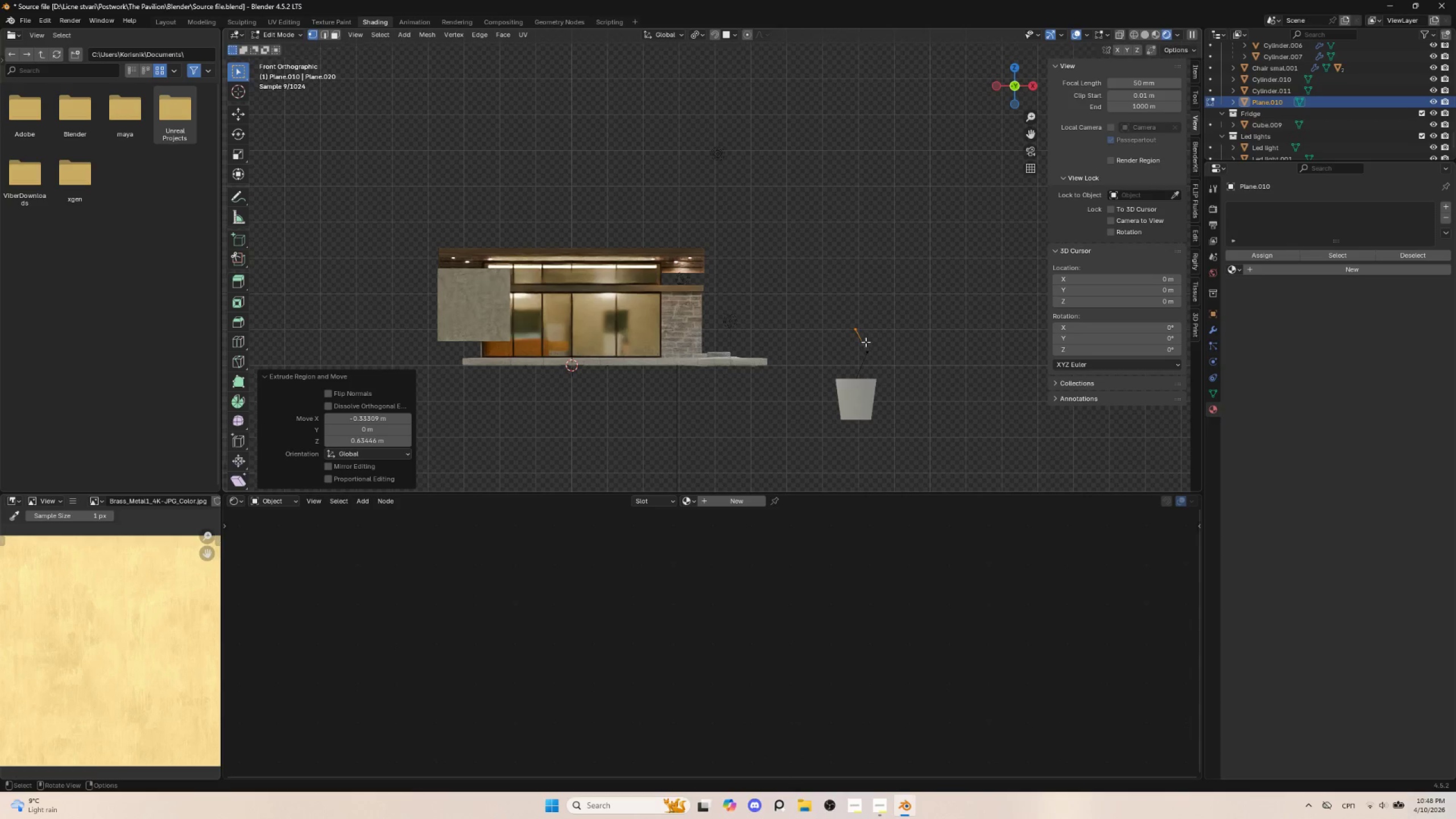 
key(E)
 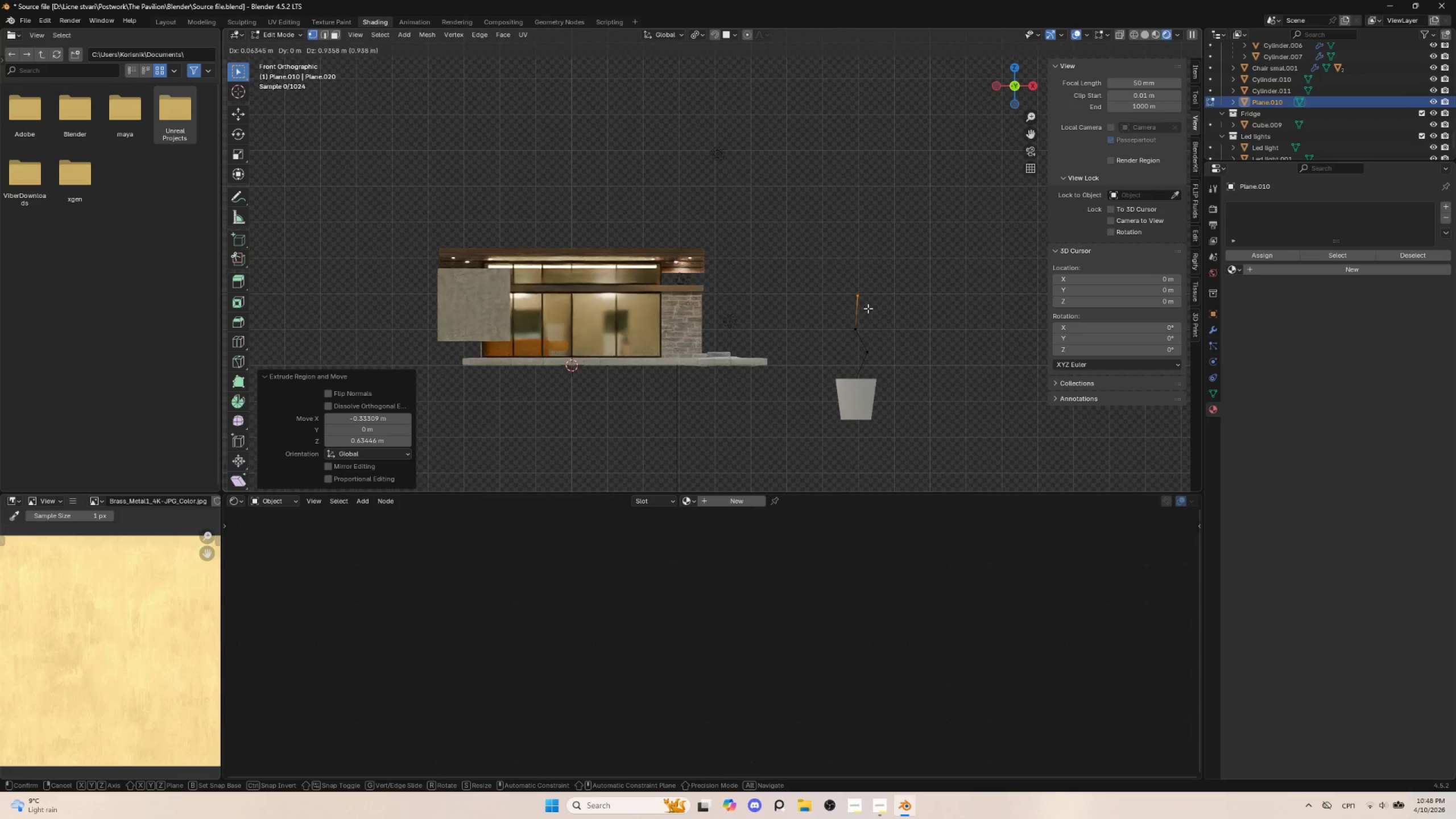 
double_click([856, 328])
 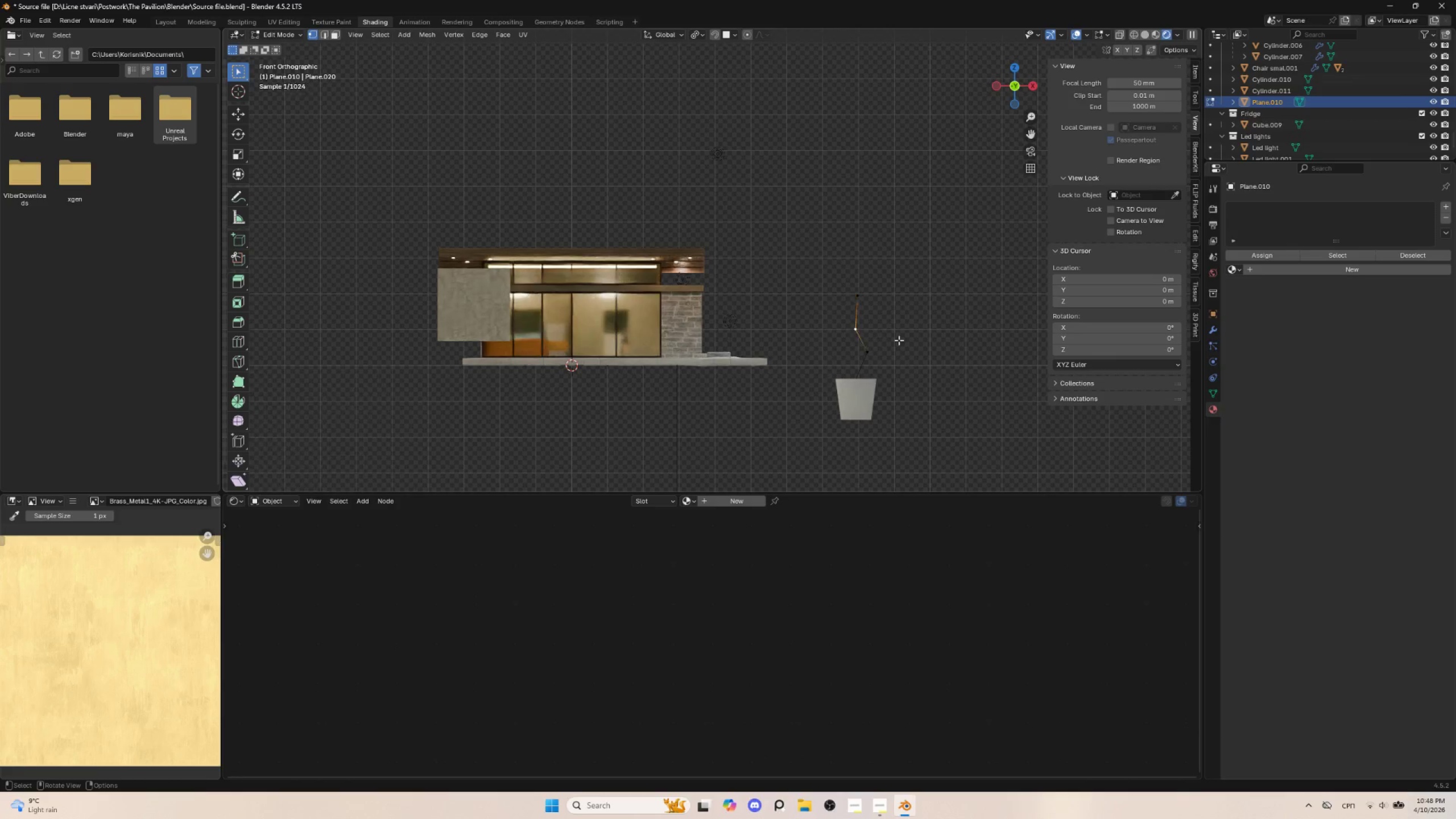 
key(E)
 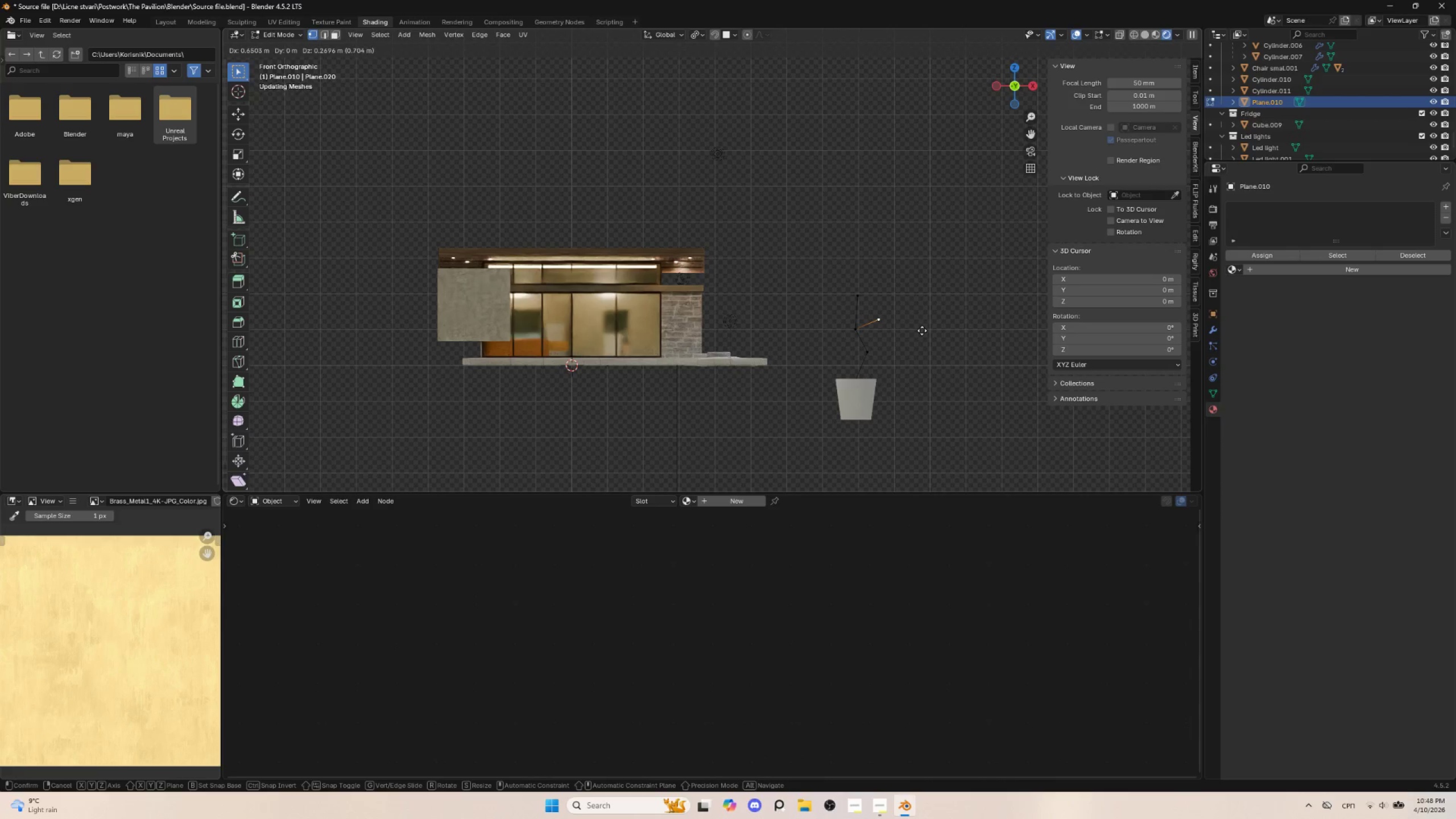 
left_click([922, 330])
 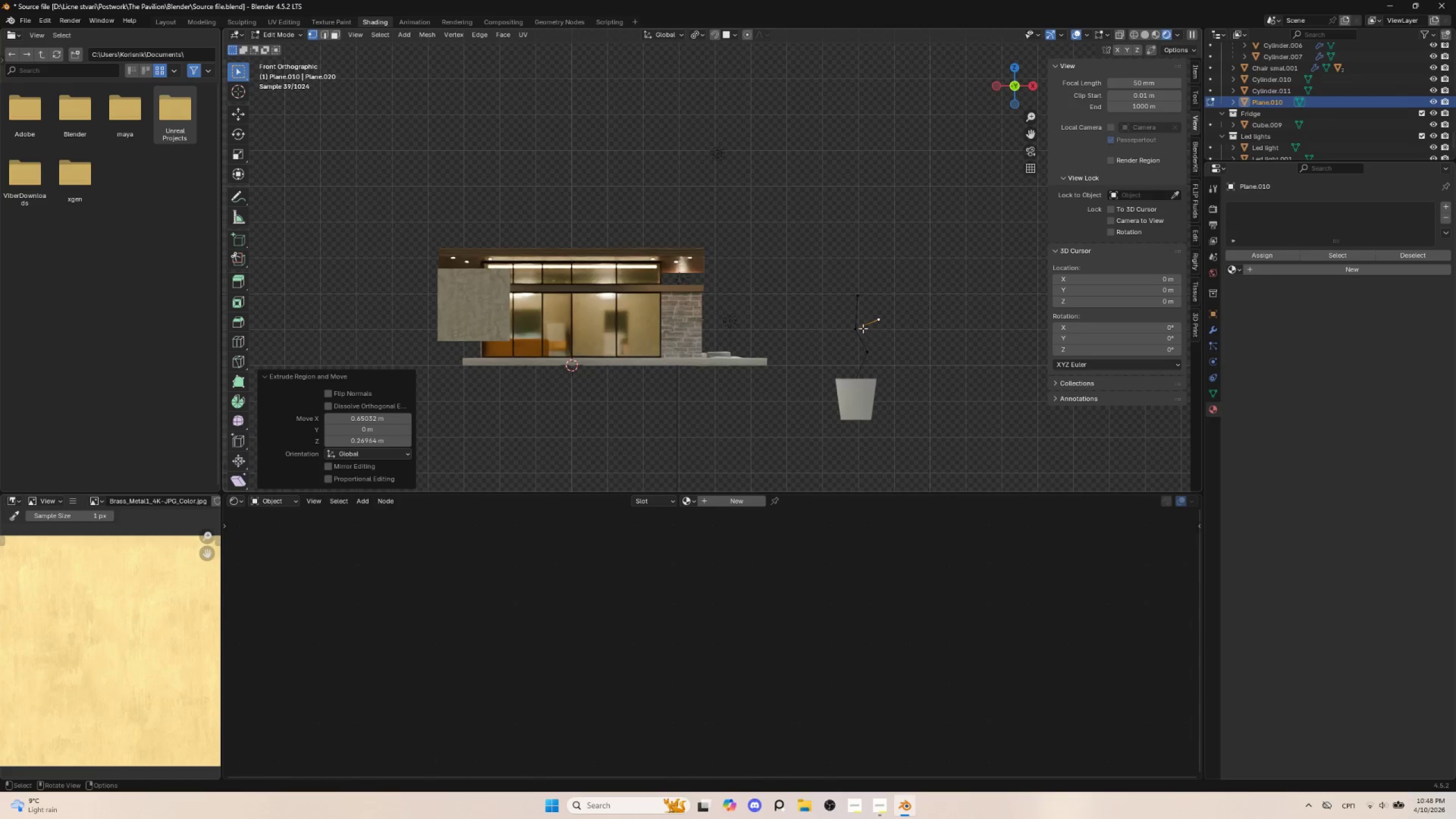 
left_click([863, 328])
 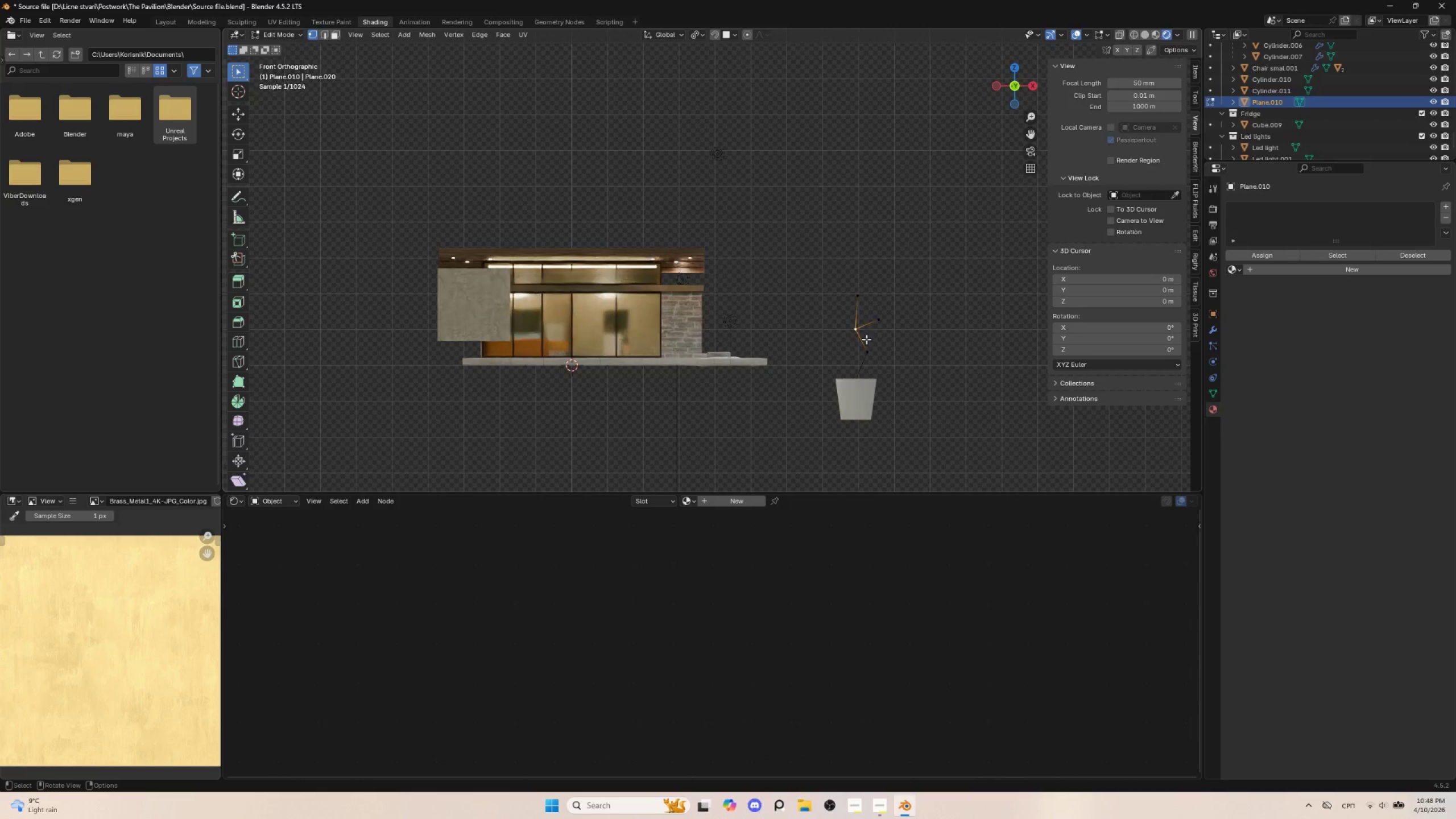 
key(E)
 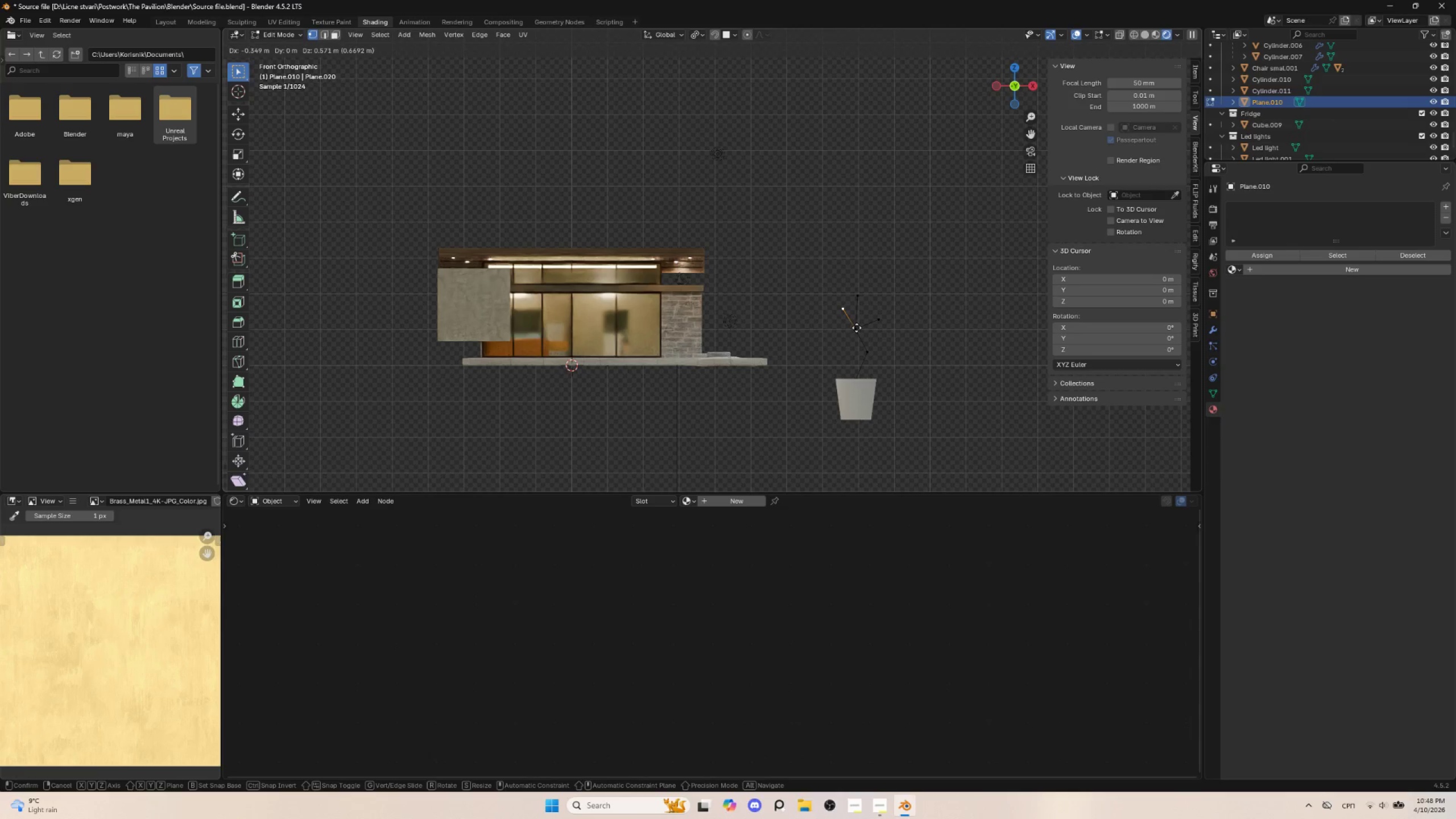 
left_click([857, 328])
 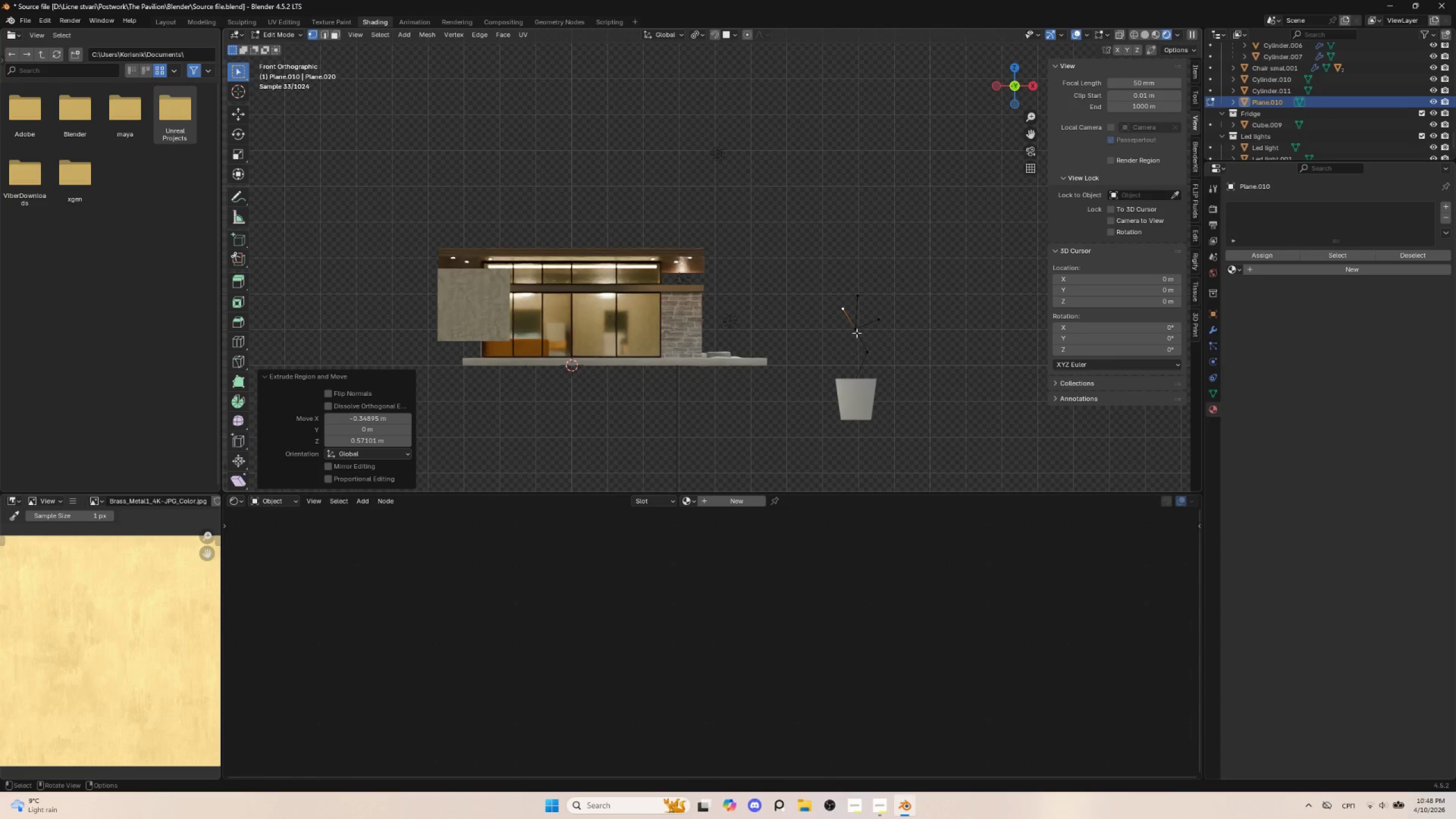 
left_click([856, 332])
 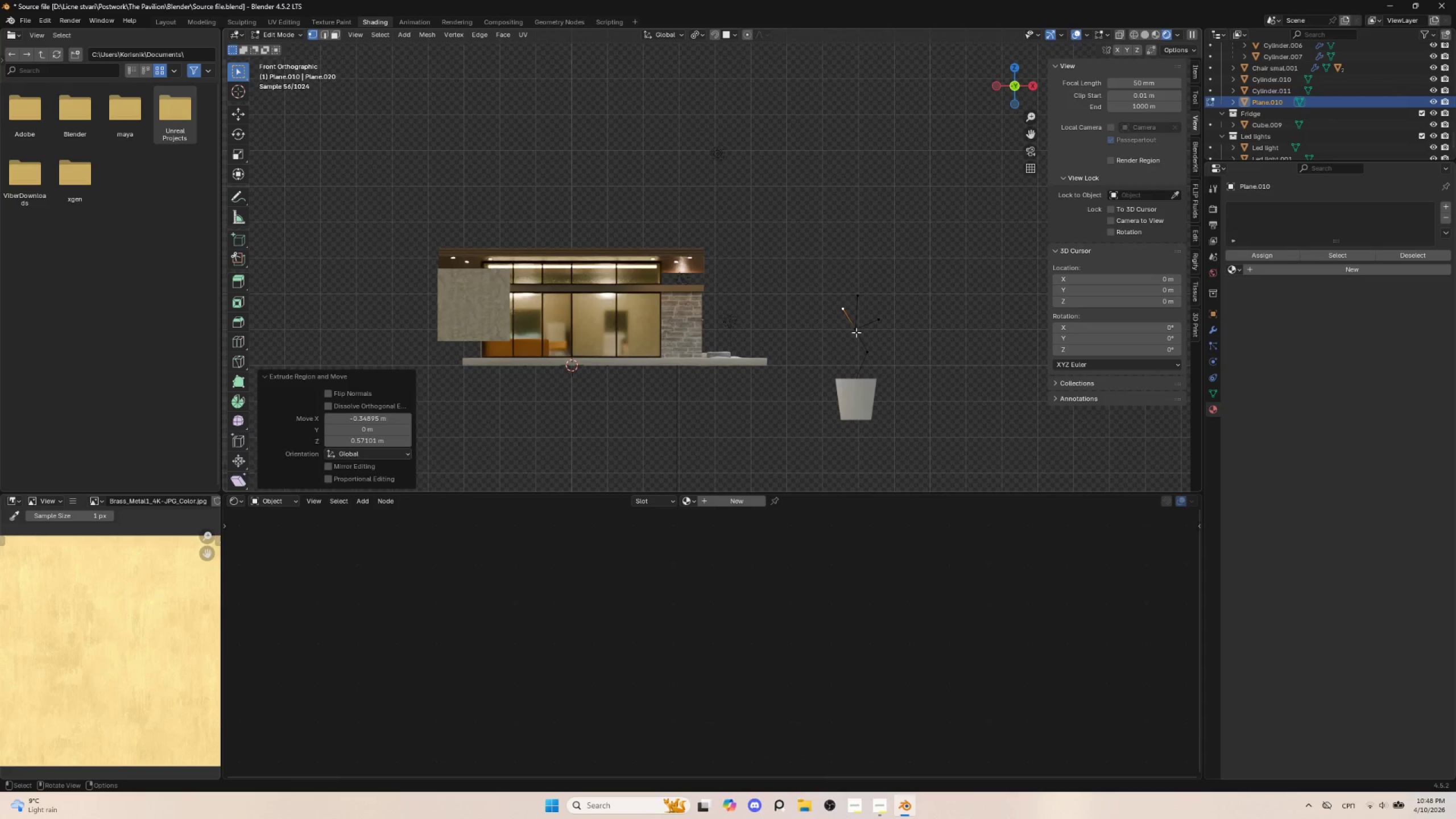 
key(E)
 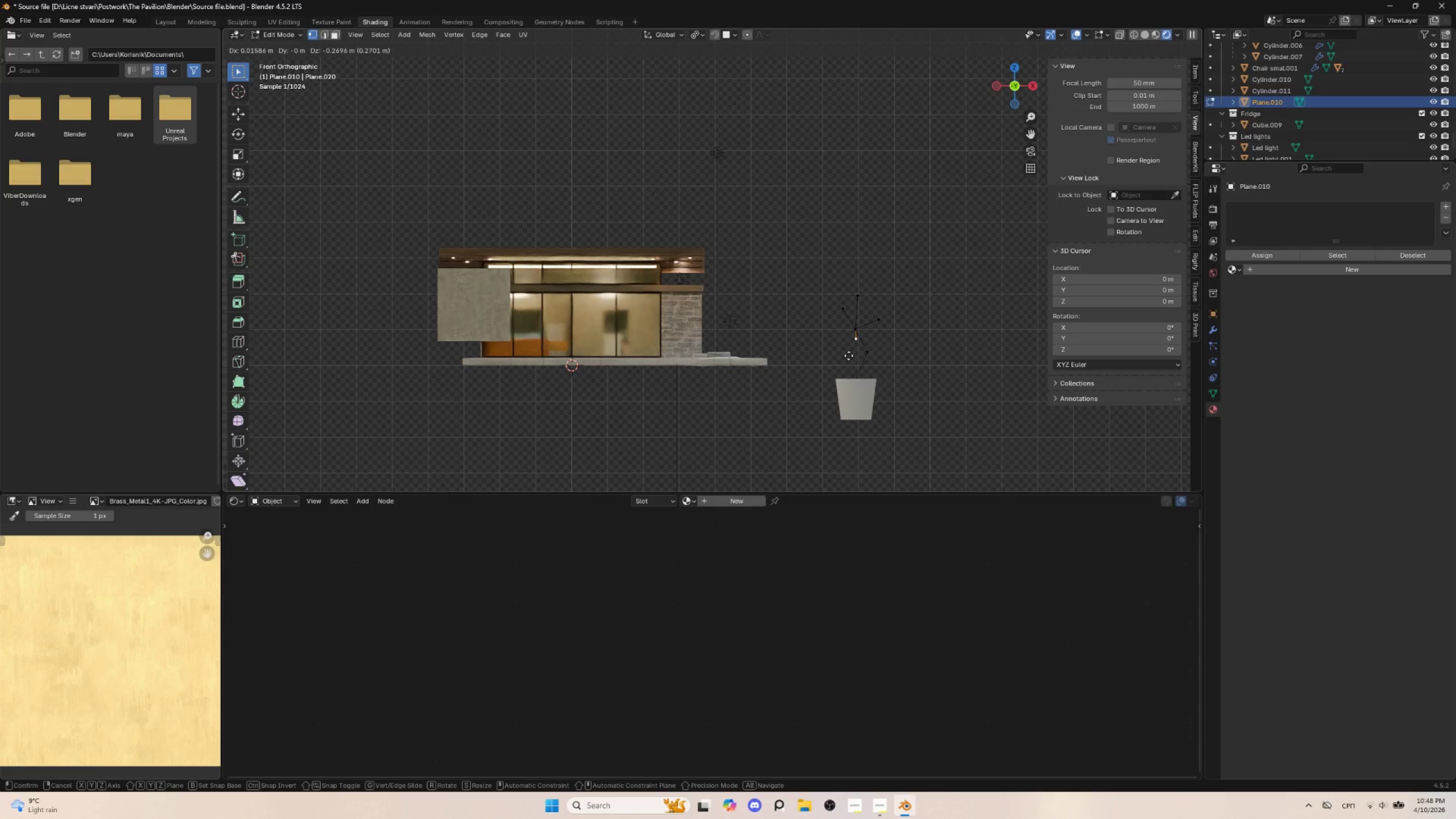 
left_click([846, 357])
 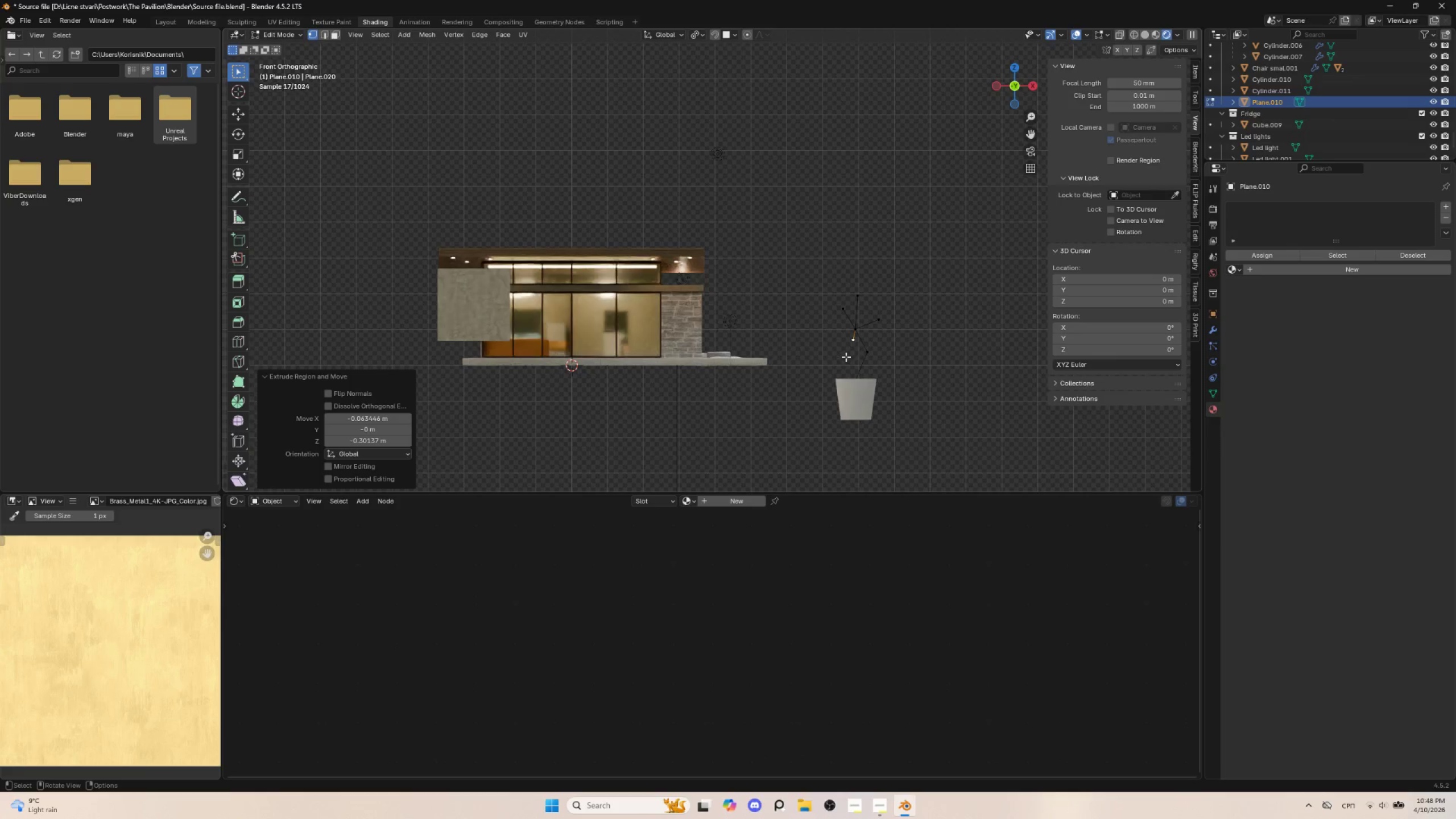 
key(Control+Z)
 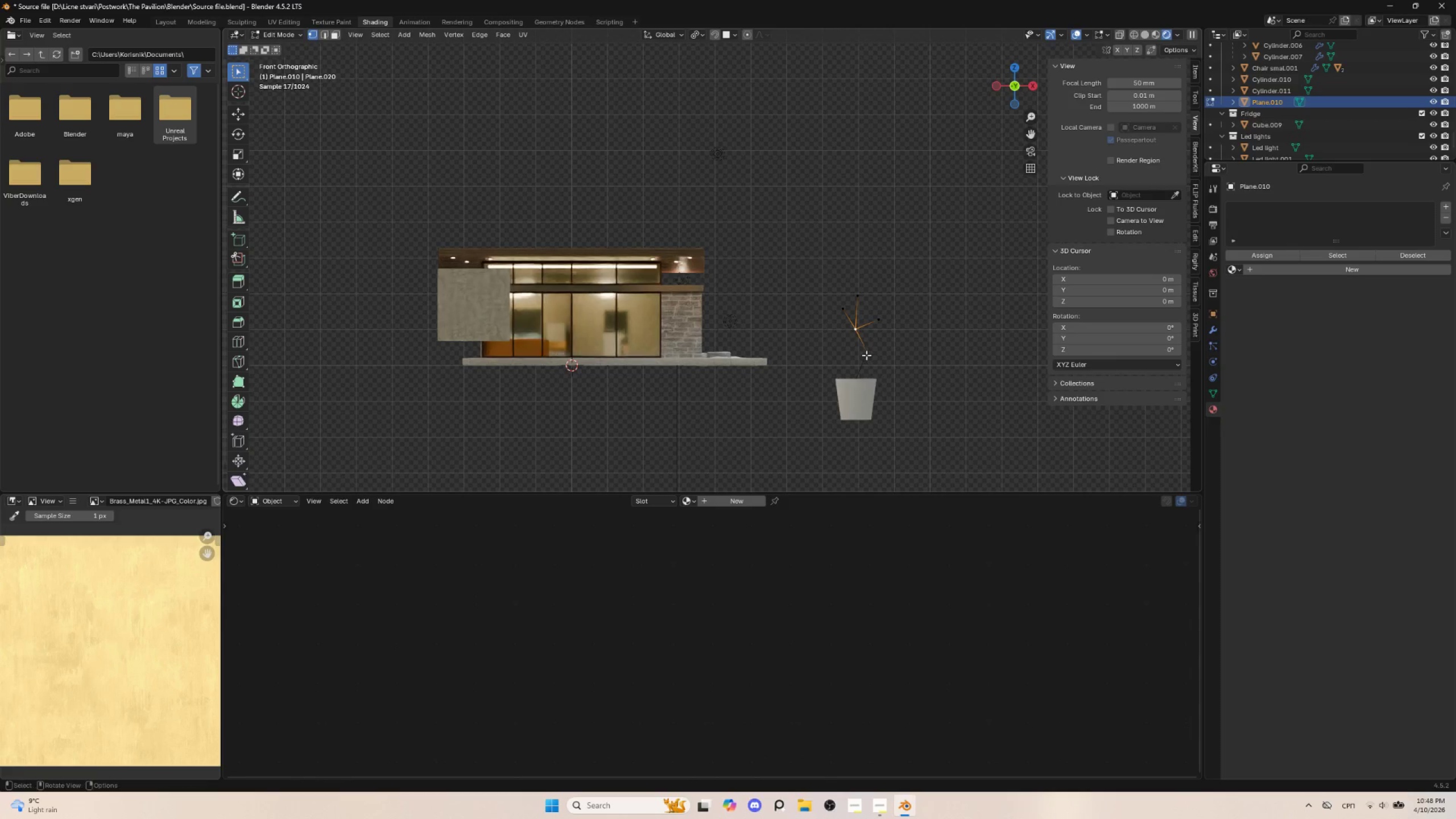 
left_click([865, 353])
 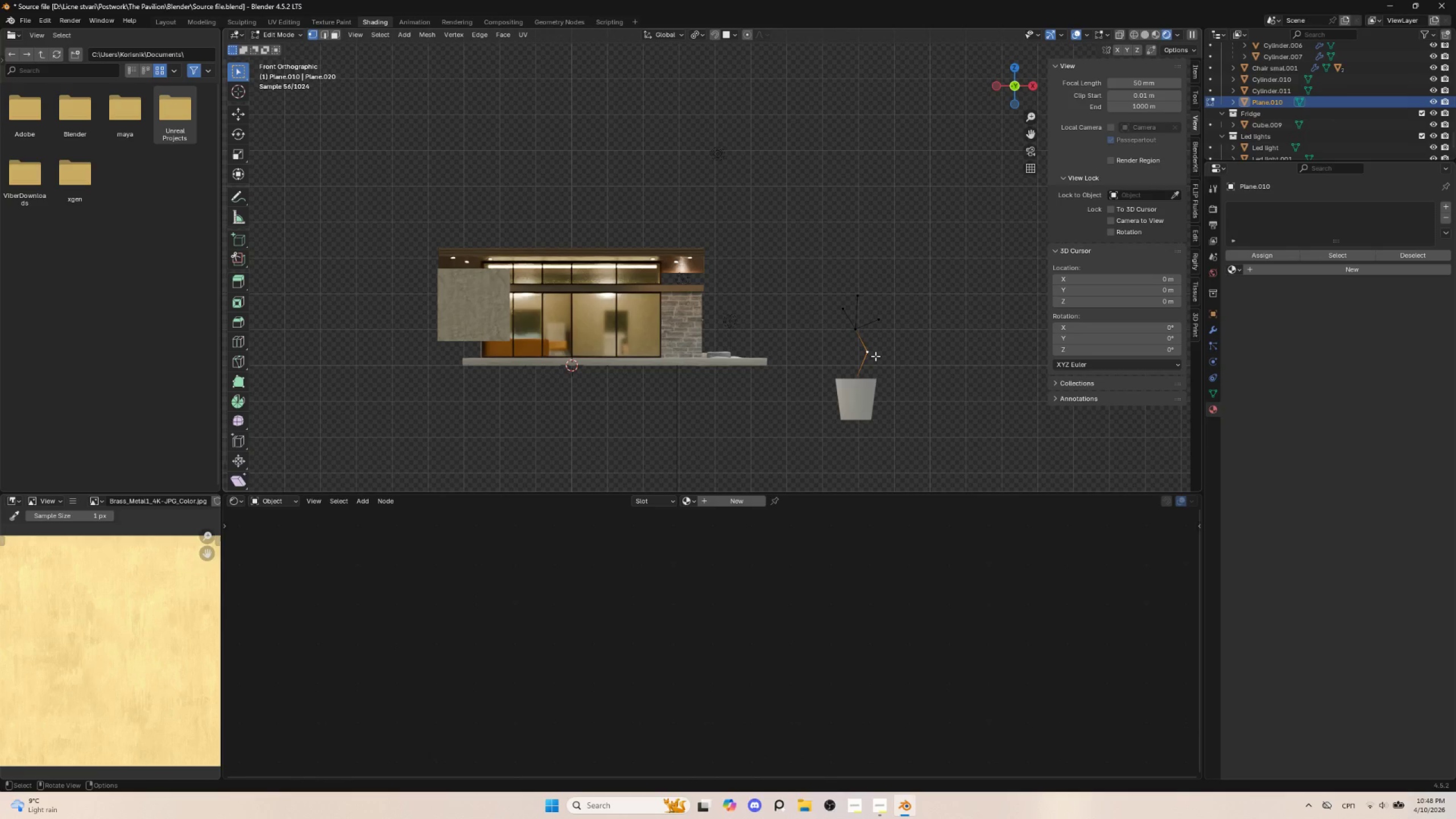 
key(E)
 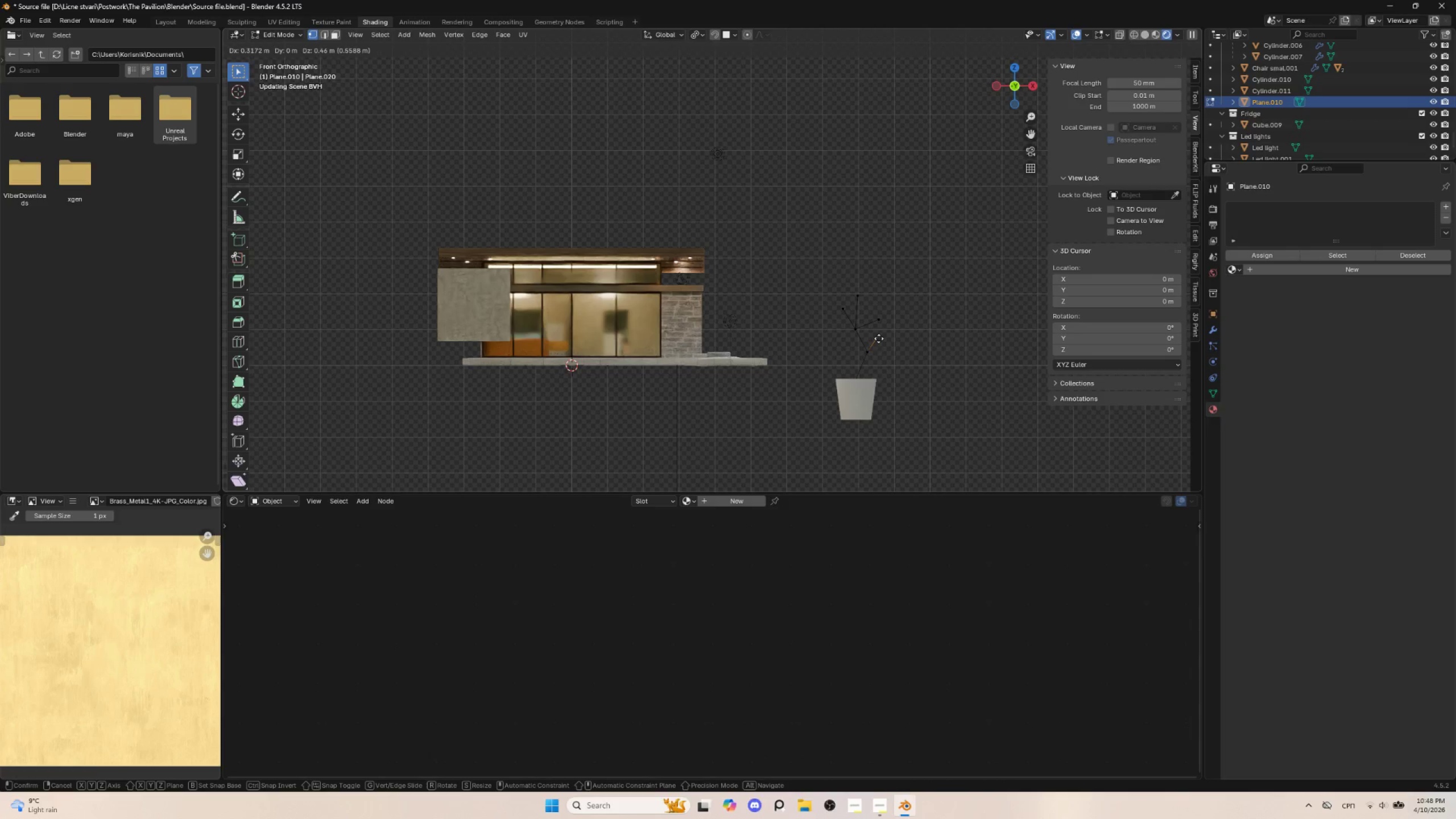 
left_click([886, 338])
 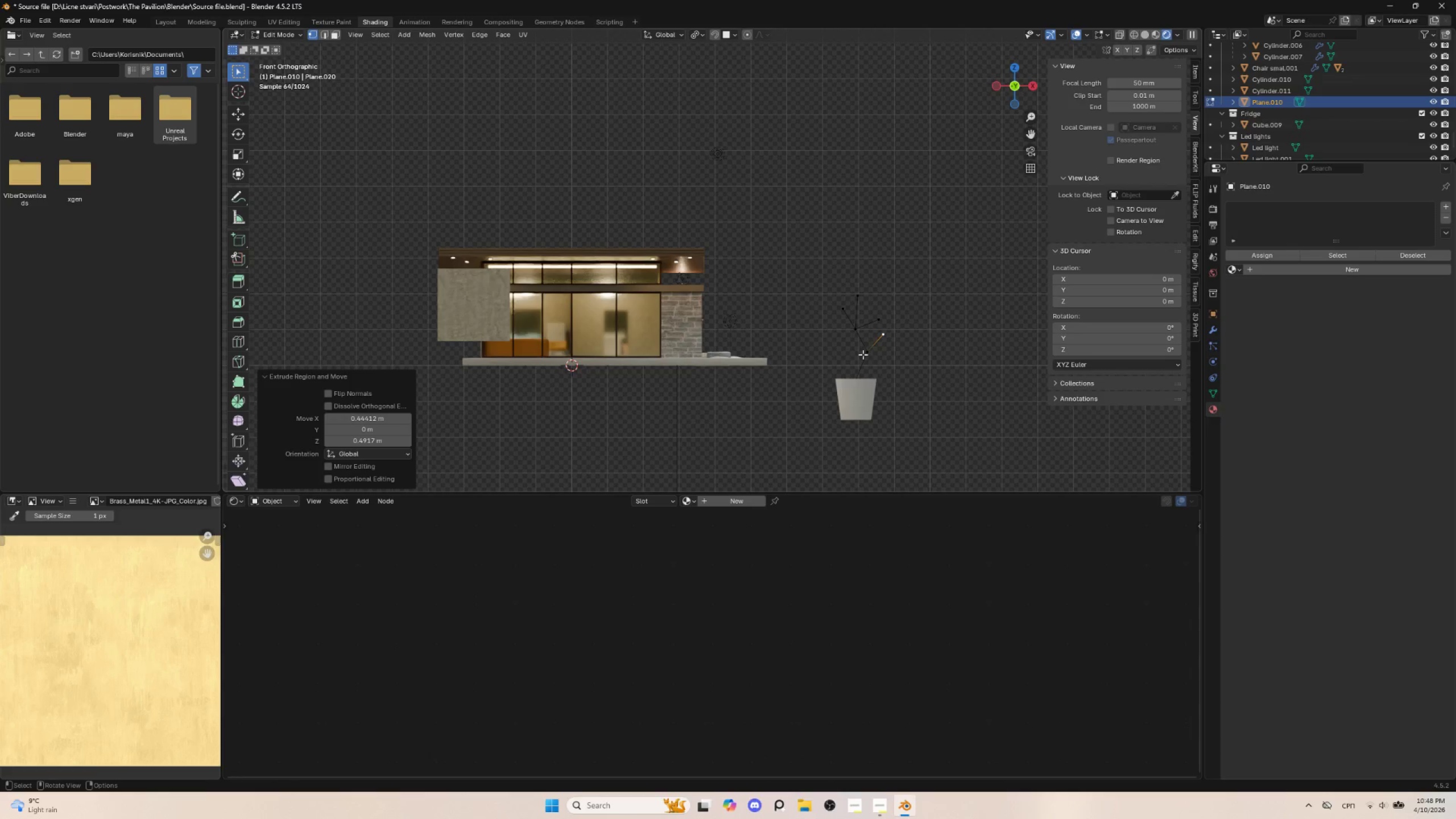 
left_click([863, 353])
 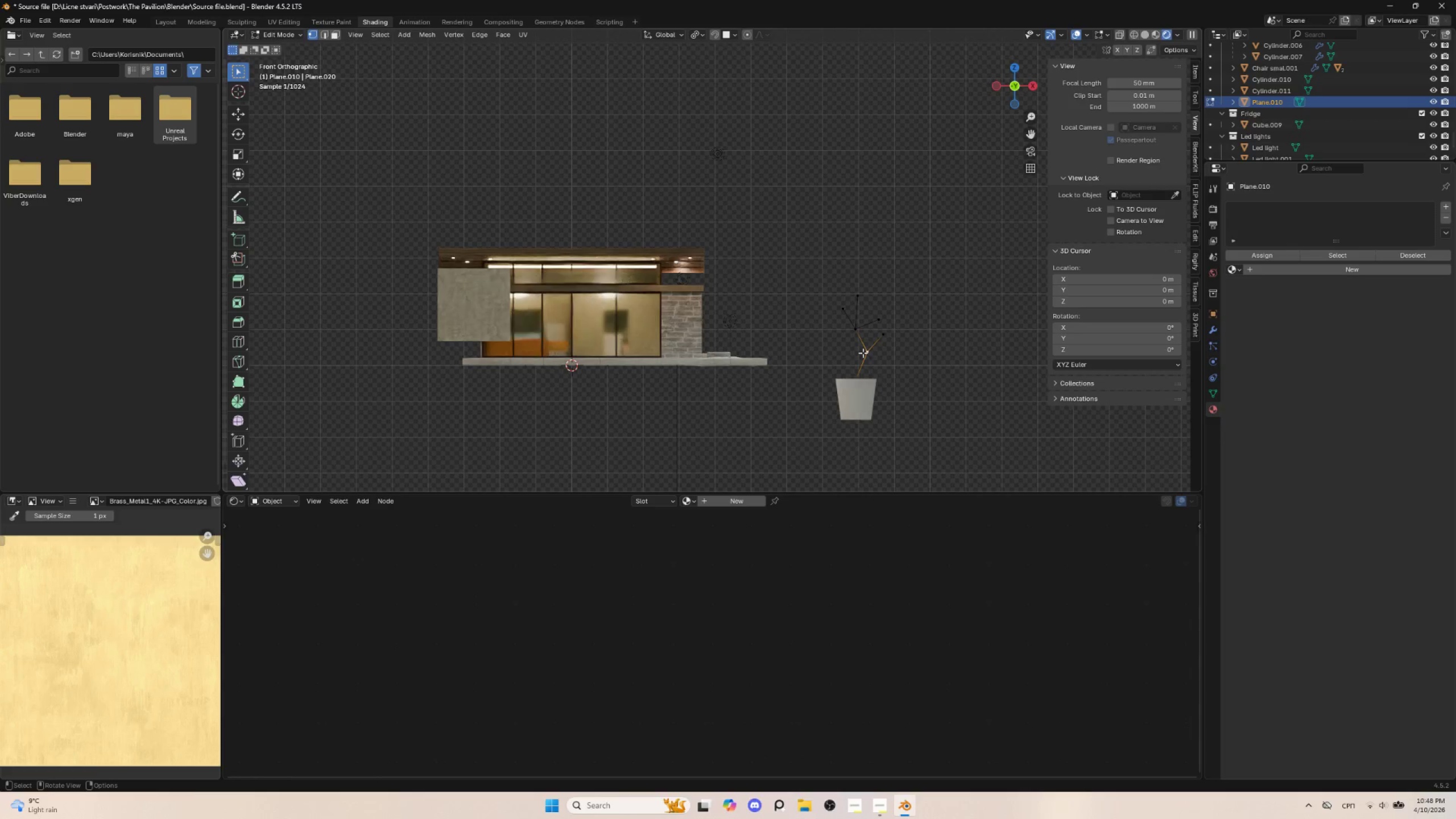 
key(E)
 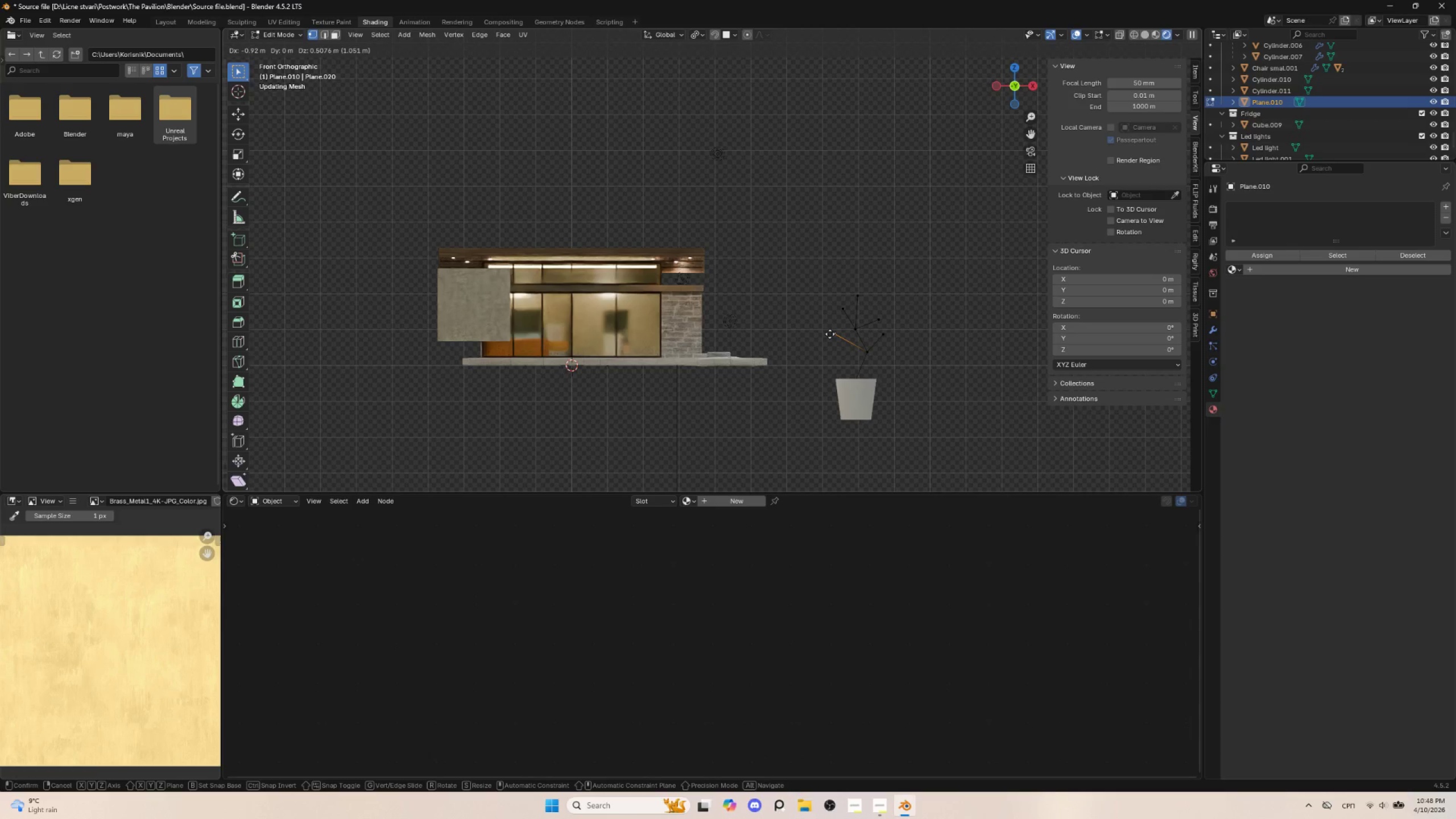 
left_click([830, 334])
 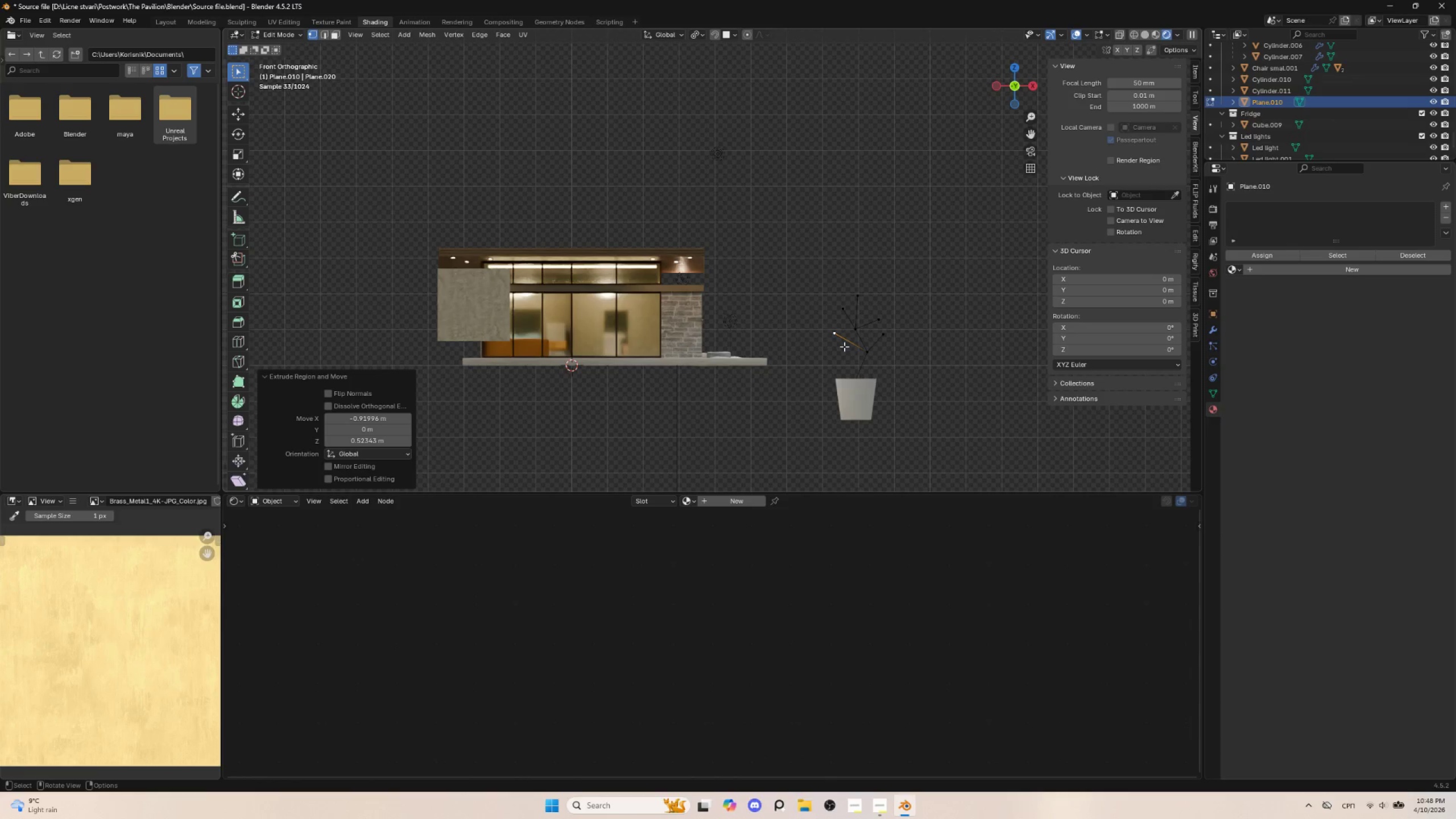 
key(E)
 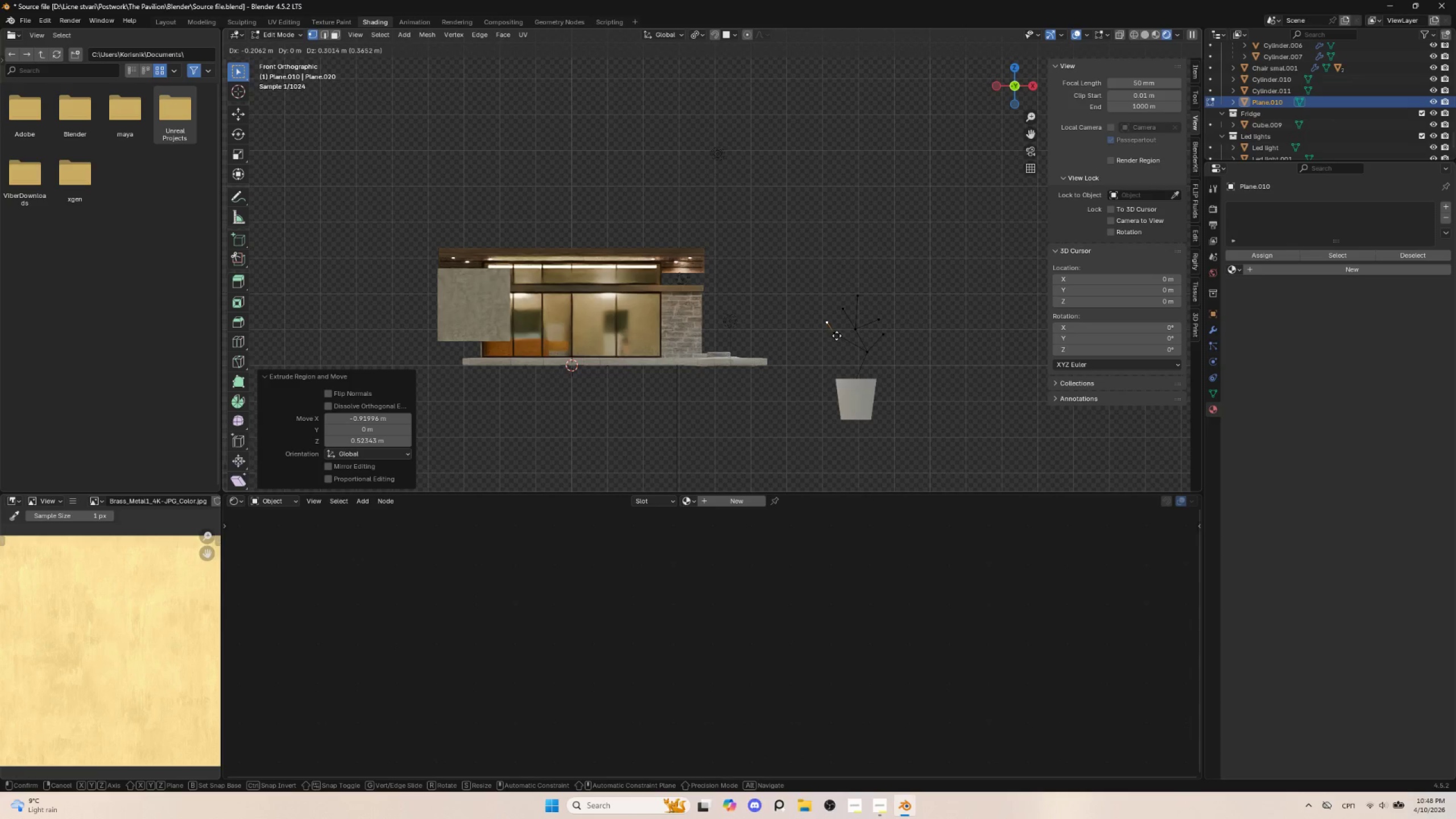 
left_click([837, 336])
 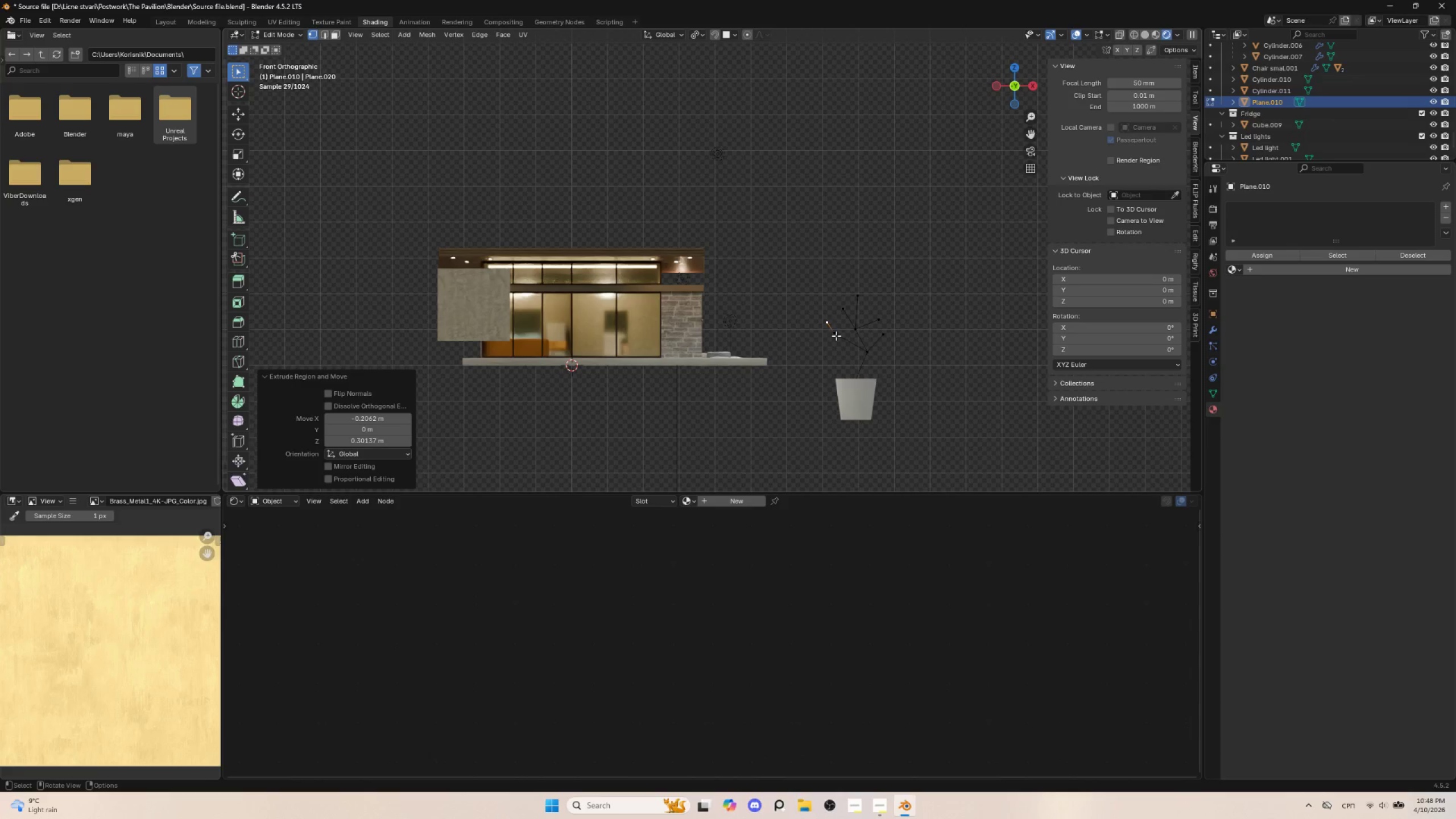 
left_click([836, 336])
 